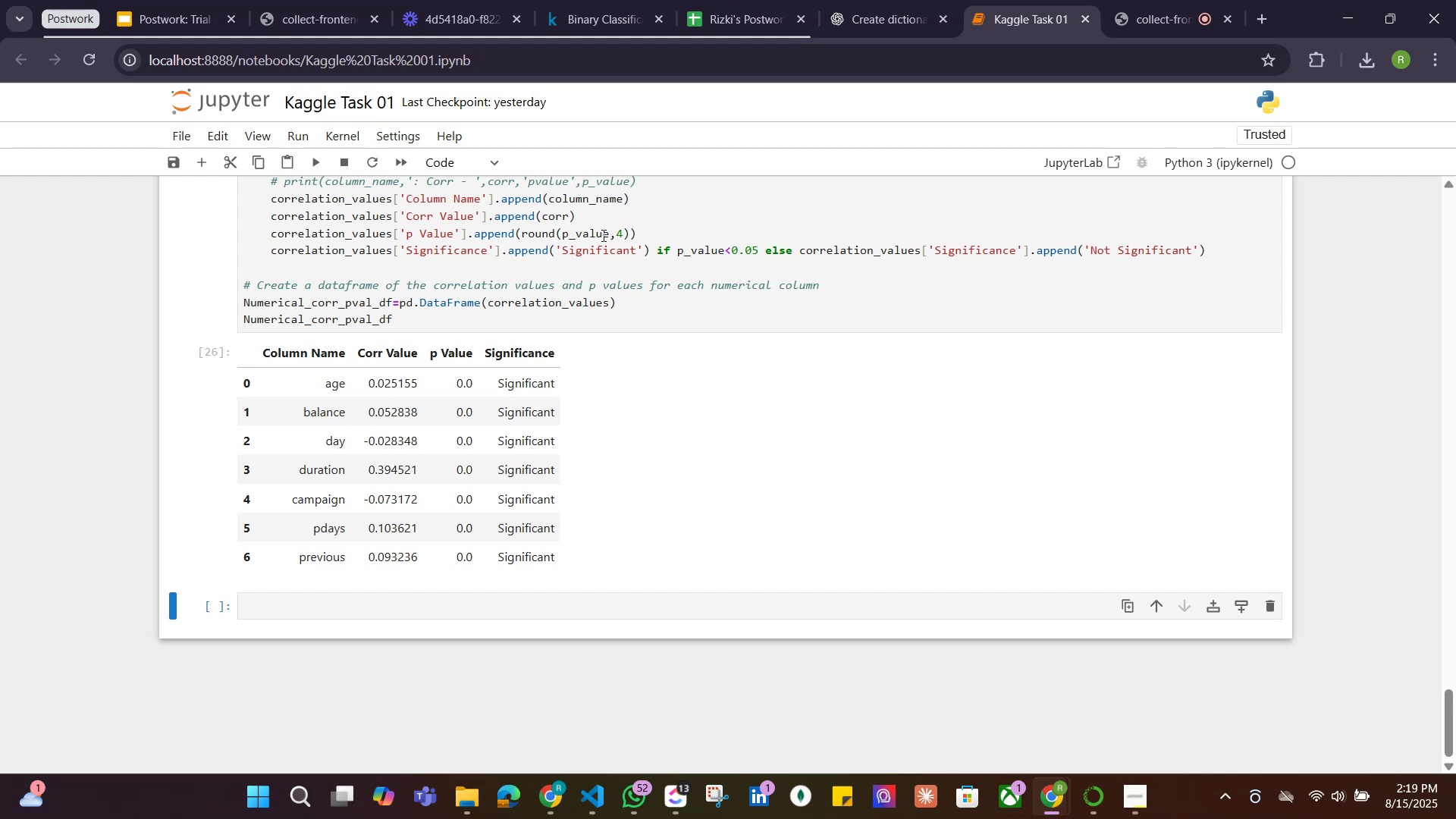 
left_click([623, 231])
 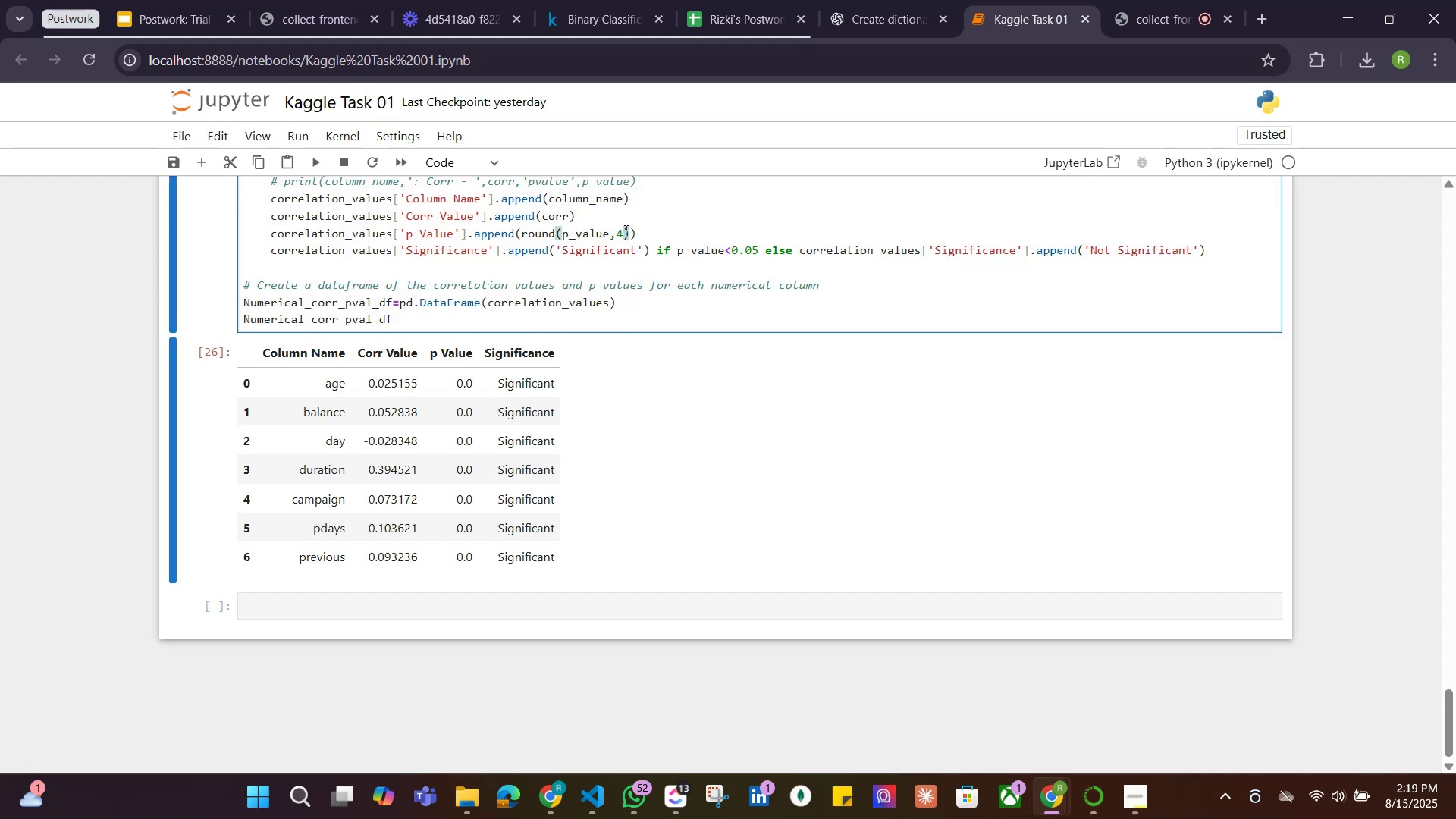 
key(Backspace)
 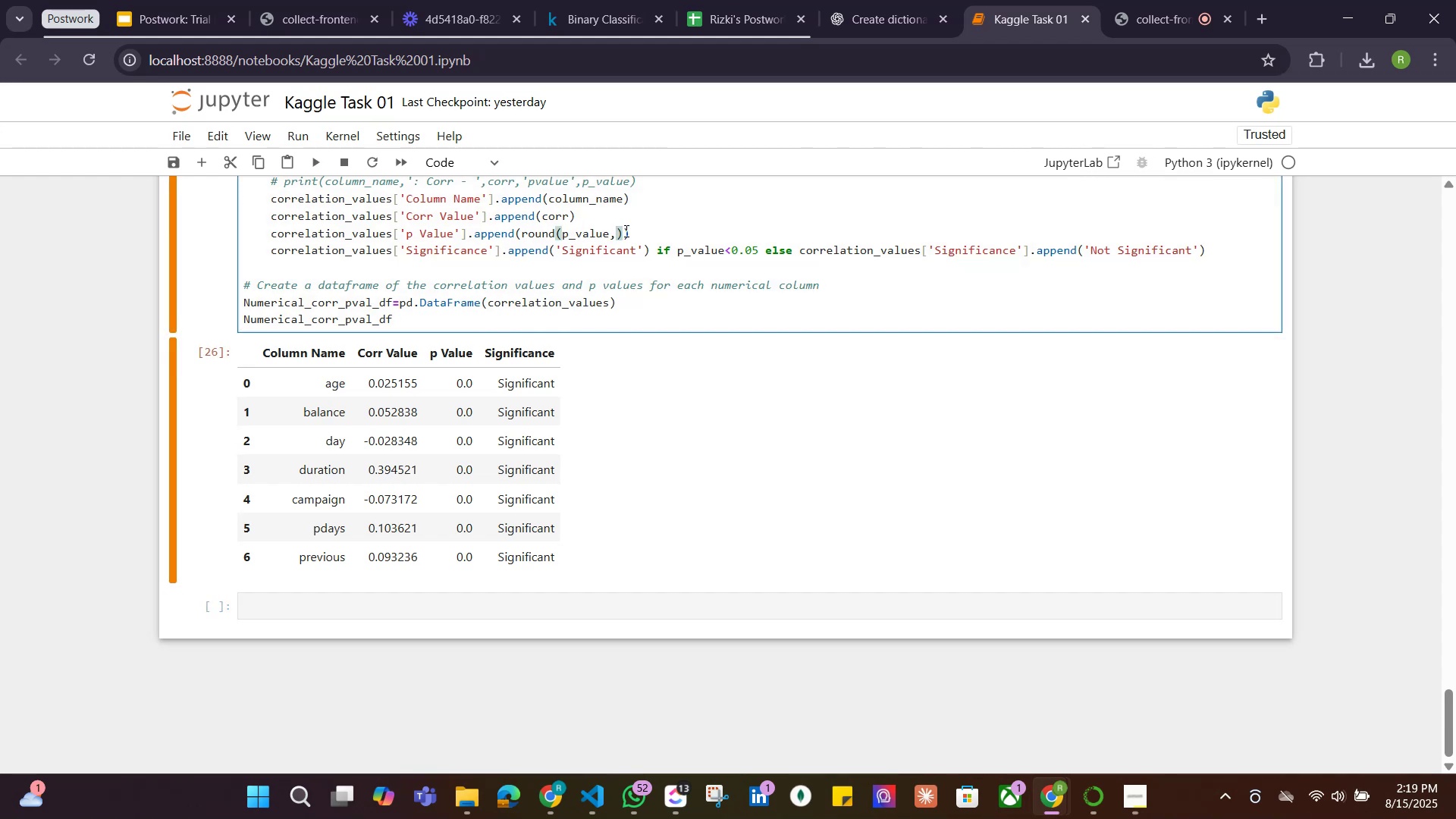 
key(8)
 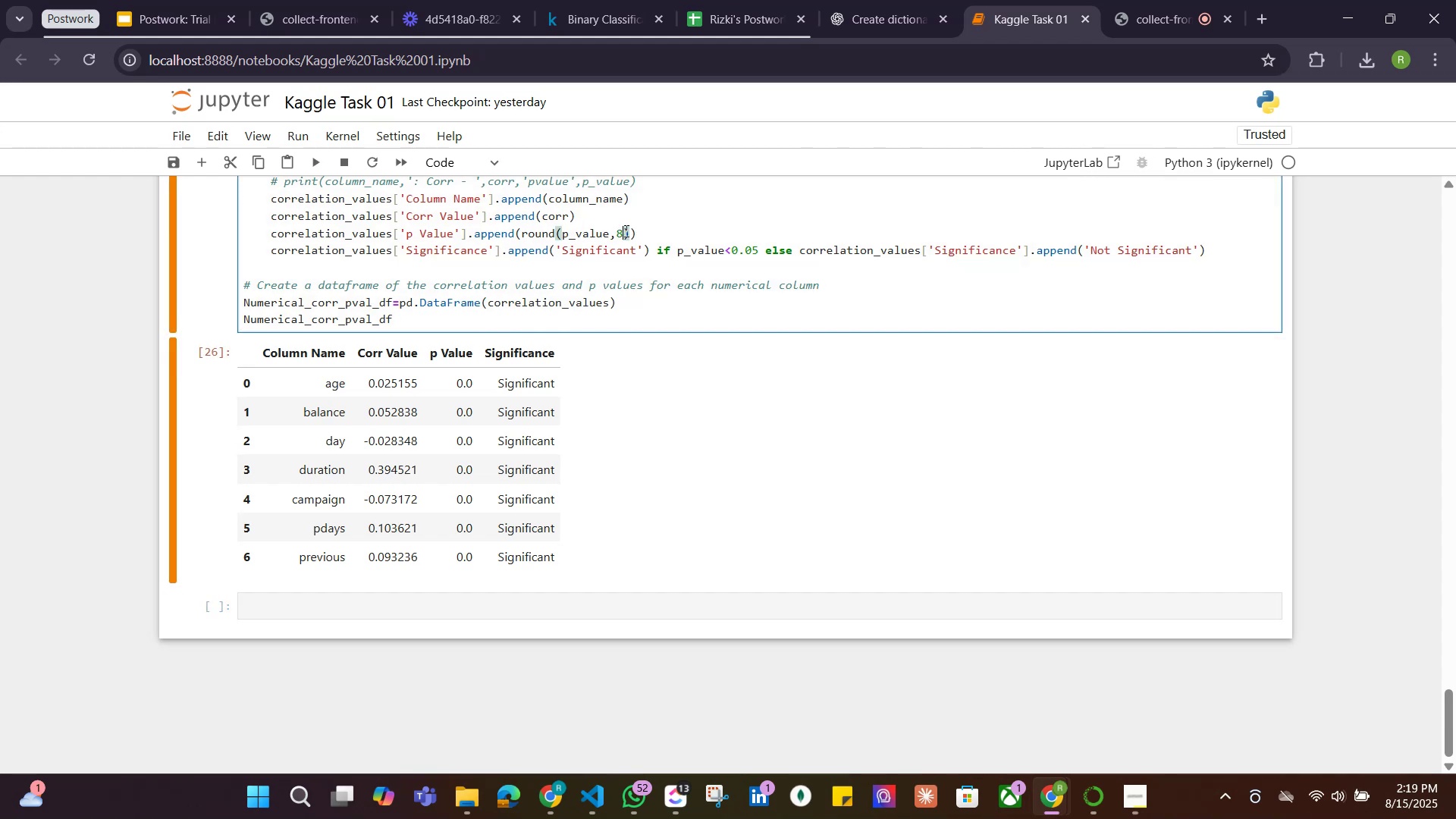 
key(Shift+ShiftRight)
 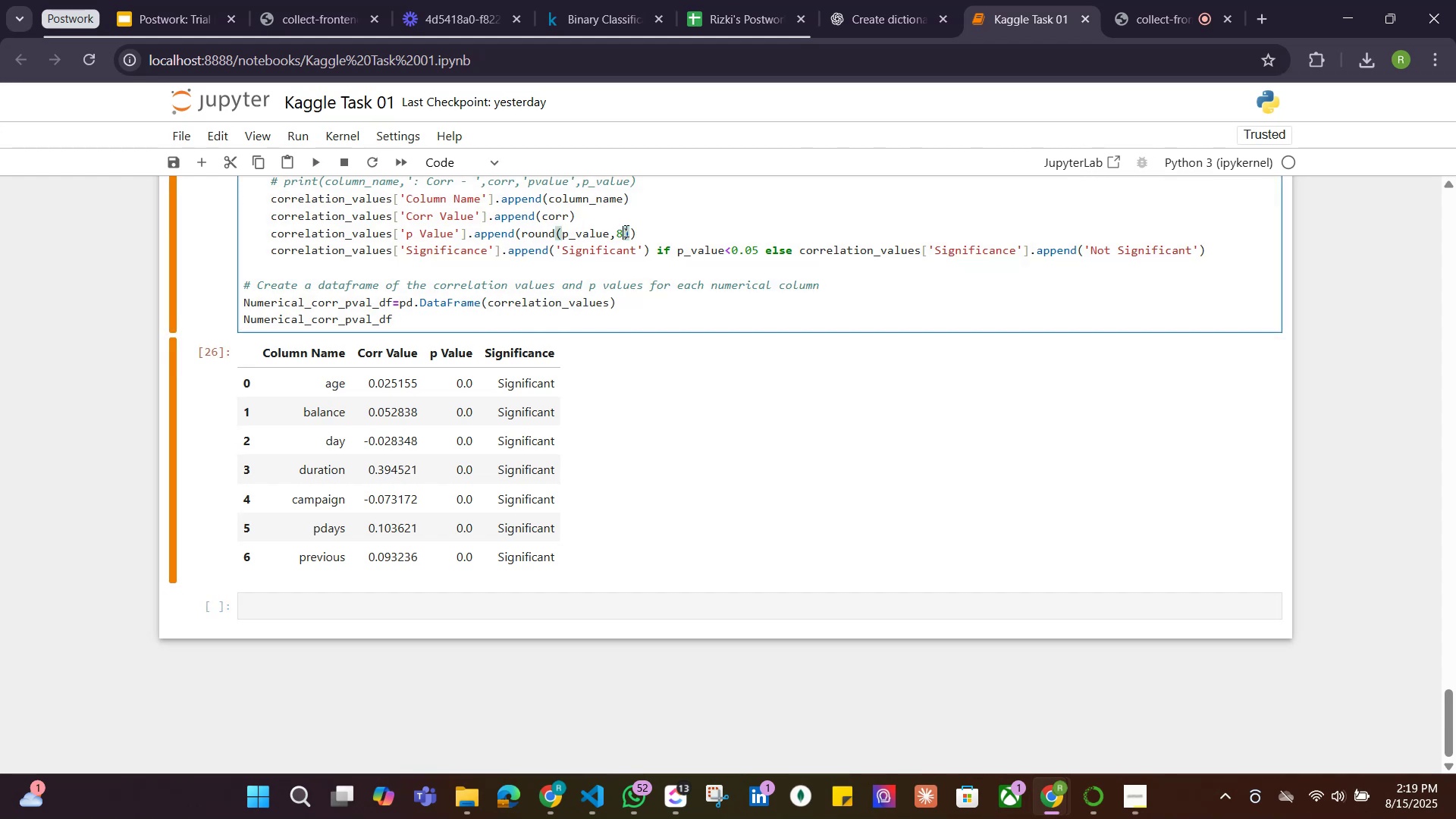 
key(Shift+Enter)
 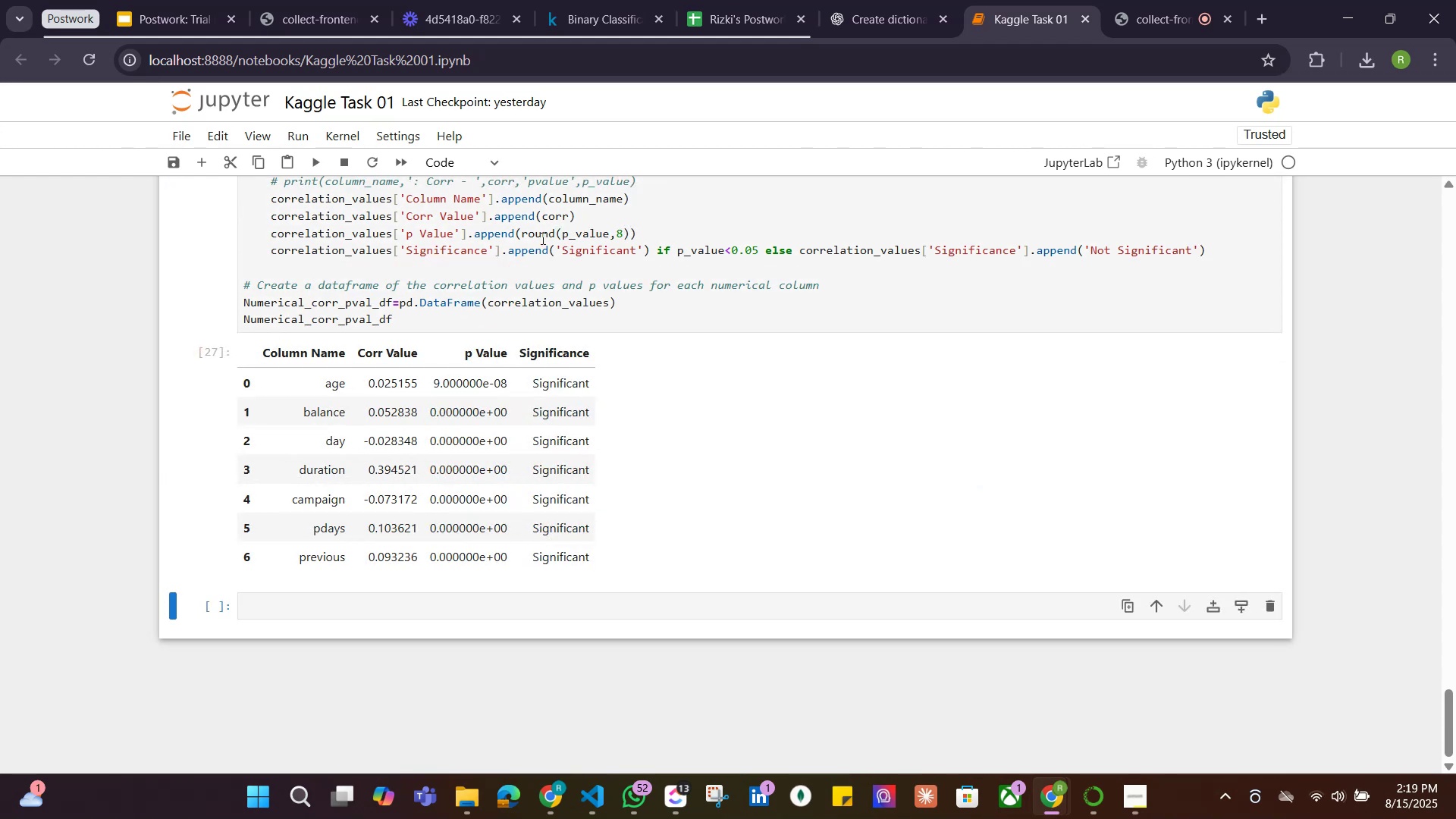 
left_click([535, 234])
 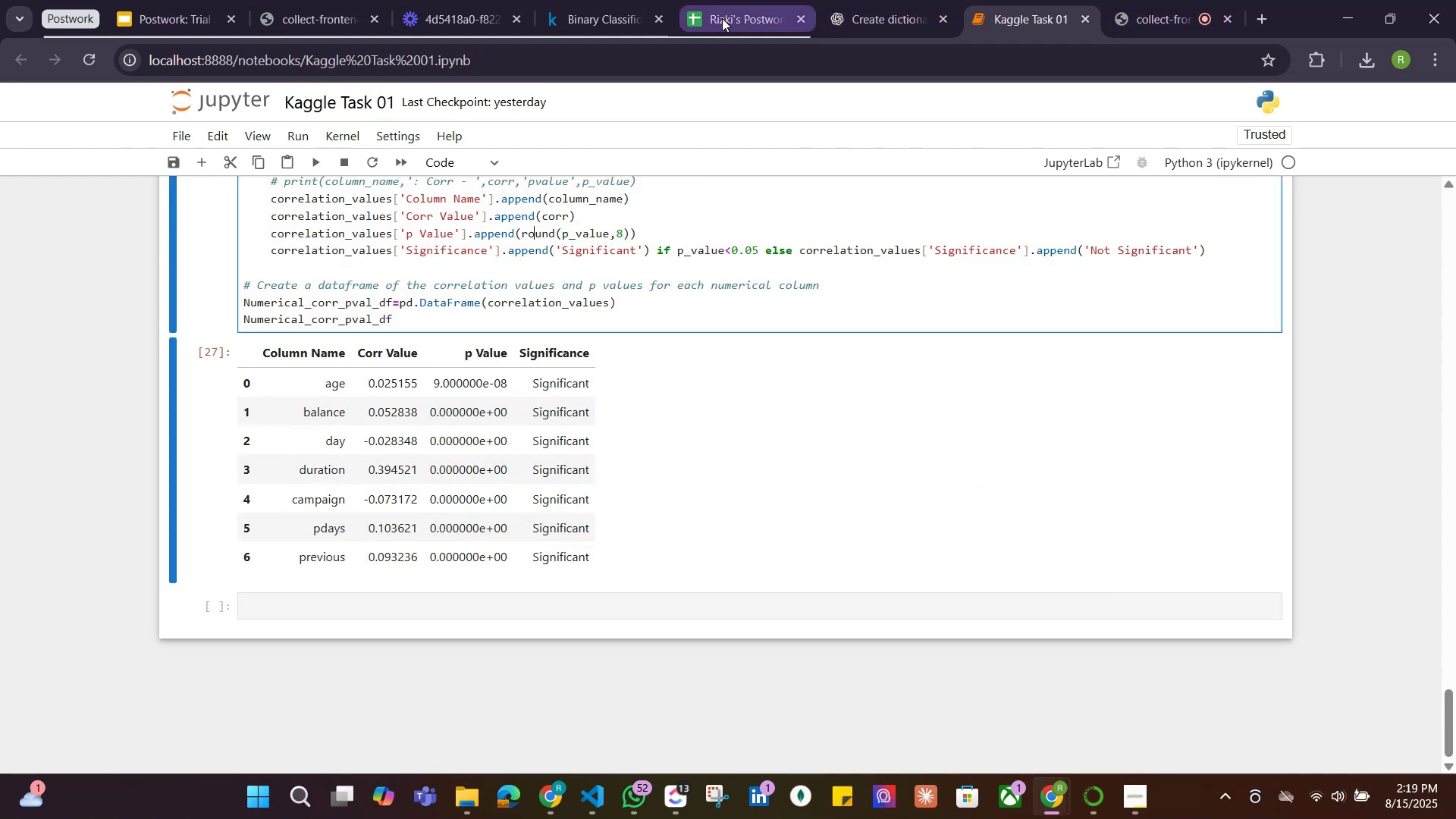 
left_click_drag(start_coordinate=[890, 20], to_coordinate=[830, 21])
 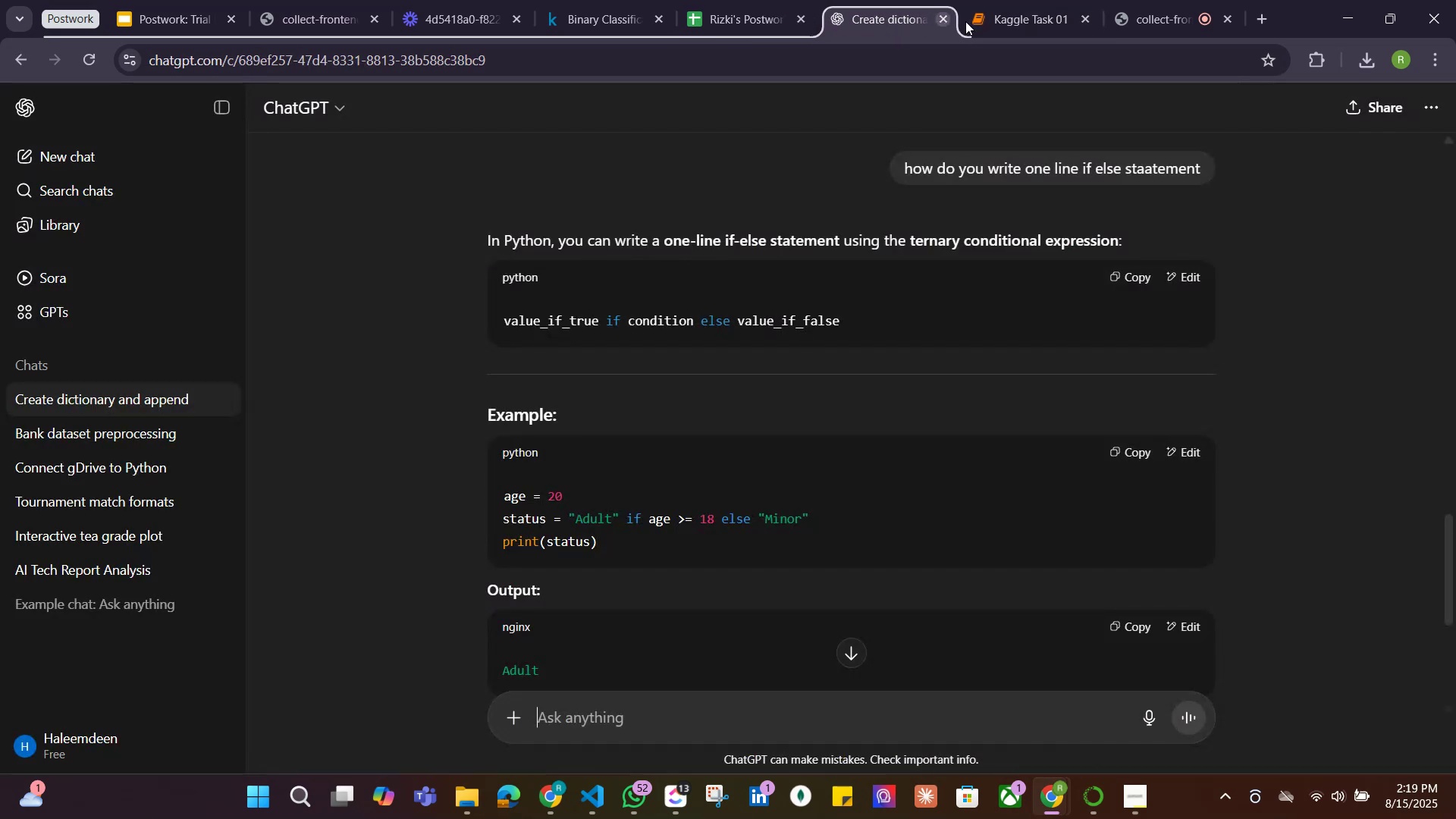 
mouse_move([1028, 21])
 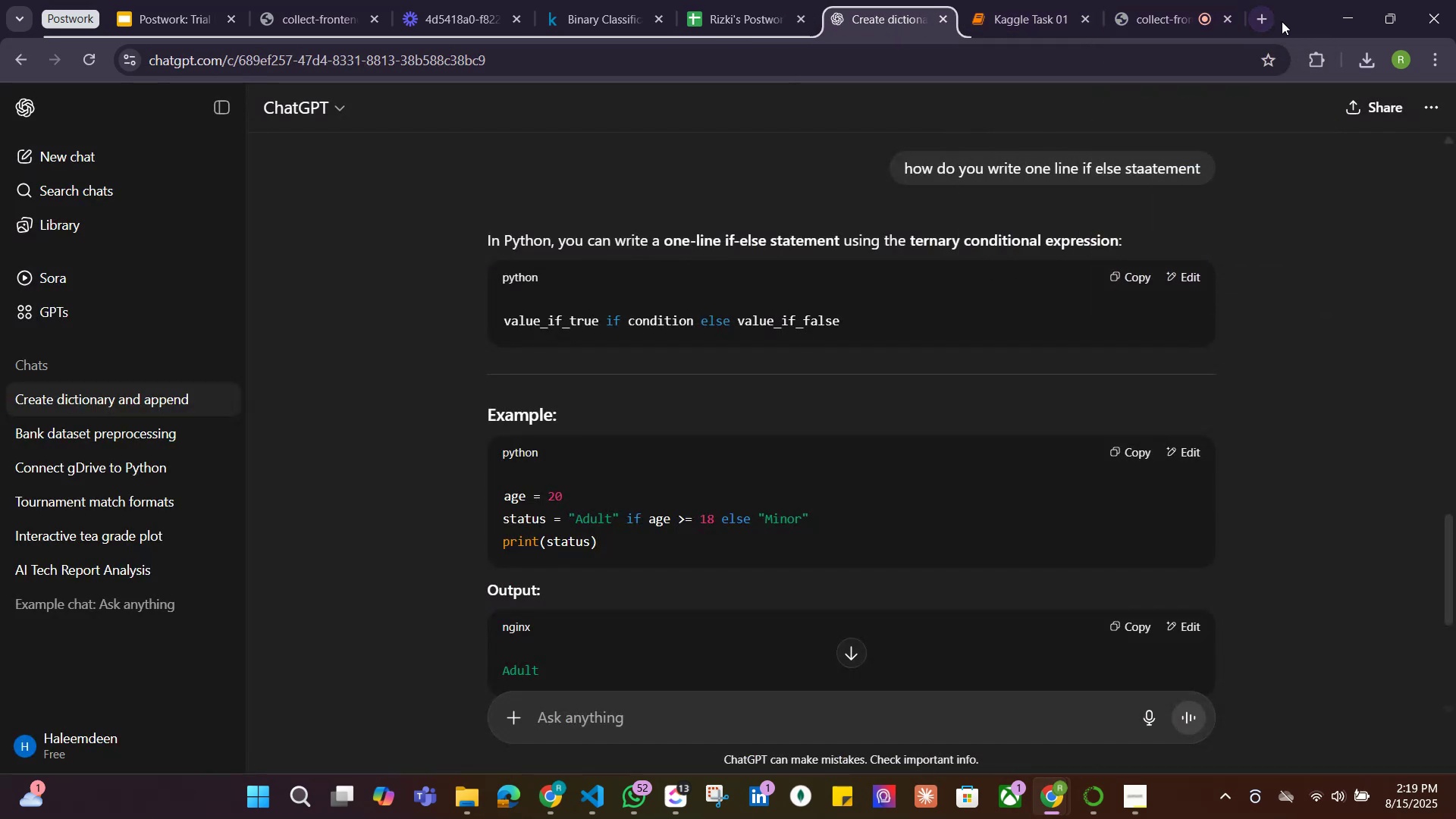 
left_click([1261, 20])
 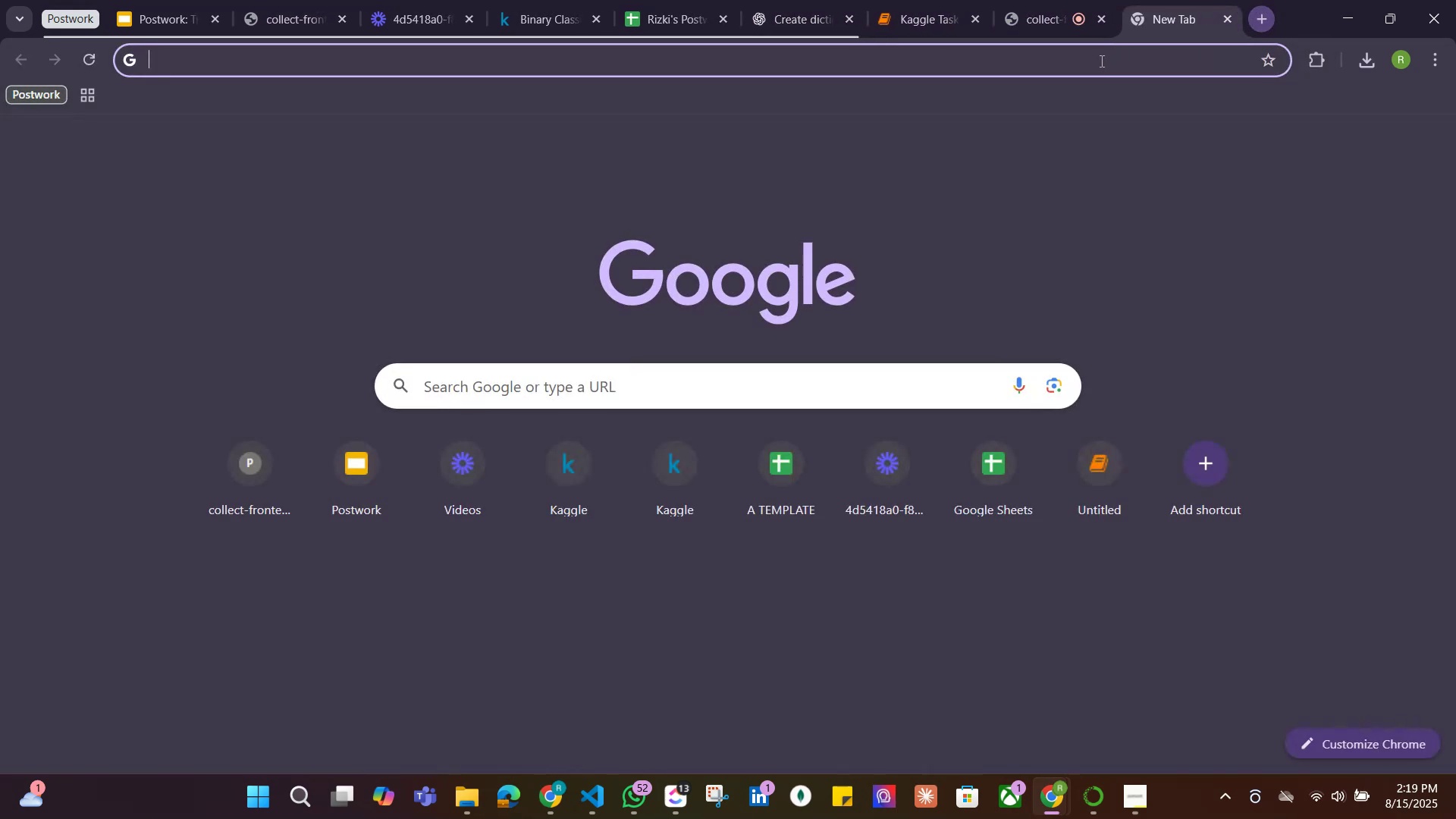 
left_click([1100, 61])
 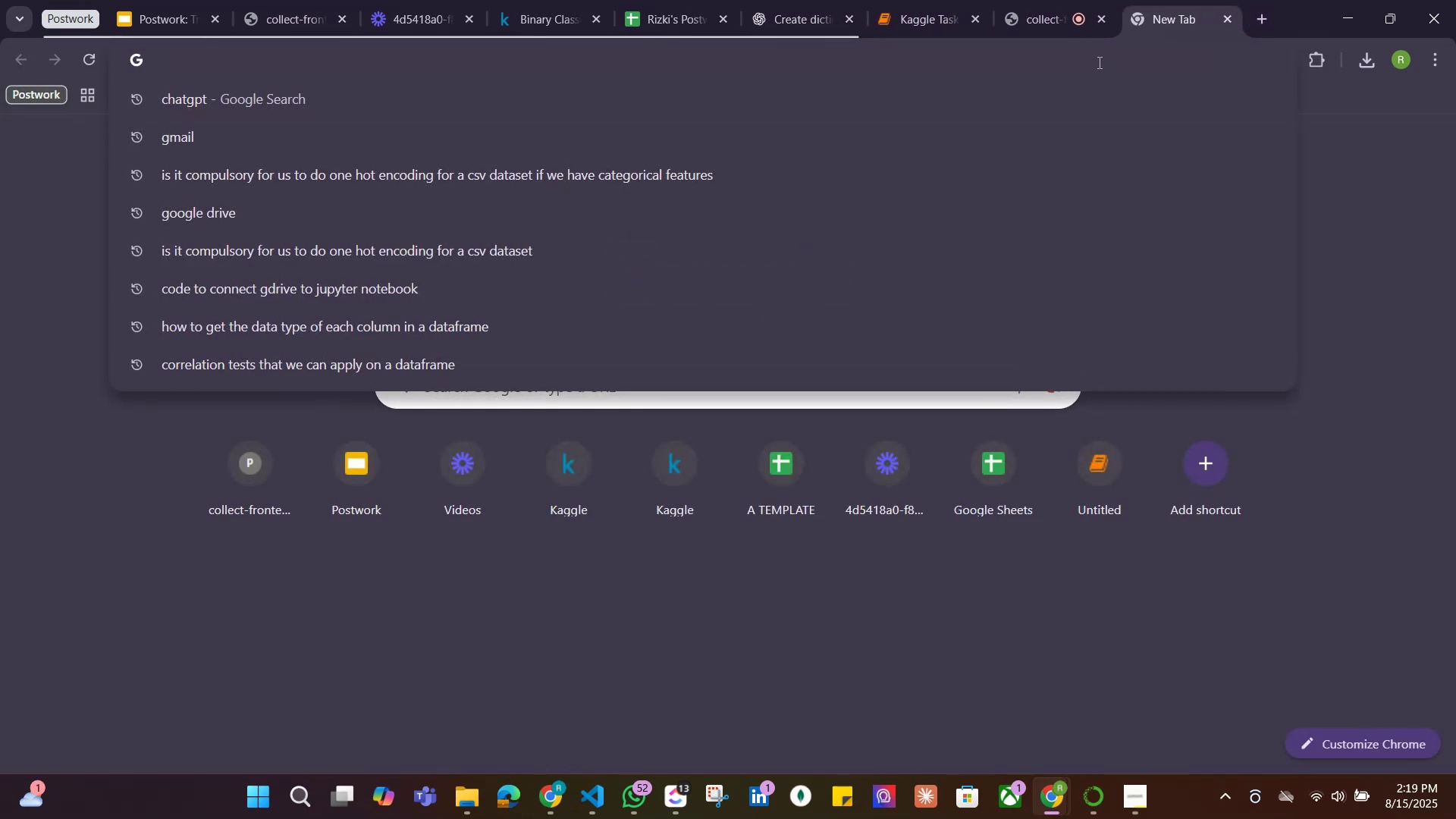 
type(rounf)
key(Backspace)
type(d function in python)
 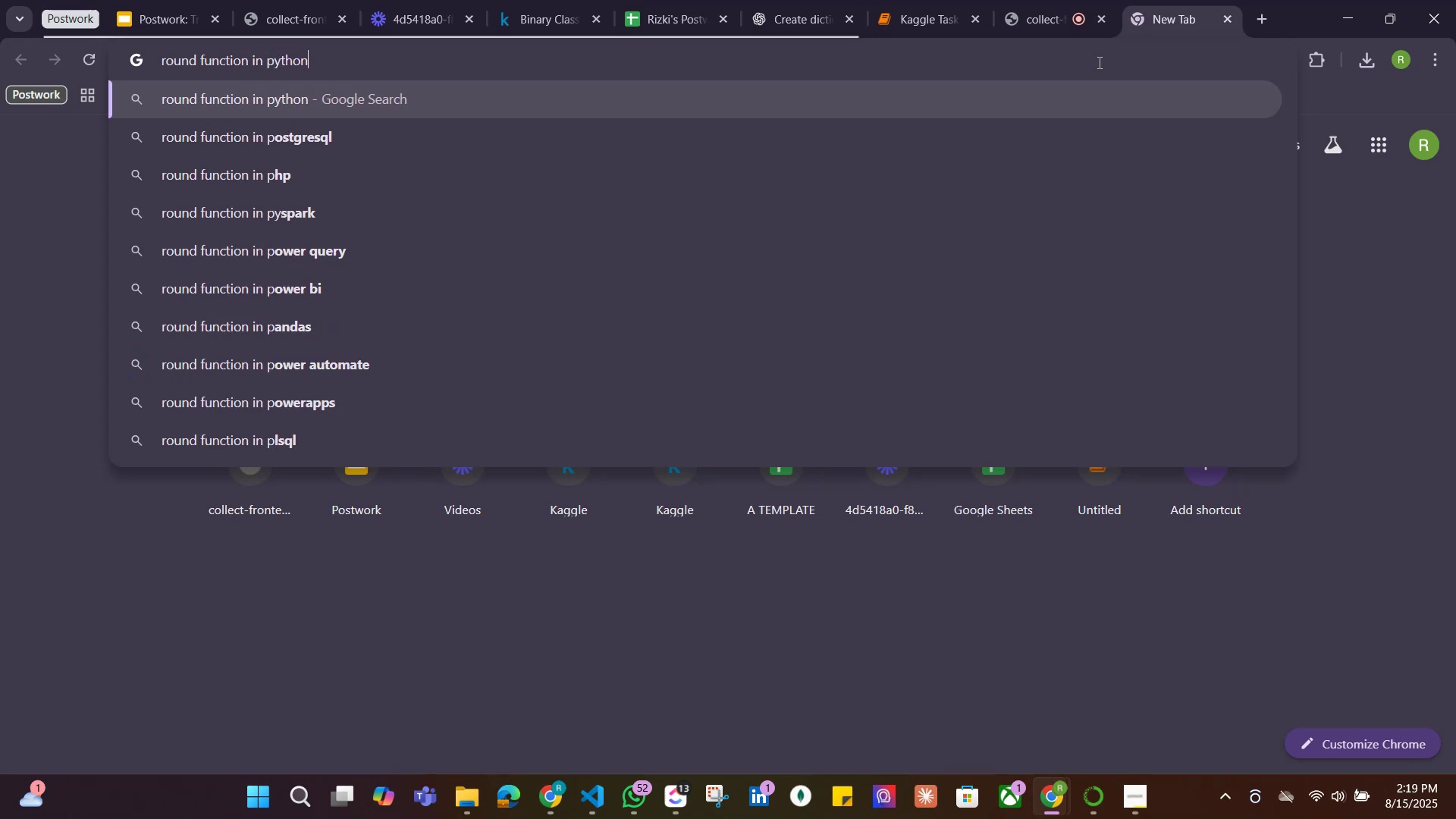 
key(Enter)
 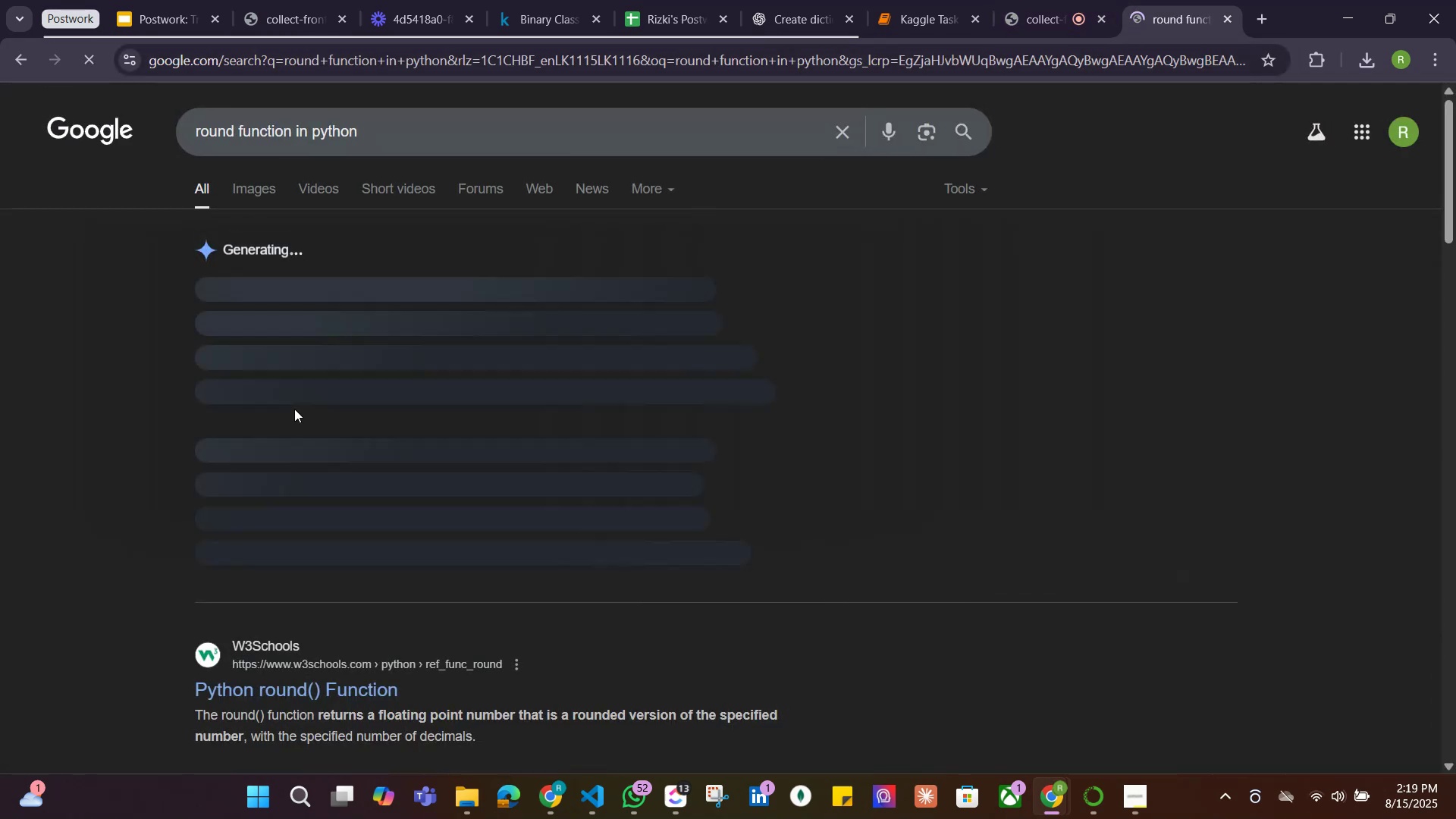 
left_click([325, 691])
 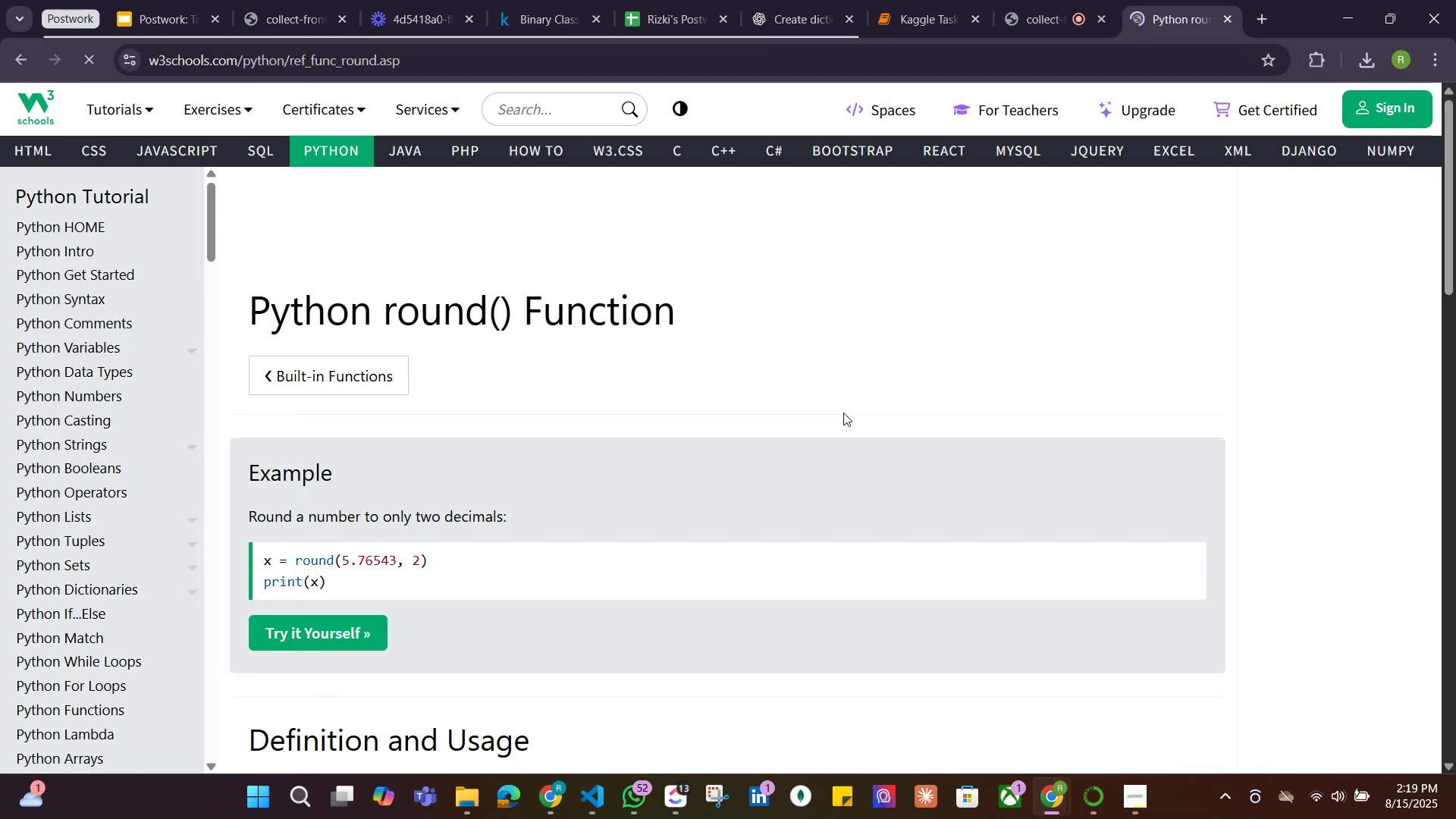 
scroll: coordinate [537, 431], scroll_direction: down, amount: 16.0
 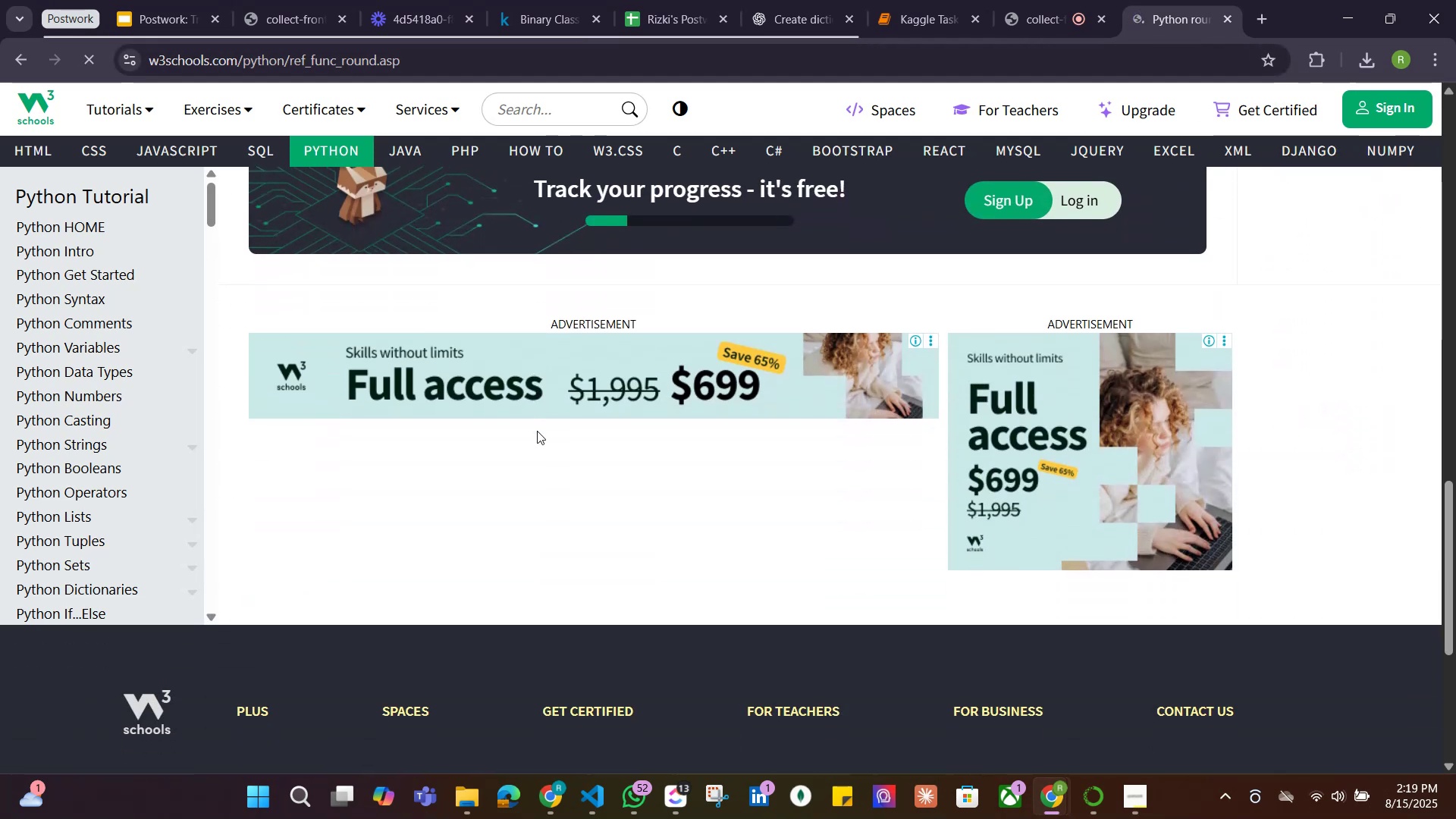 
scroll: coordinate [537, 431], scroll_direction: up, amount: 5.0
 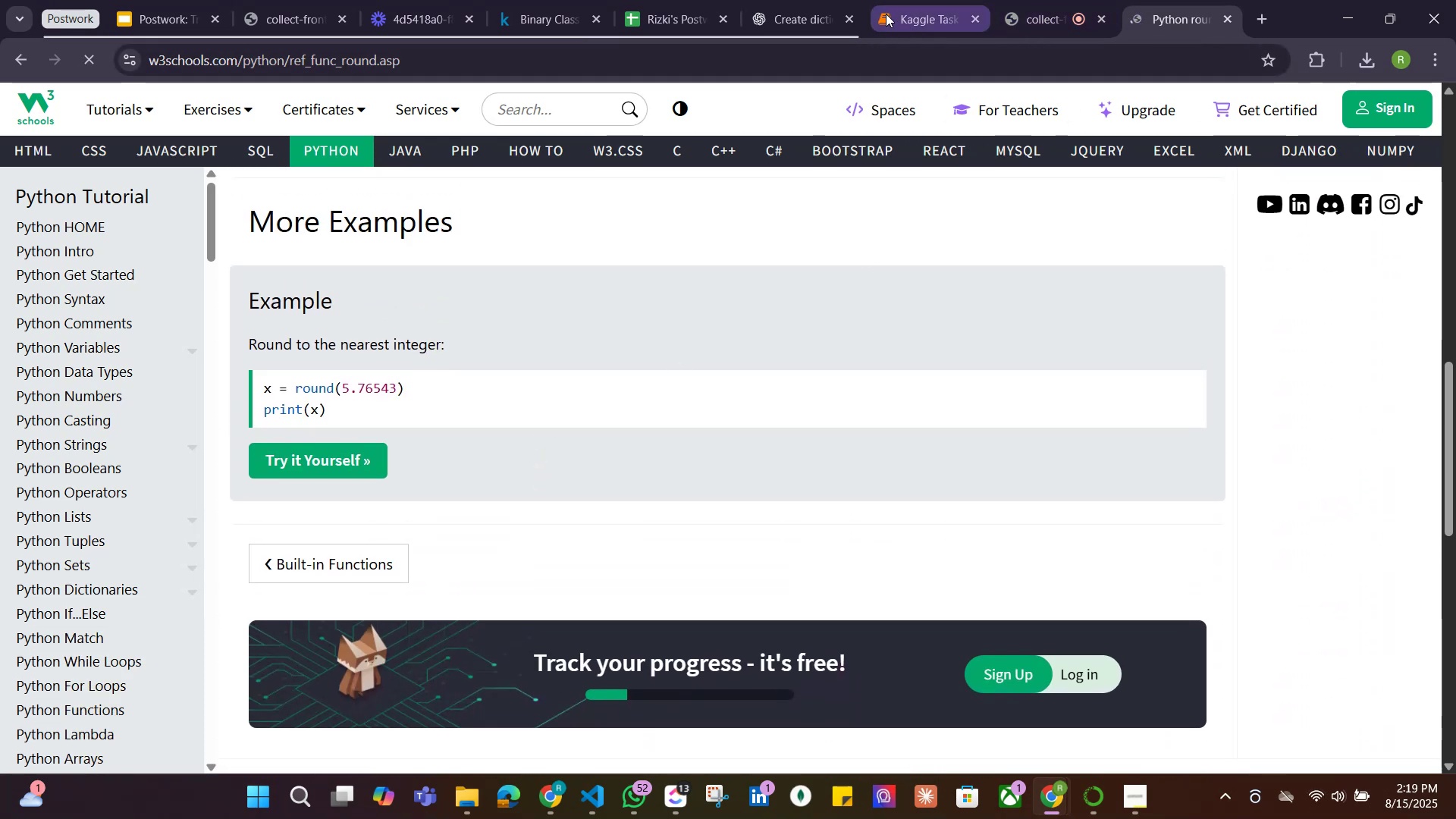 
left_click([915, 14])
 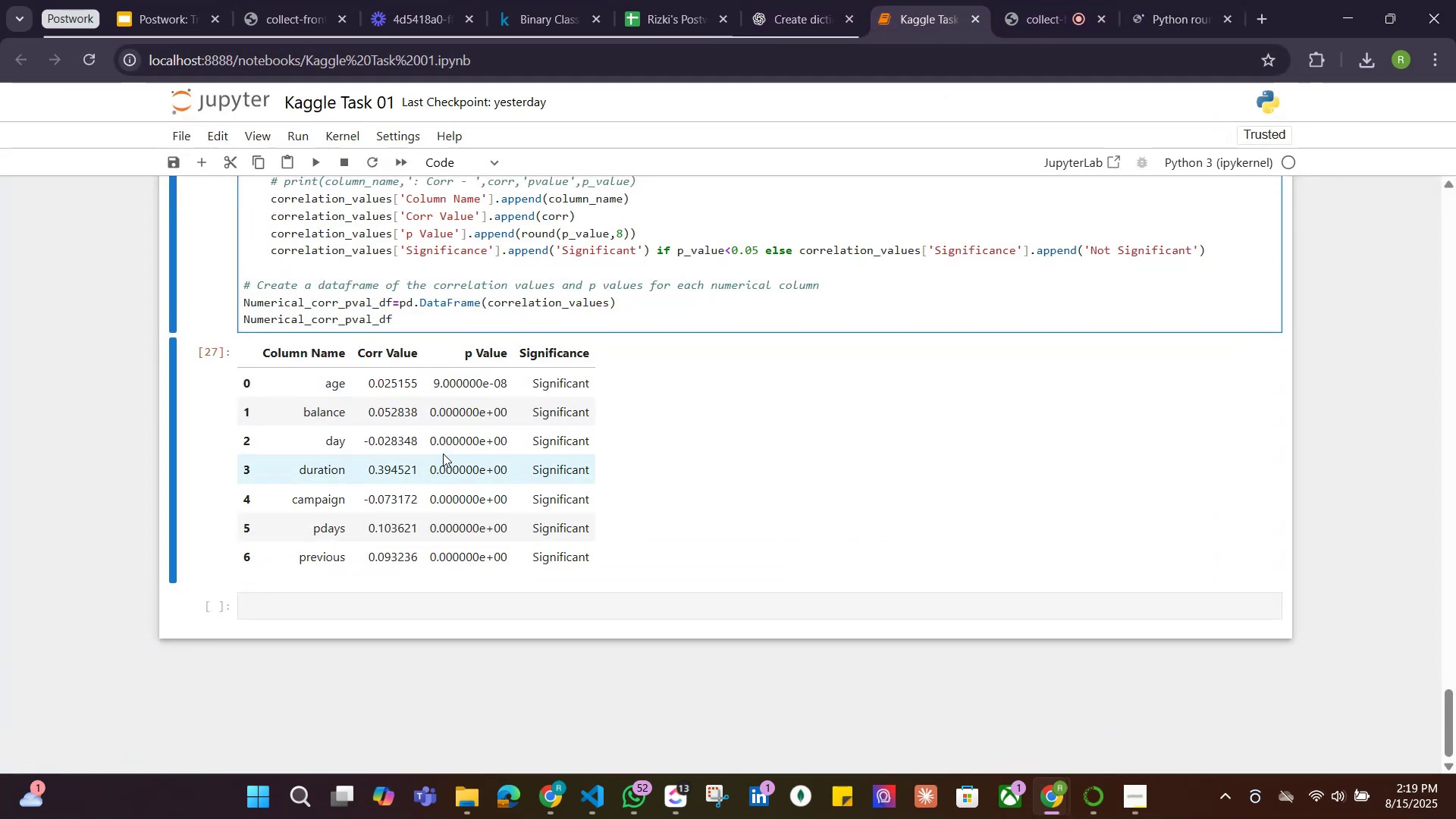 
scroll: coordinate [514, 413], scroll_direction: up, amount: 1.0
 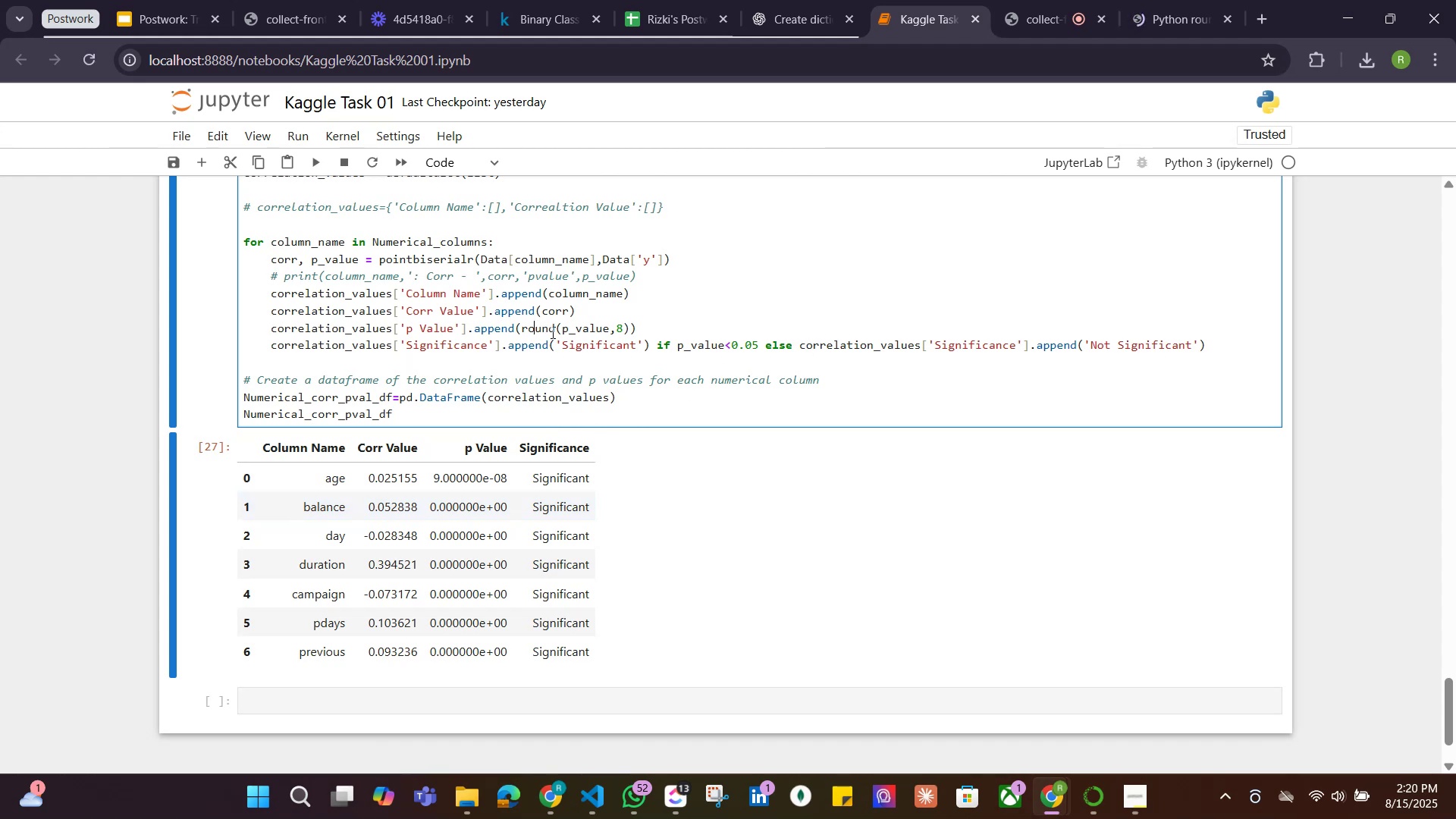 
wait(5.27)
 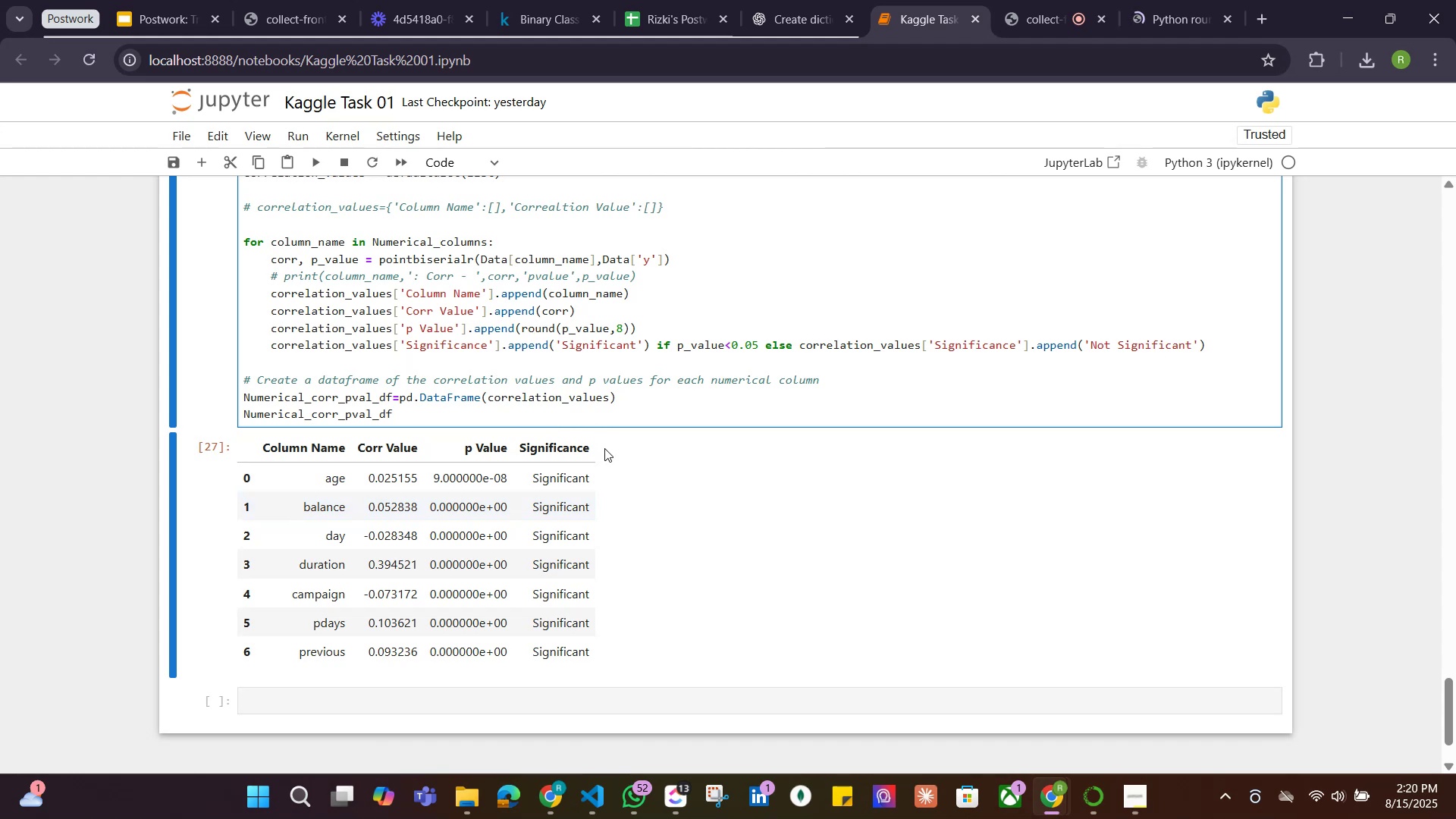 
left_click_drag(start_coordinate=[629, 328], to_coordinate=[523, 325])
 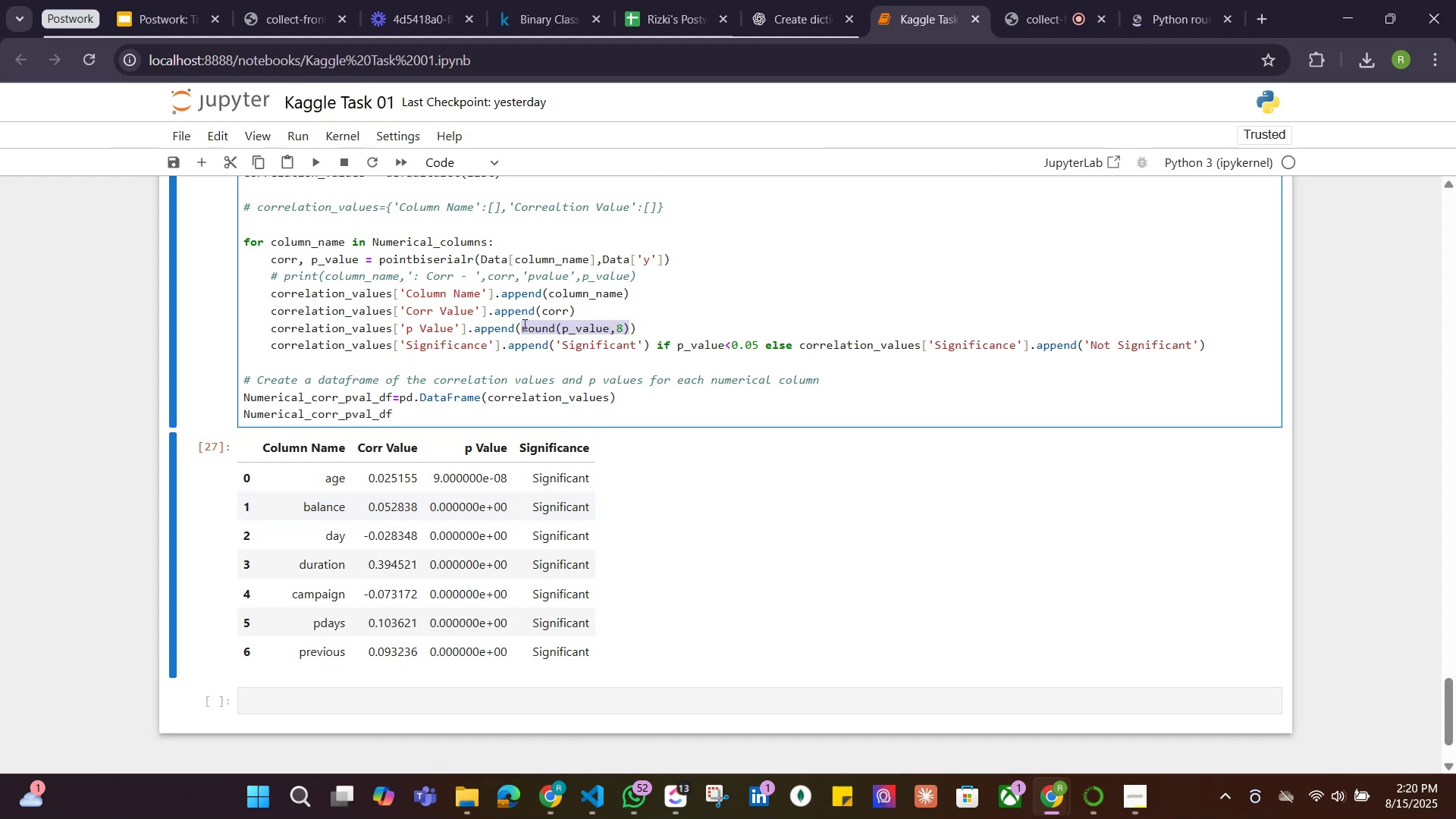 
type(p_value)
 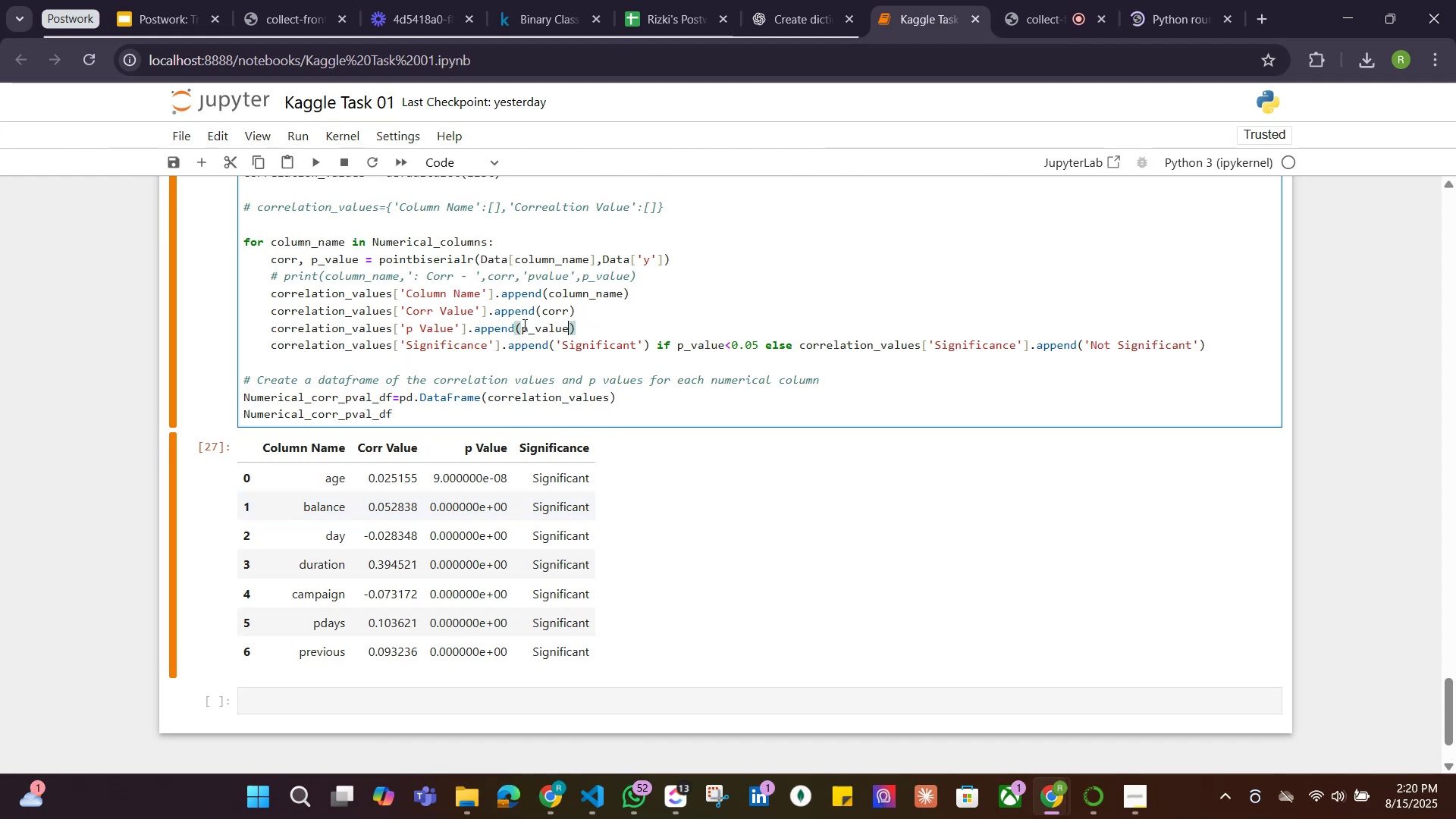 
key(Shift+Enter)
 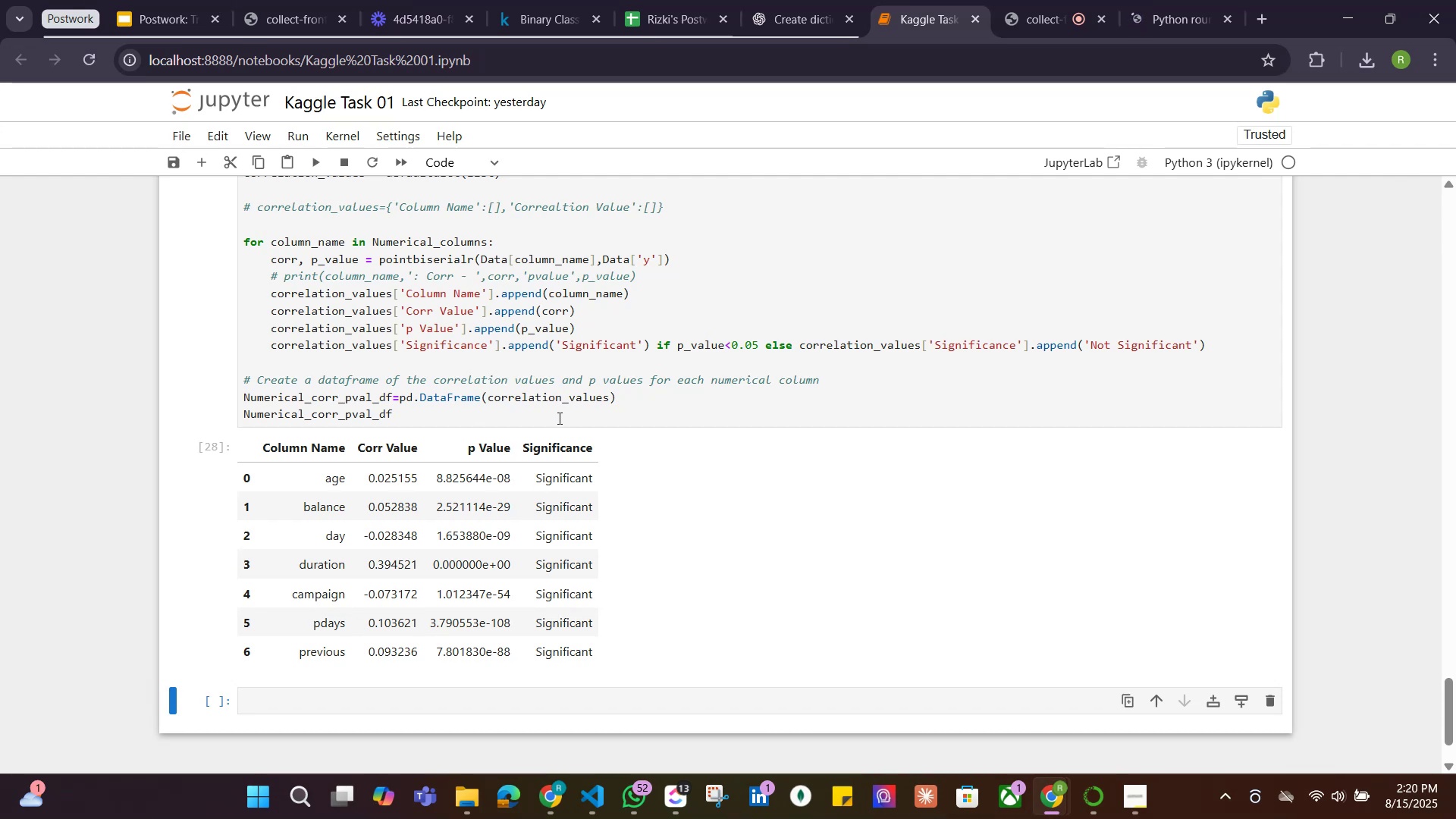 
wait(29.68)
 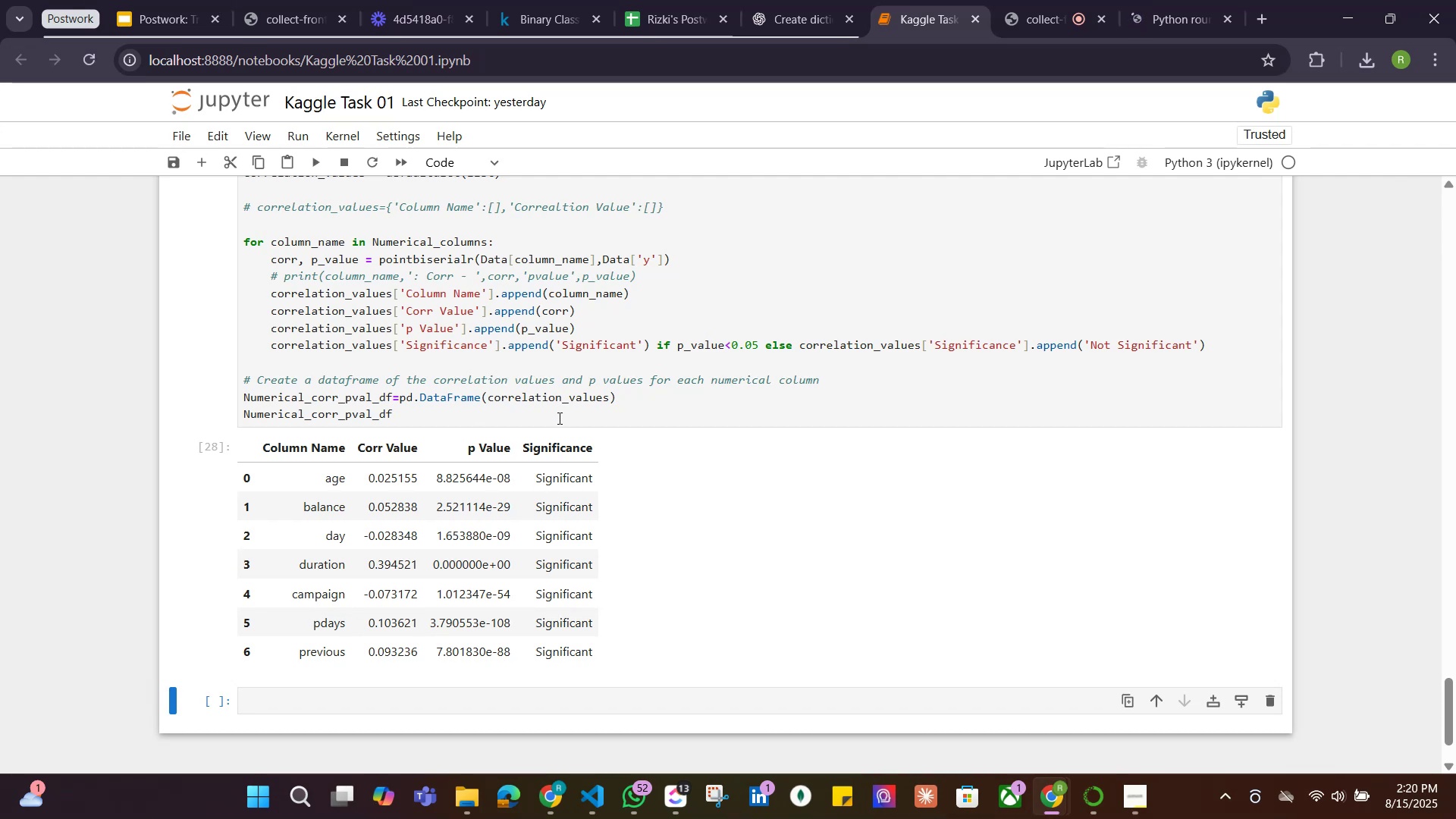 
left_click([775, 10])
 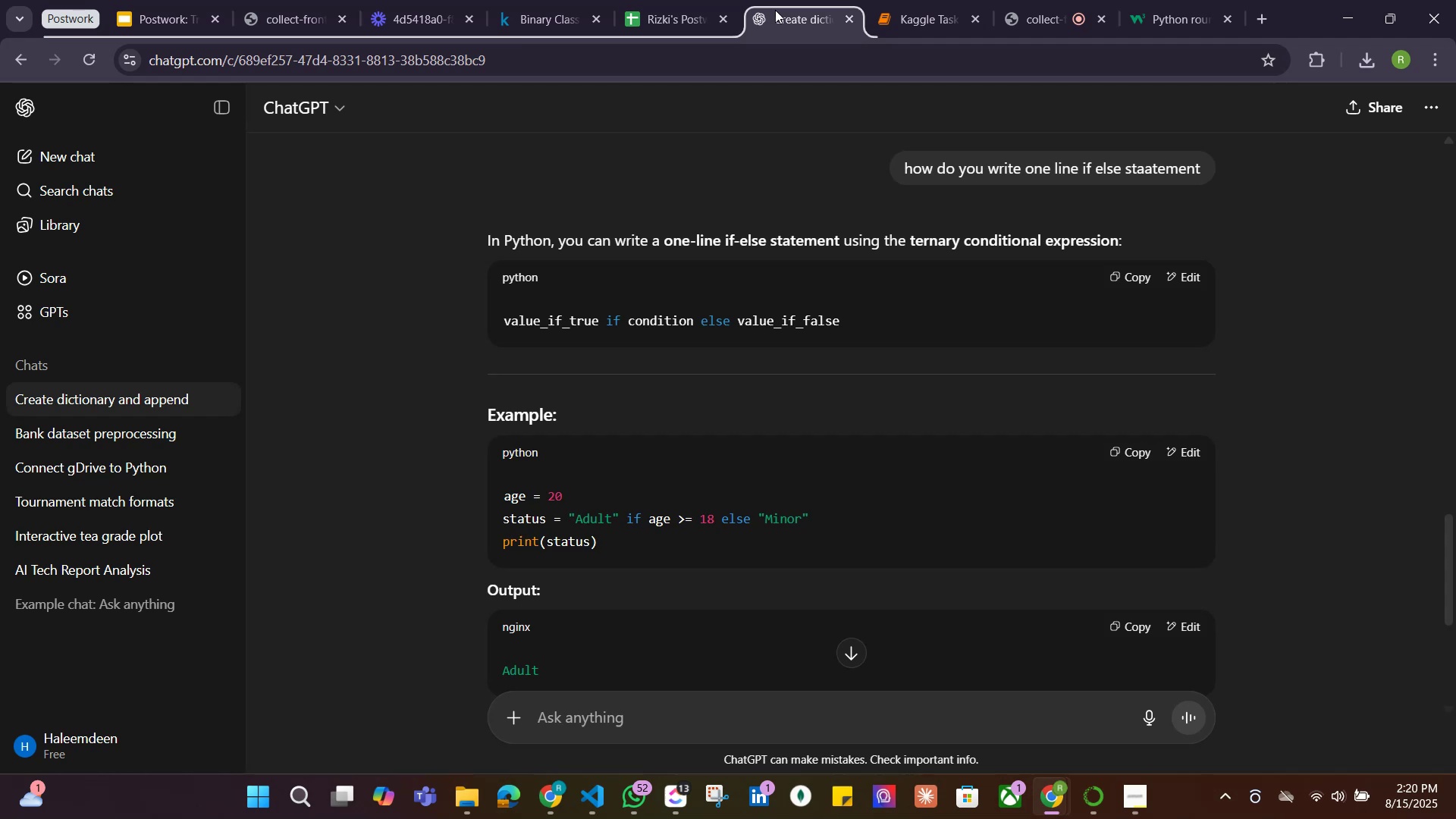 
scroll: coordinate [723, 498], scroll_direction: up, amount: 7.0
 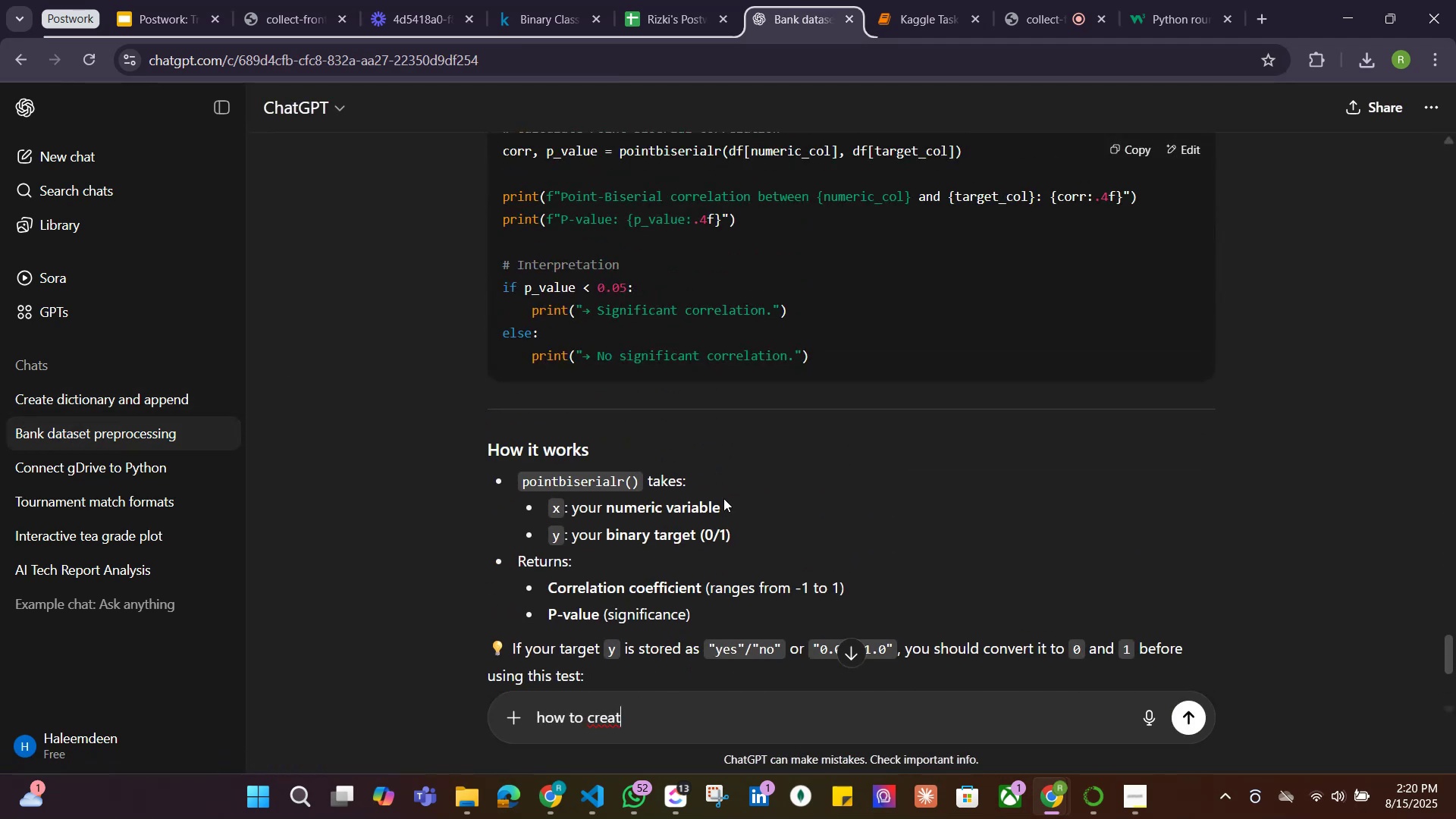 
scroll: coordinate [723, 498], scroll_direction: down, amount: 1.0
 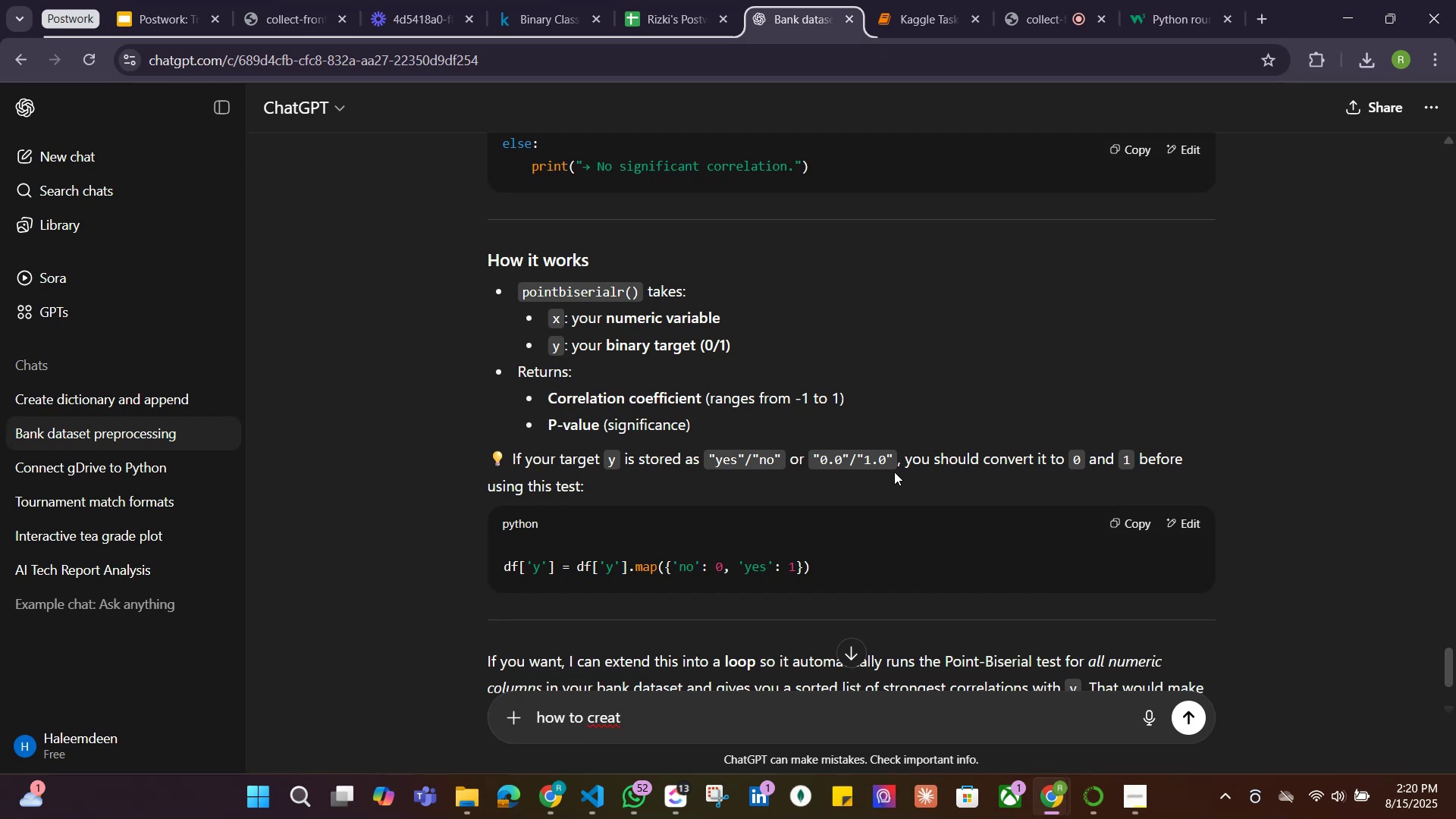 
wait(12.81)
 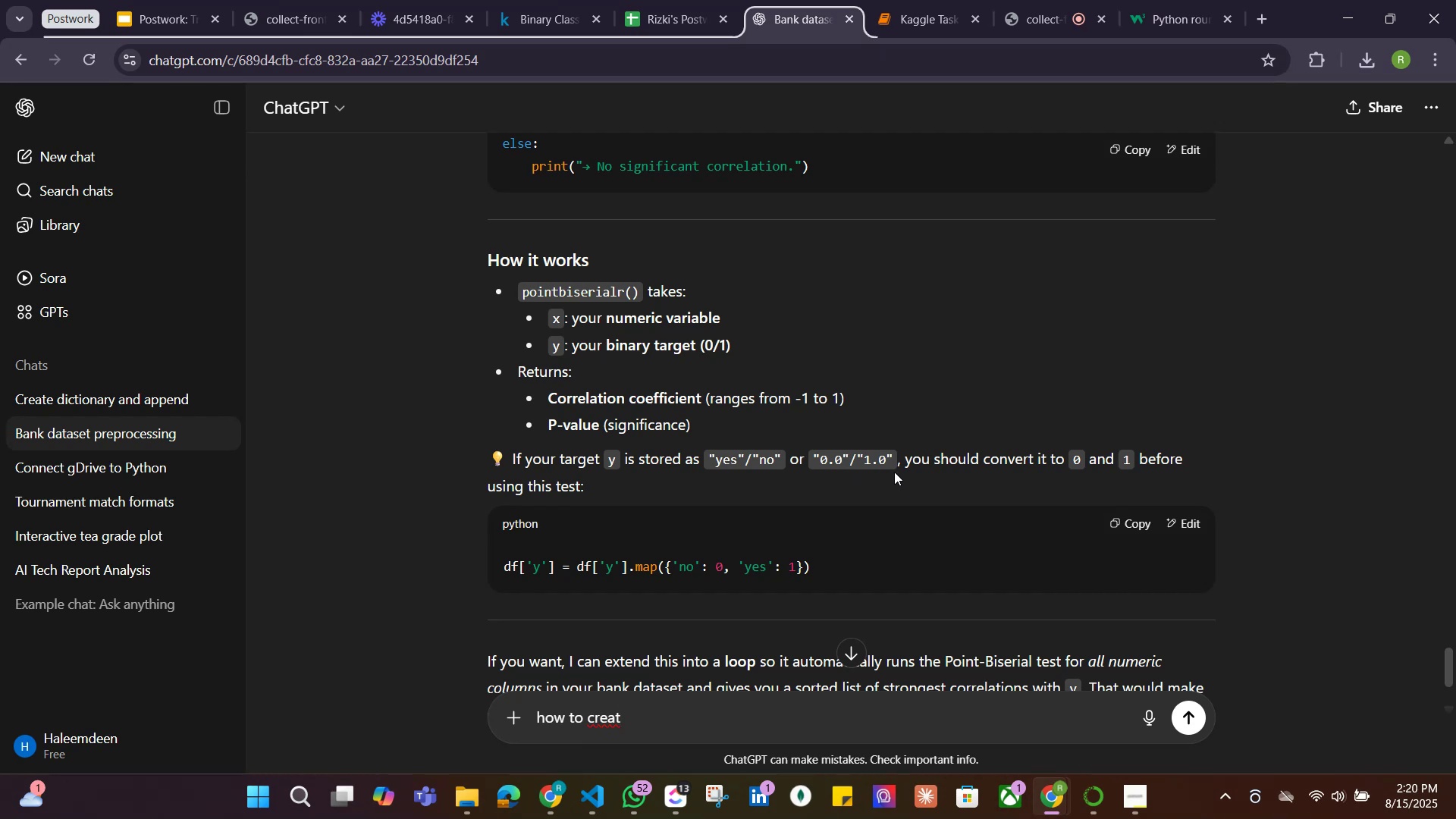 
key(Alt+AltLeft)
 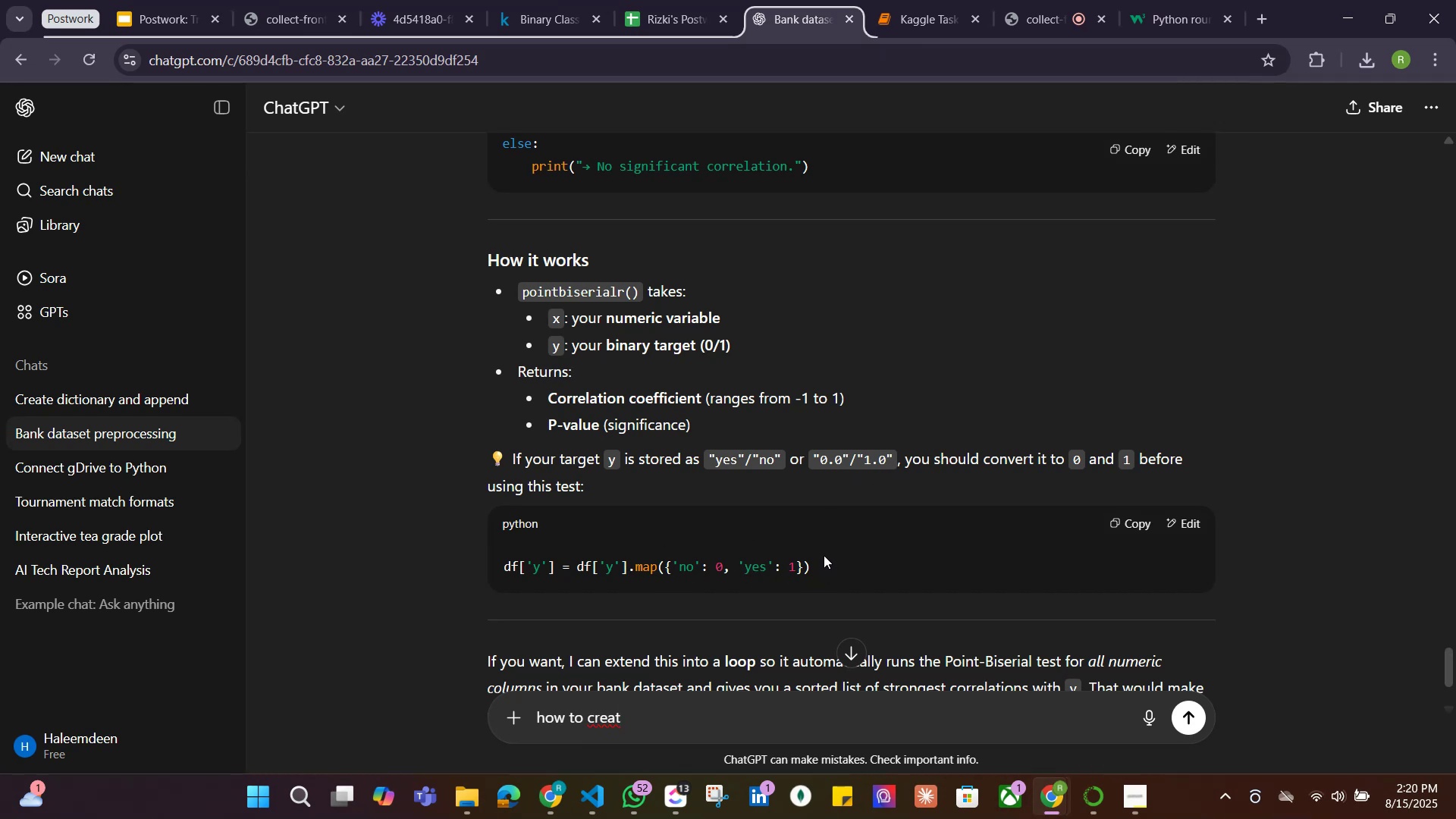 
key(Alt+Tab)
 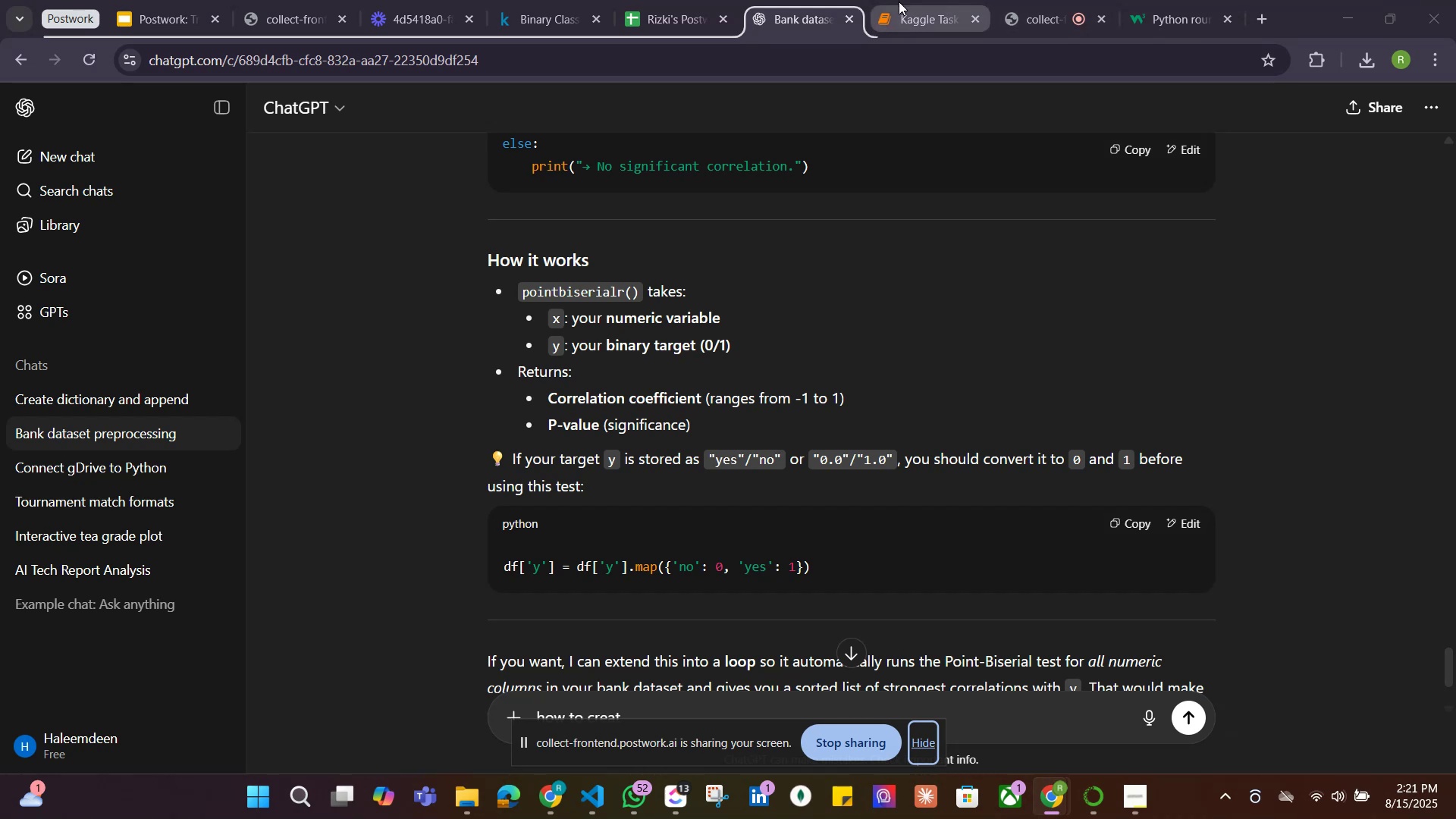 
scroll: coordinate [783, 372], scroll_direction: up, amount: 10.0
 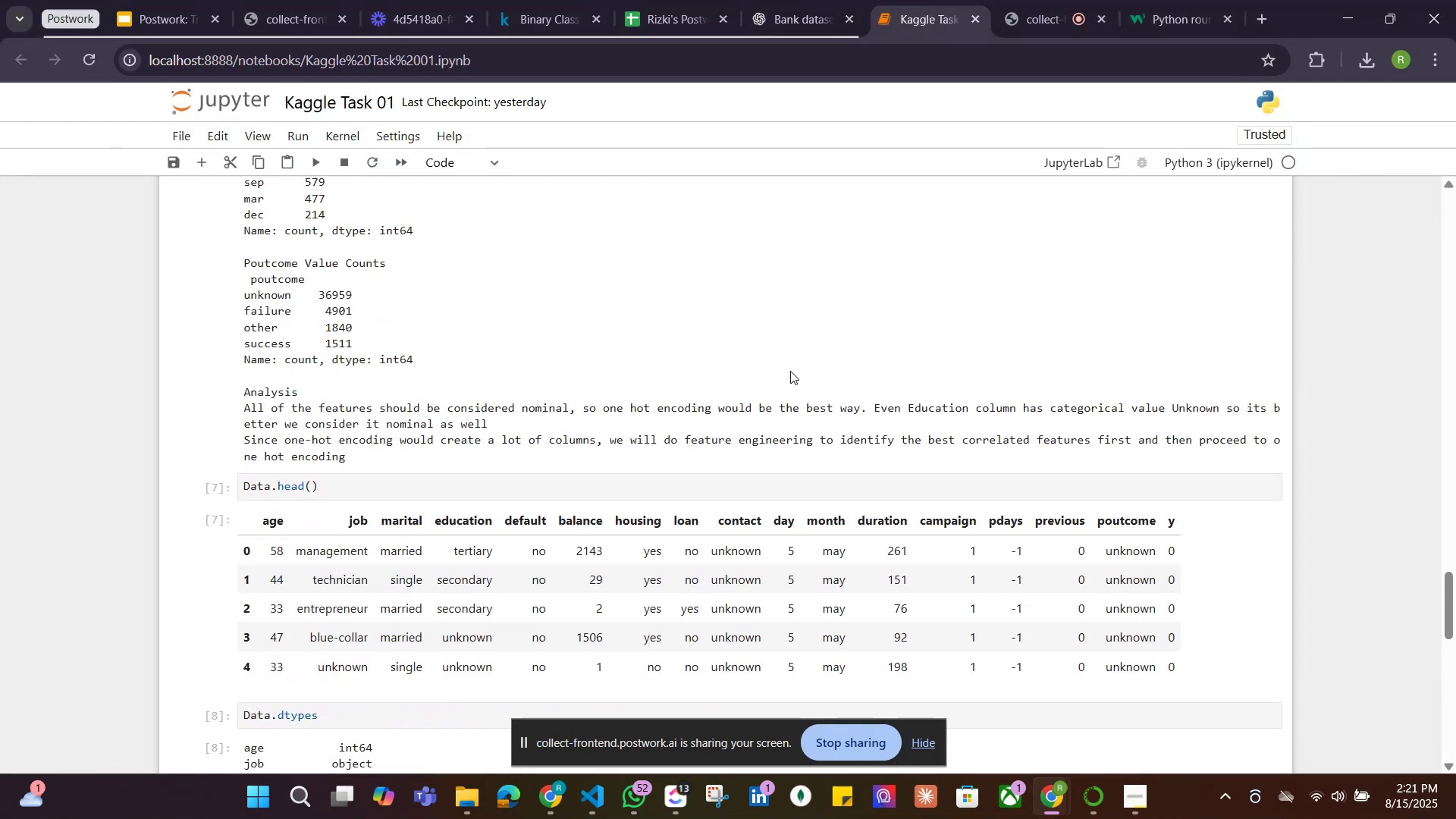 
scroll: coordinate [790, 371], scroll_direction: down, amount: 1.0
 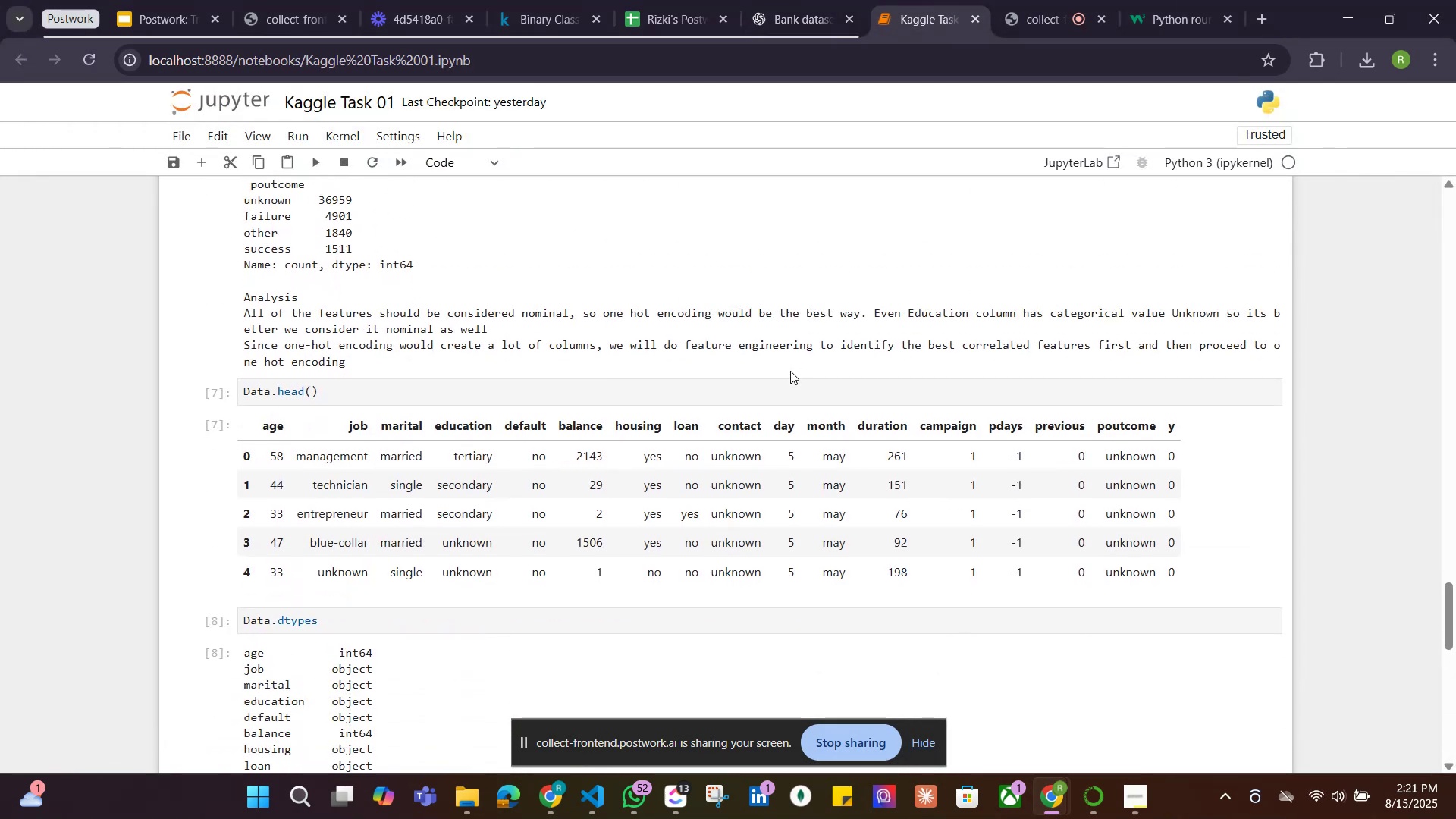 
scroll: coordinate [792, 369], scroll_direction: up, amount: 33.0
 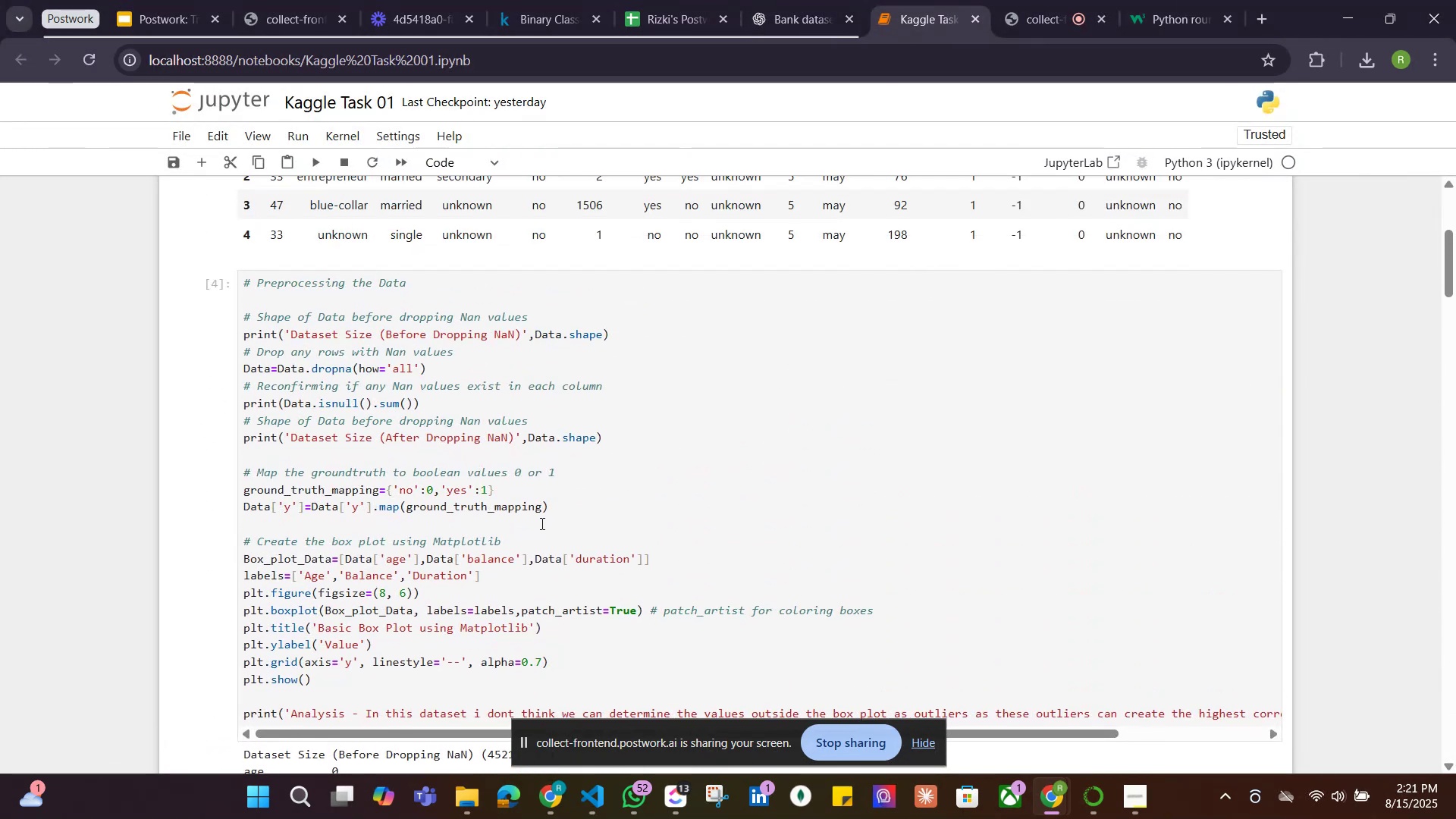 
left_click_drag(start_coordinate=[568, 510], to_coordinate=[460, 511])
 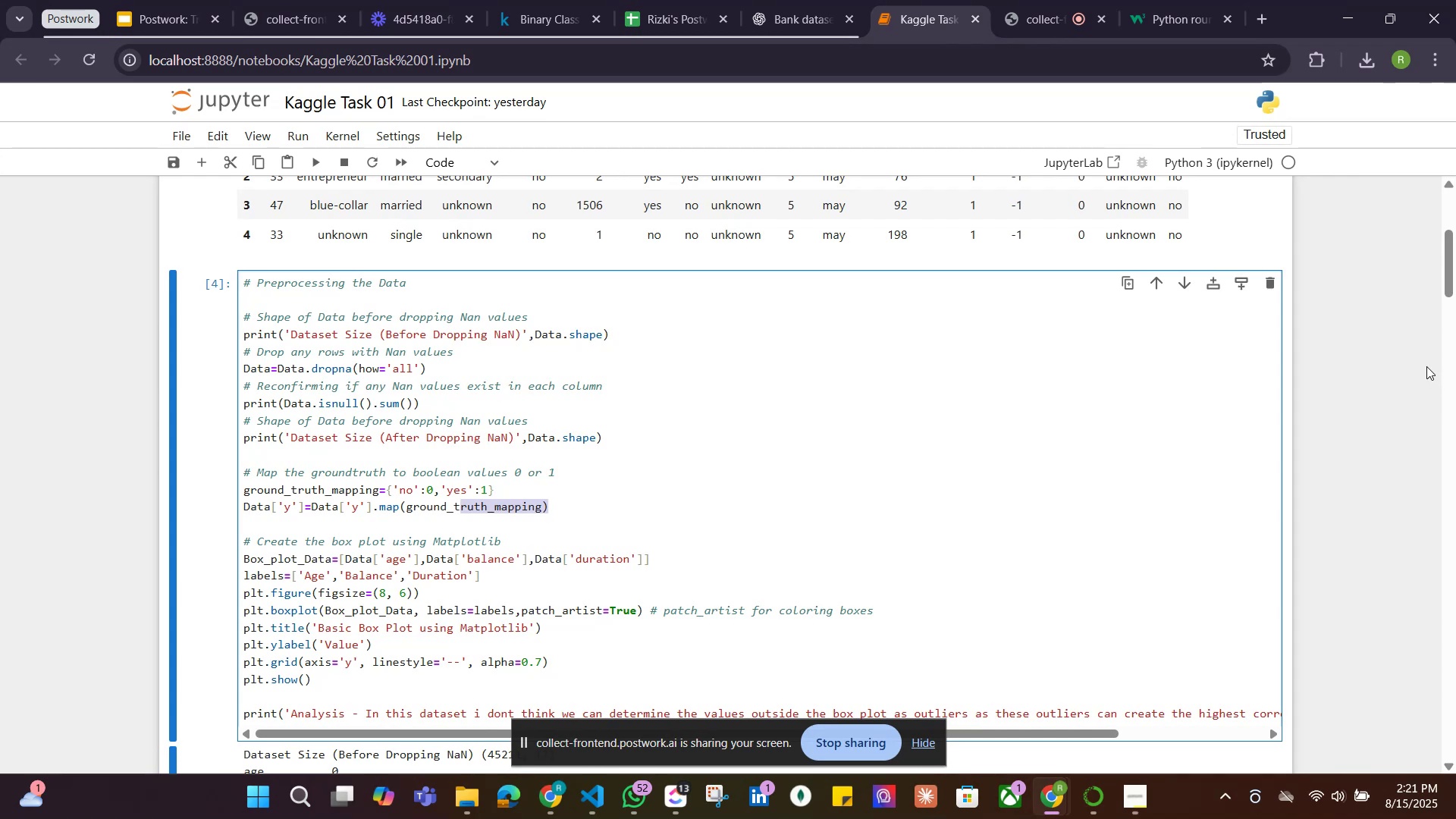 
left_click_drag(start_coordinate=[1455, 260], to_coordinate=[1455, 731])
 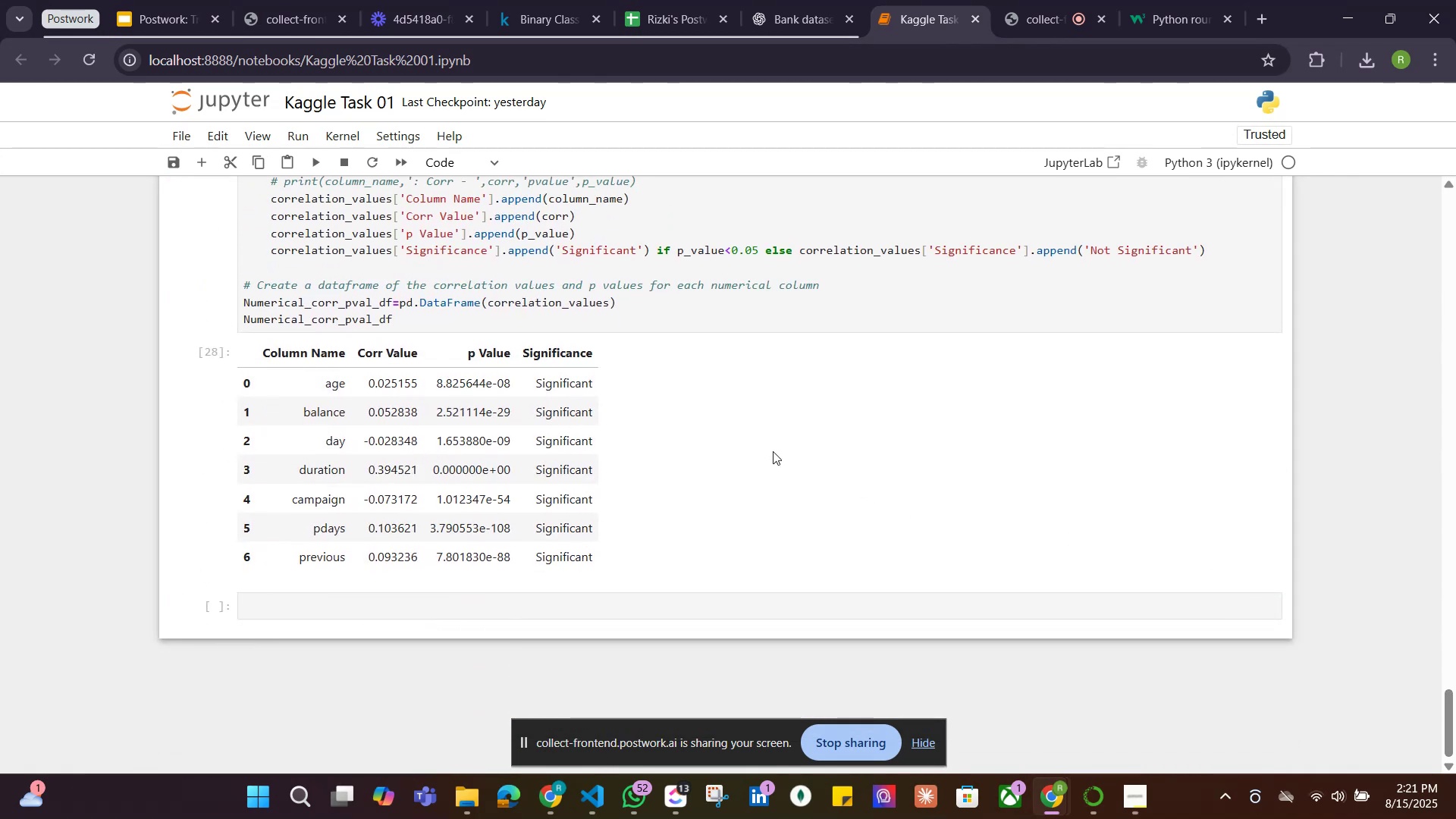 
scroll: coordinate [761, 451], scroll_direction: up, amount: 1.0
 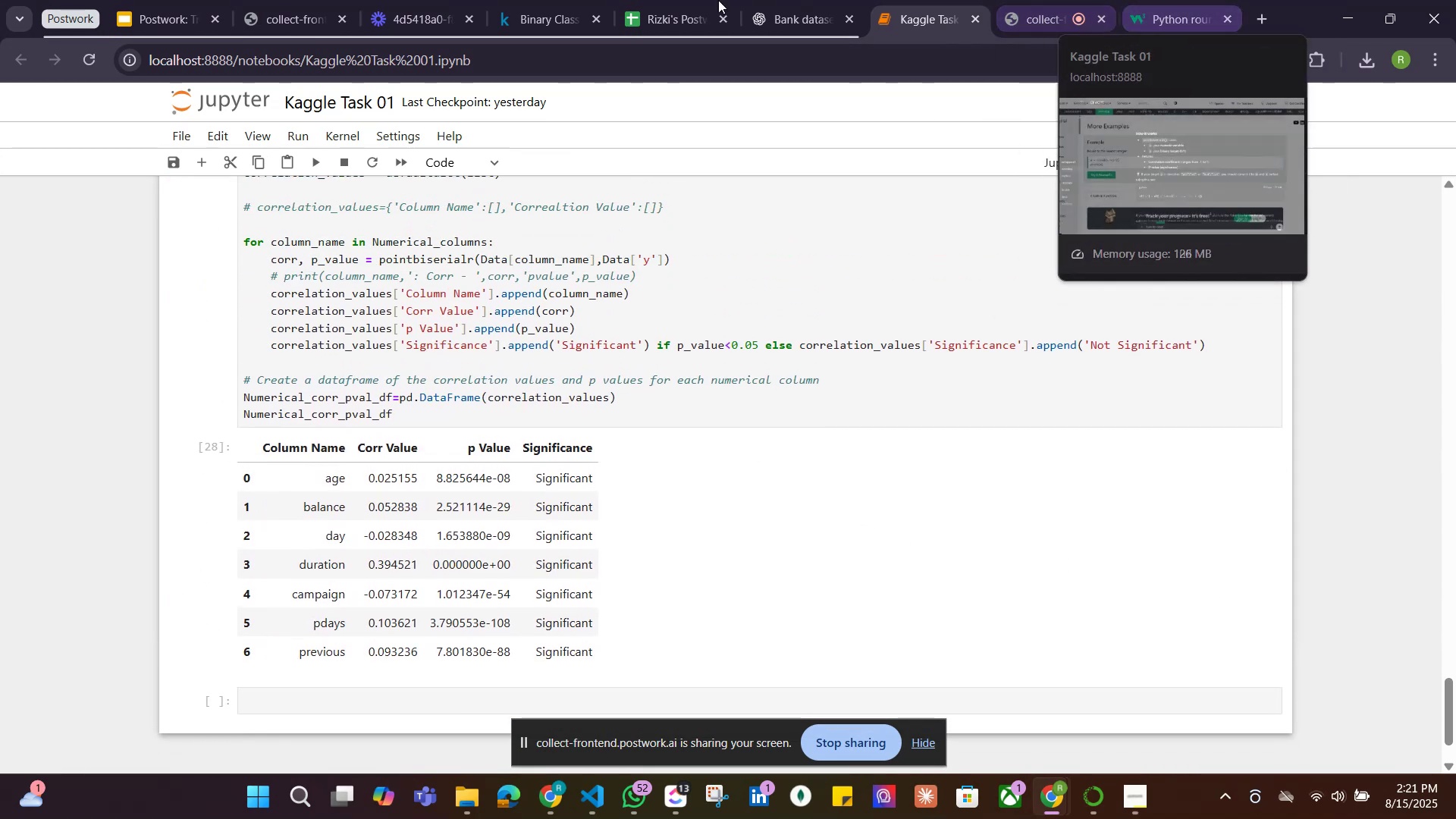 
left_click([828, 8])
 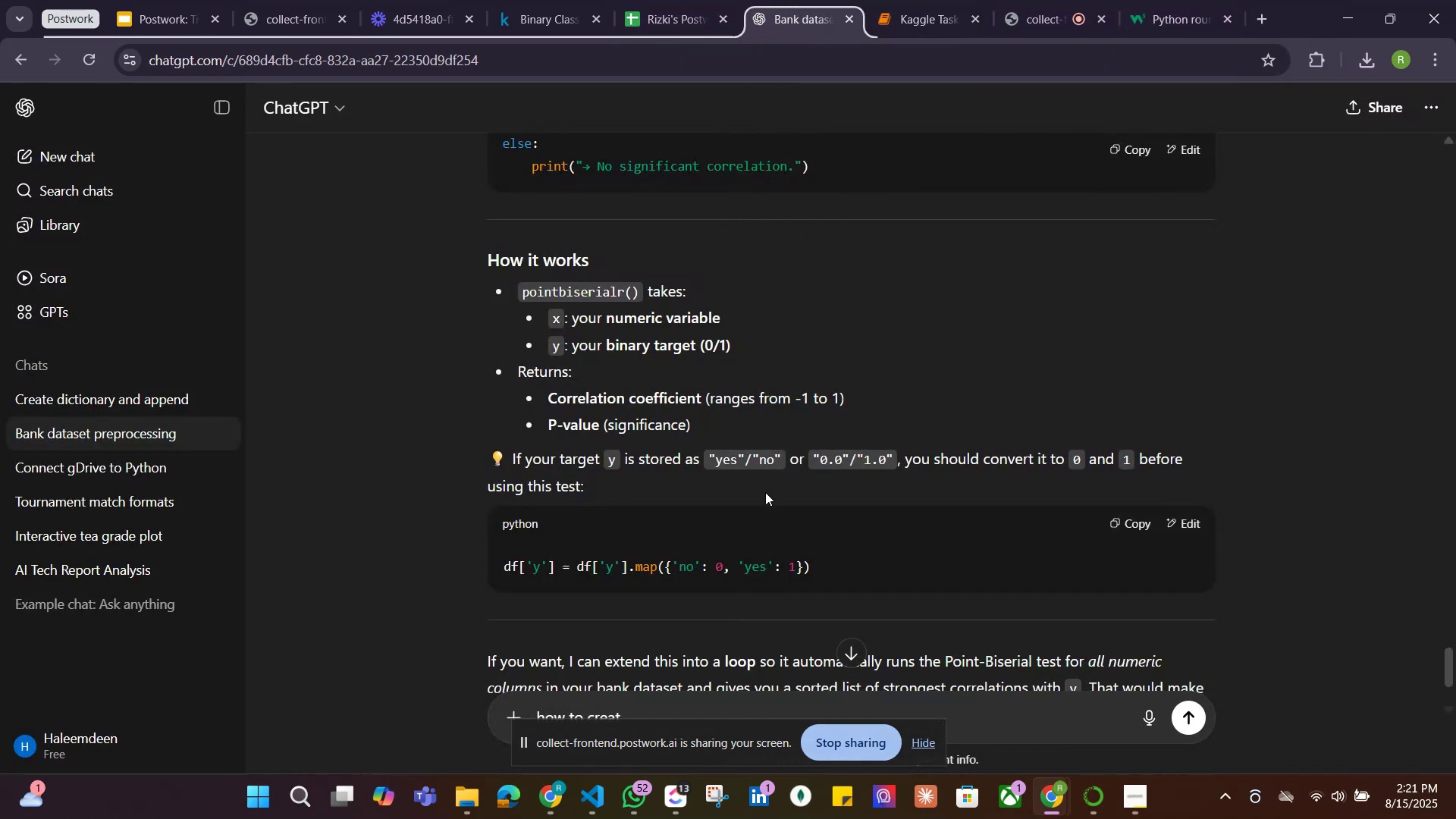 
scroll: coordinate [765, 492], scroll_direction: down, amount: 1.0
 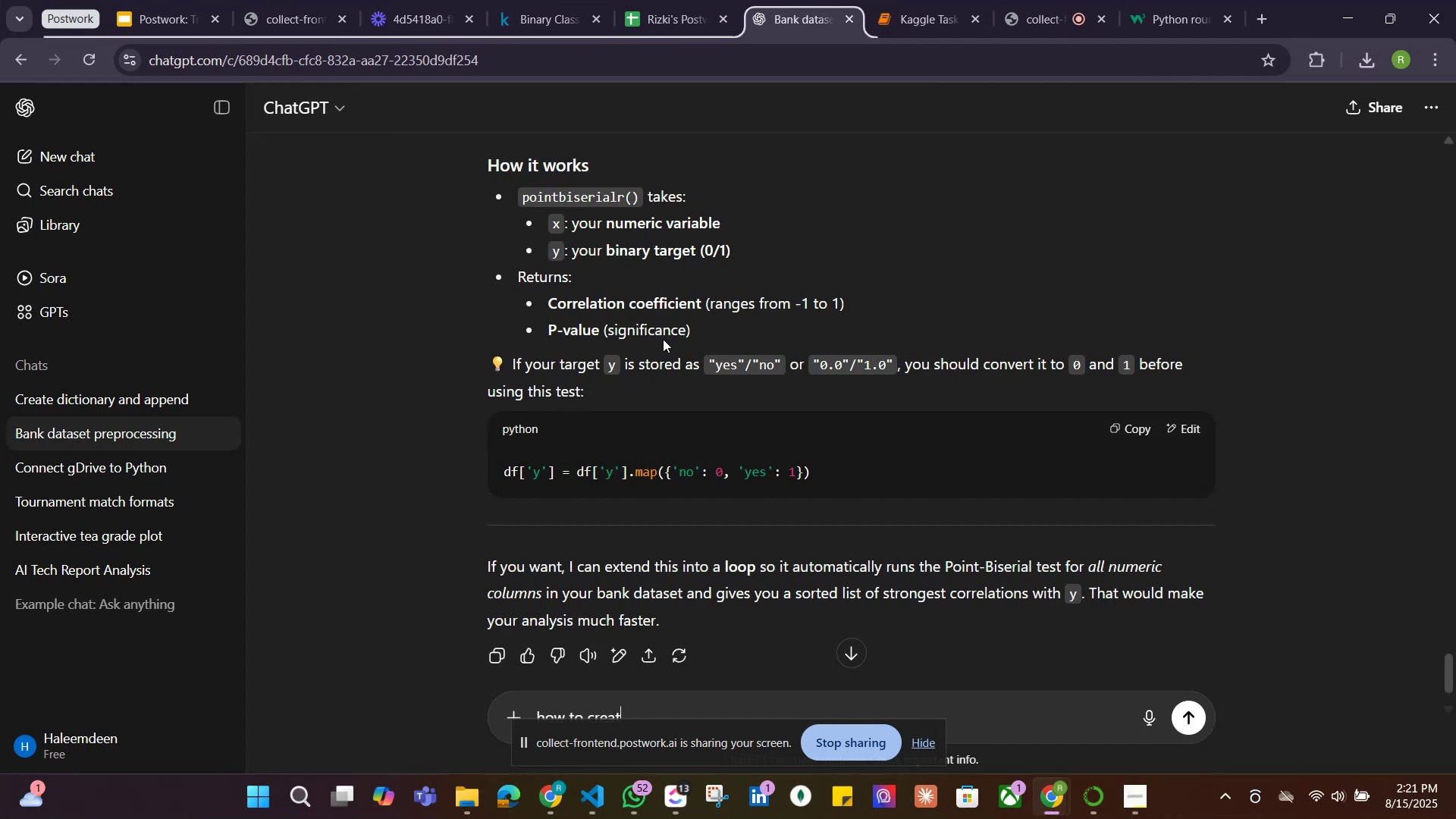 
wait(6.49)
 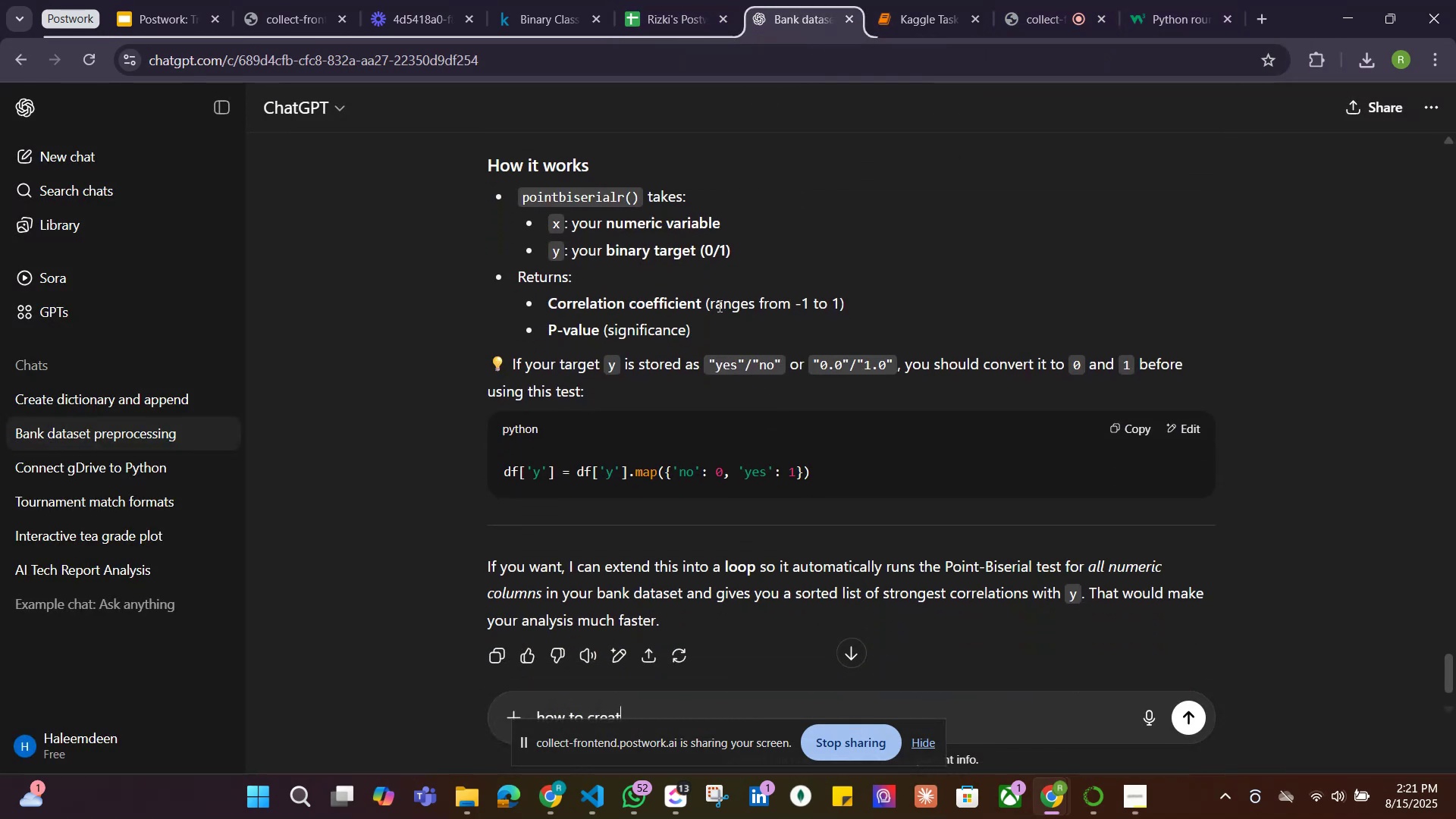 
scroll: coordinate [625, 435], scroll_direction: up, amount: 1.0
 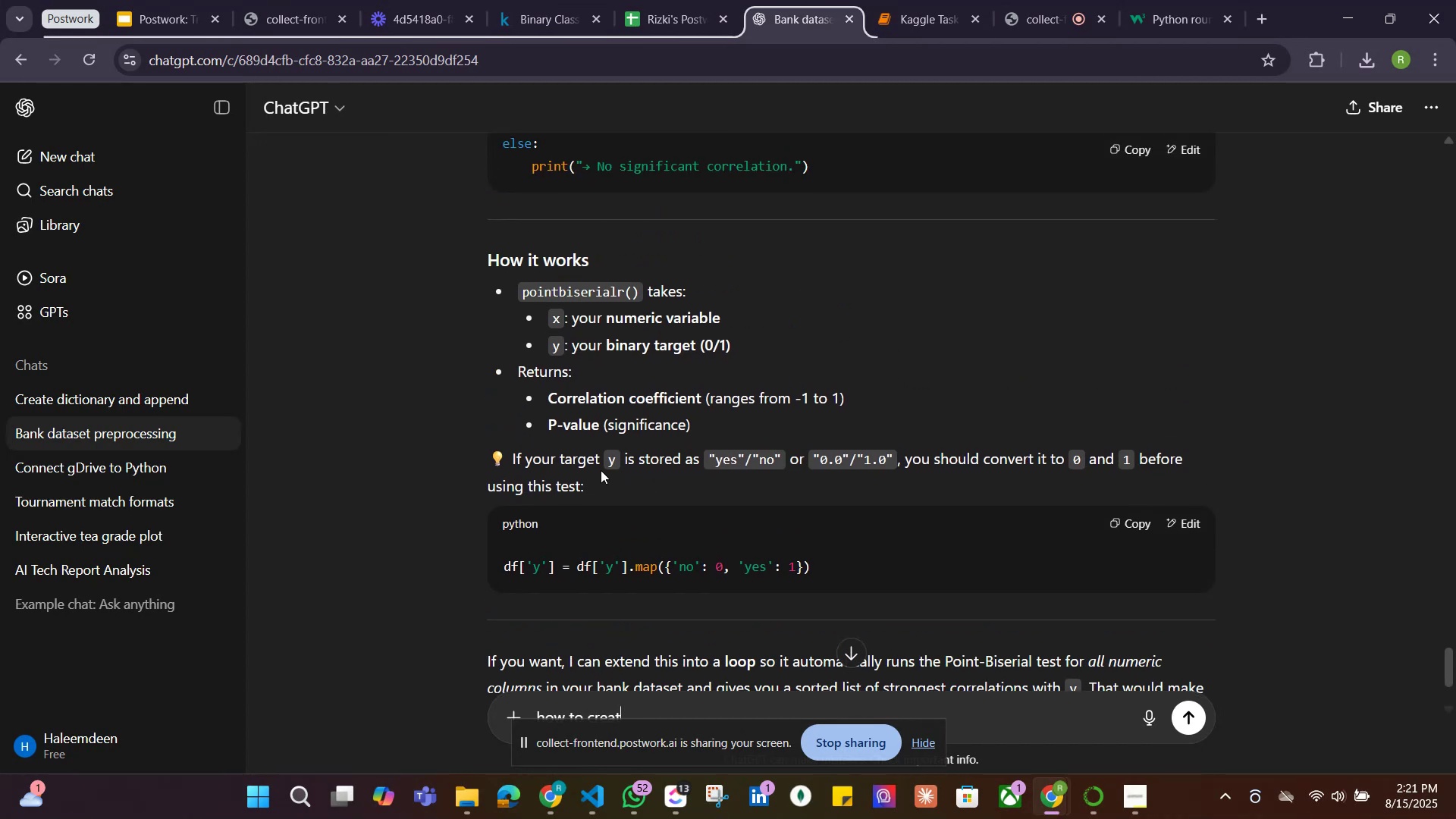 
scroll: coordinate [589, 481], scroll_direction: none, amount: 0.0
 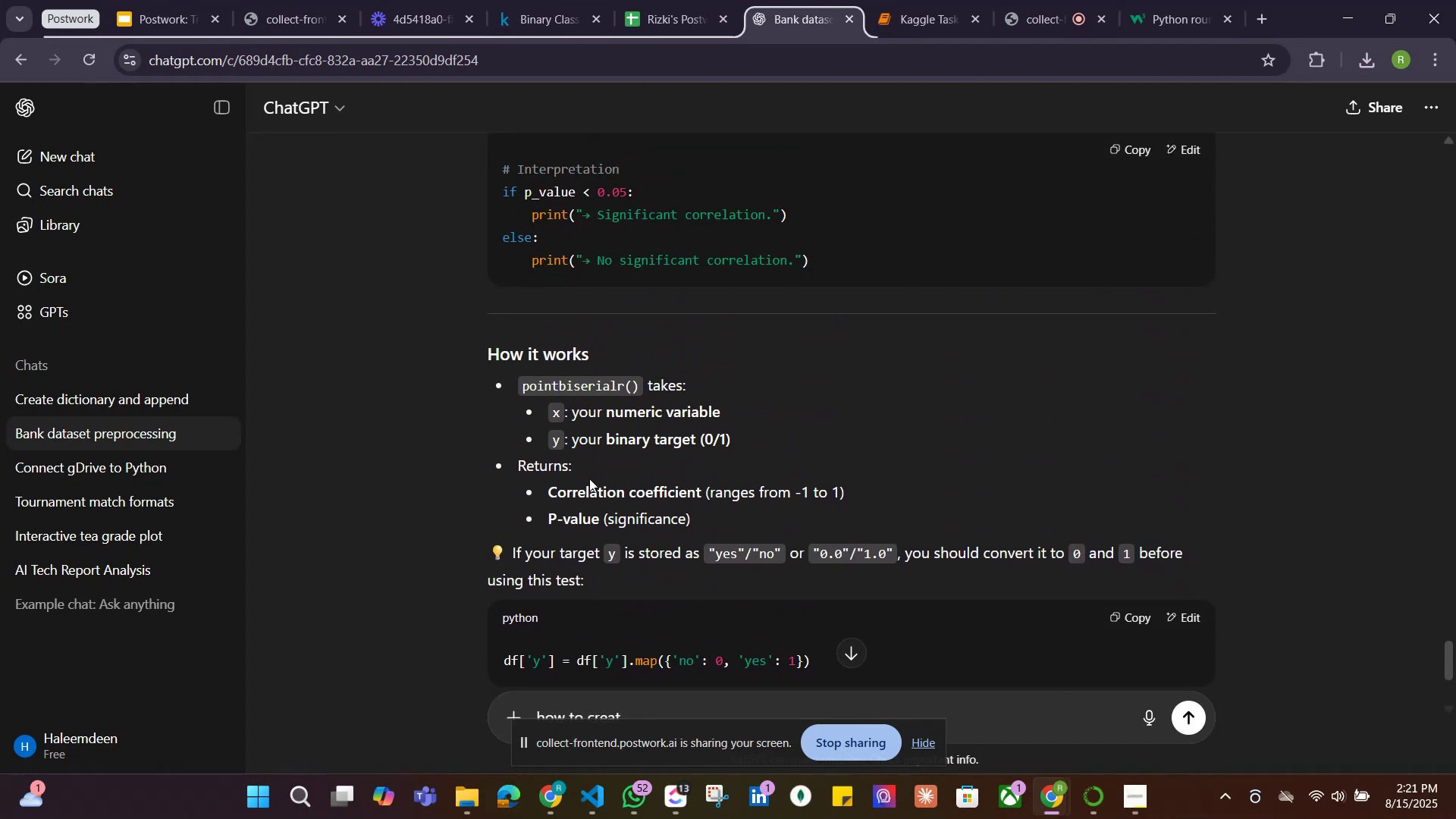 
scroll: coordinate [615, 461], scroll_direction: up, amount: 4.0
 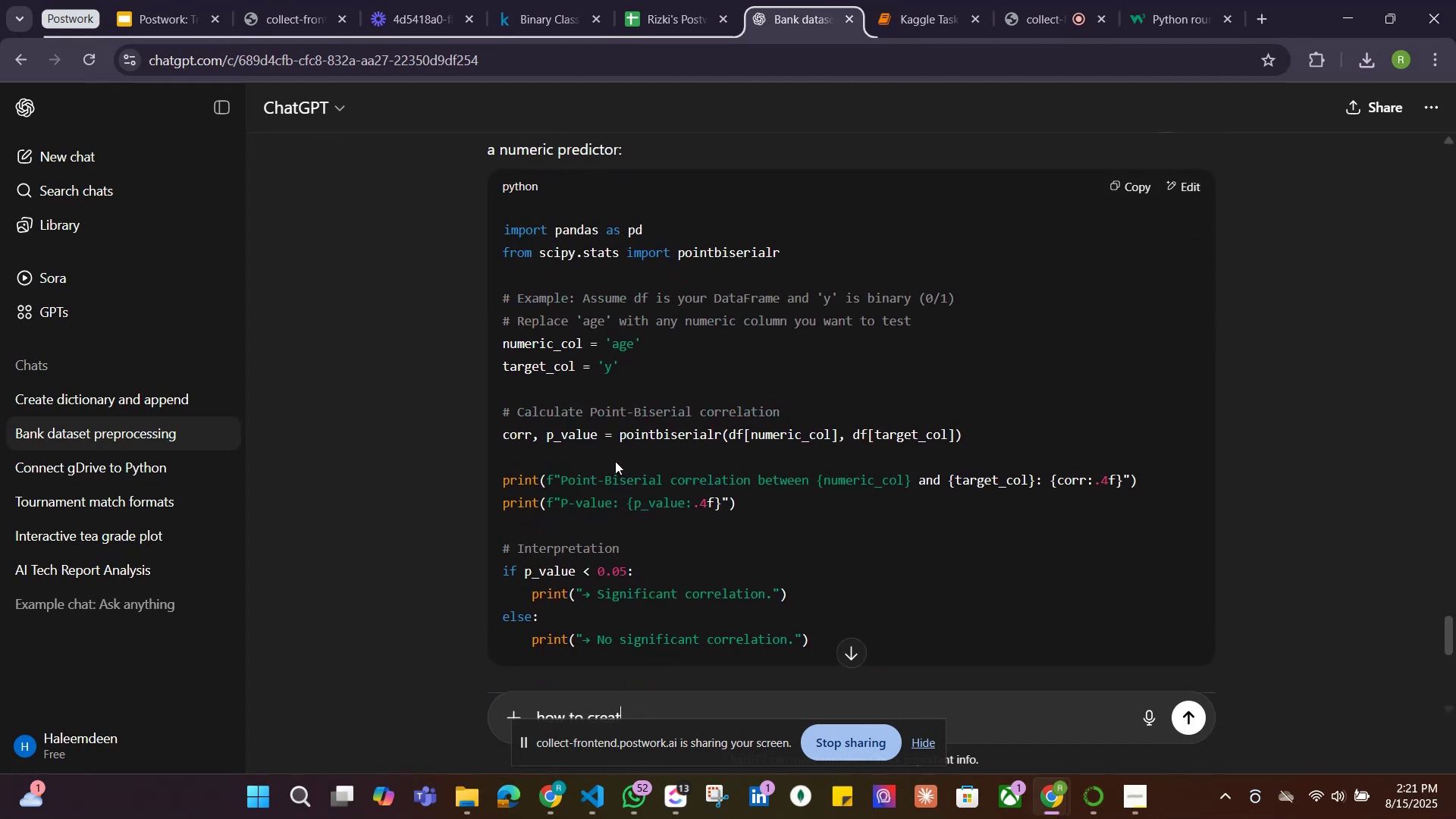 
scroll: coordinate [615, 461], scroll_direction: down, amount: 3.0
 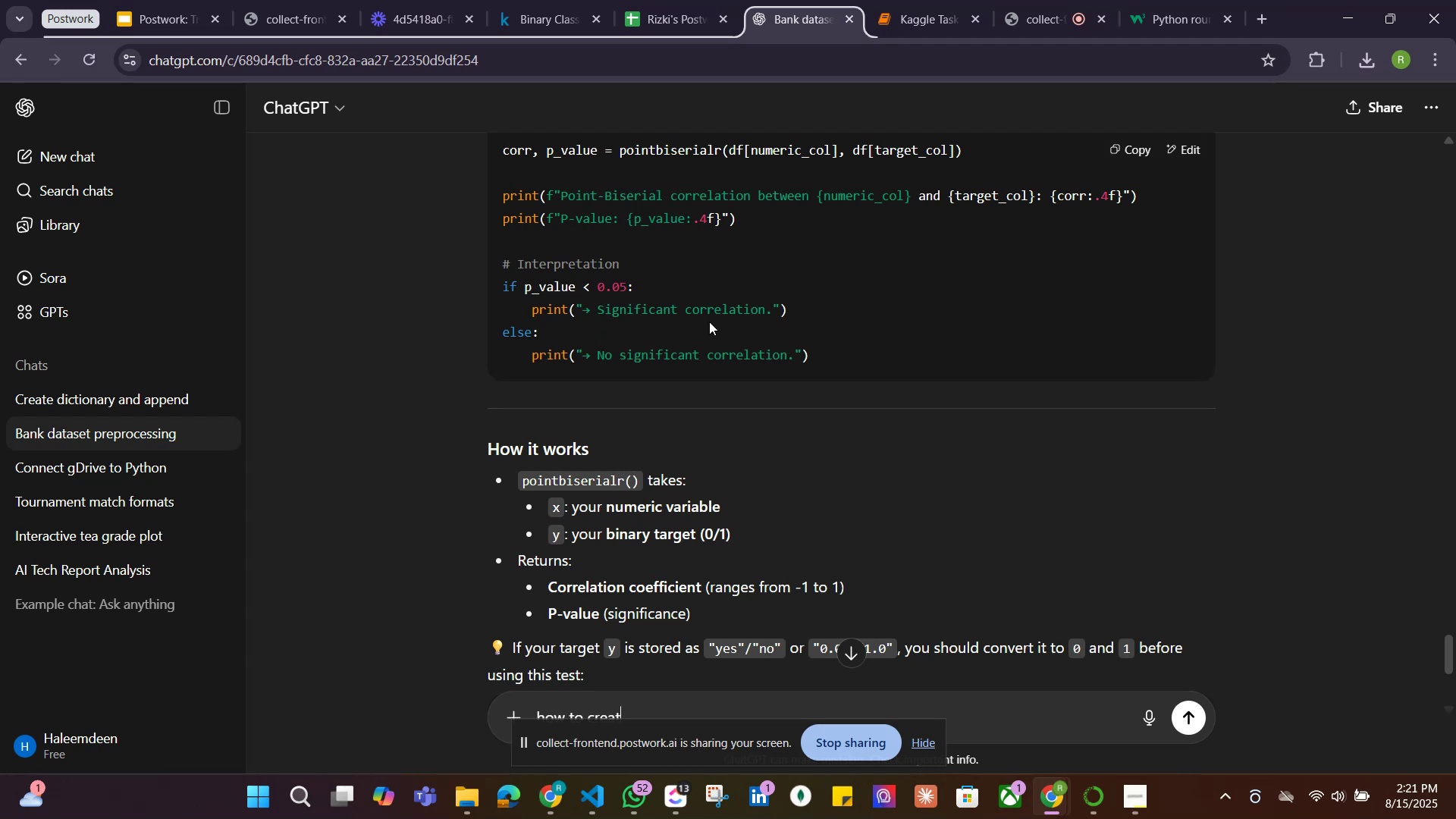 
wait(6.34)
 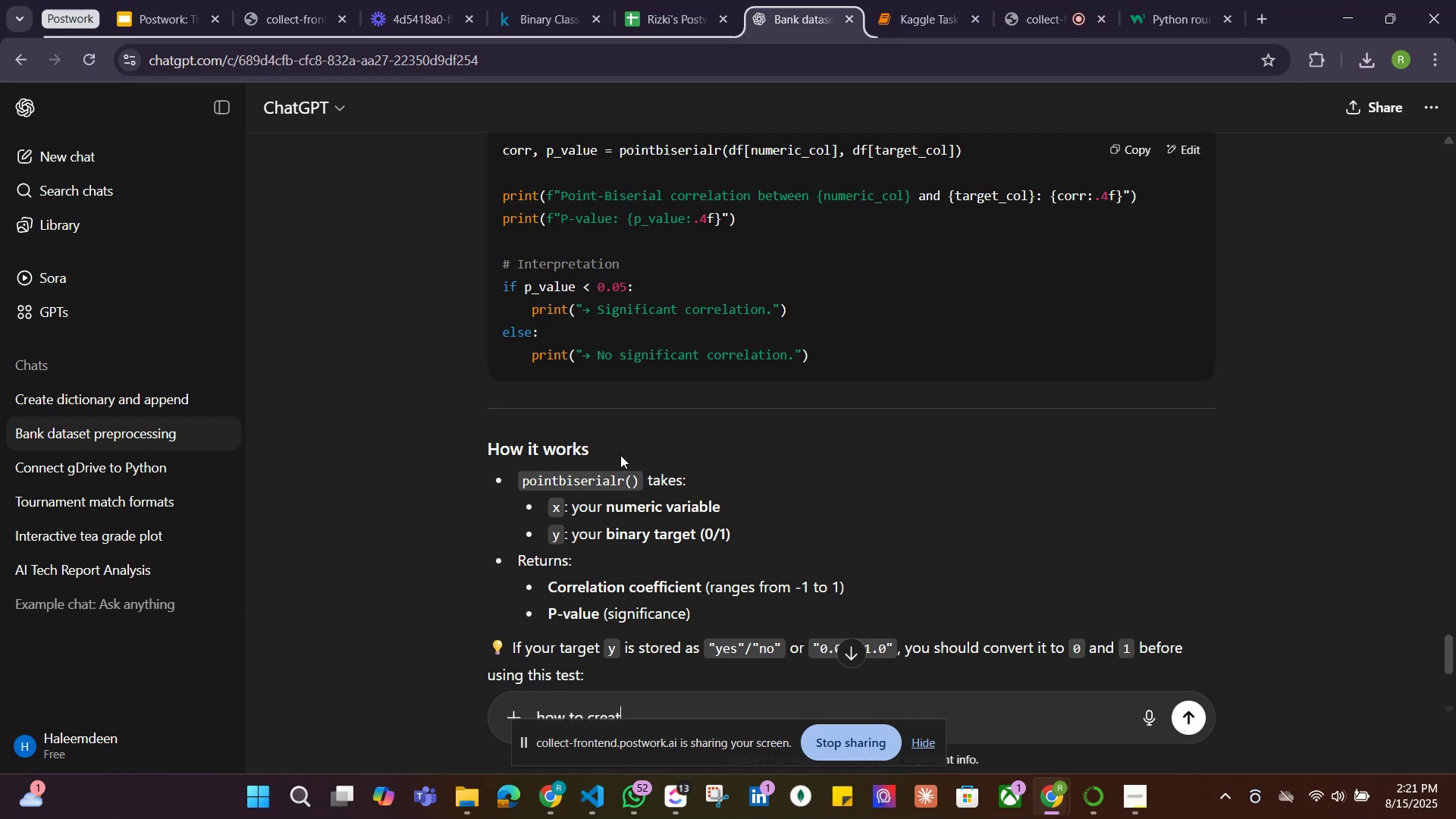 
scroll: coordinate [771, 368], scroll_direction: up, amount: 2.0
 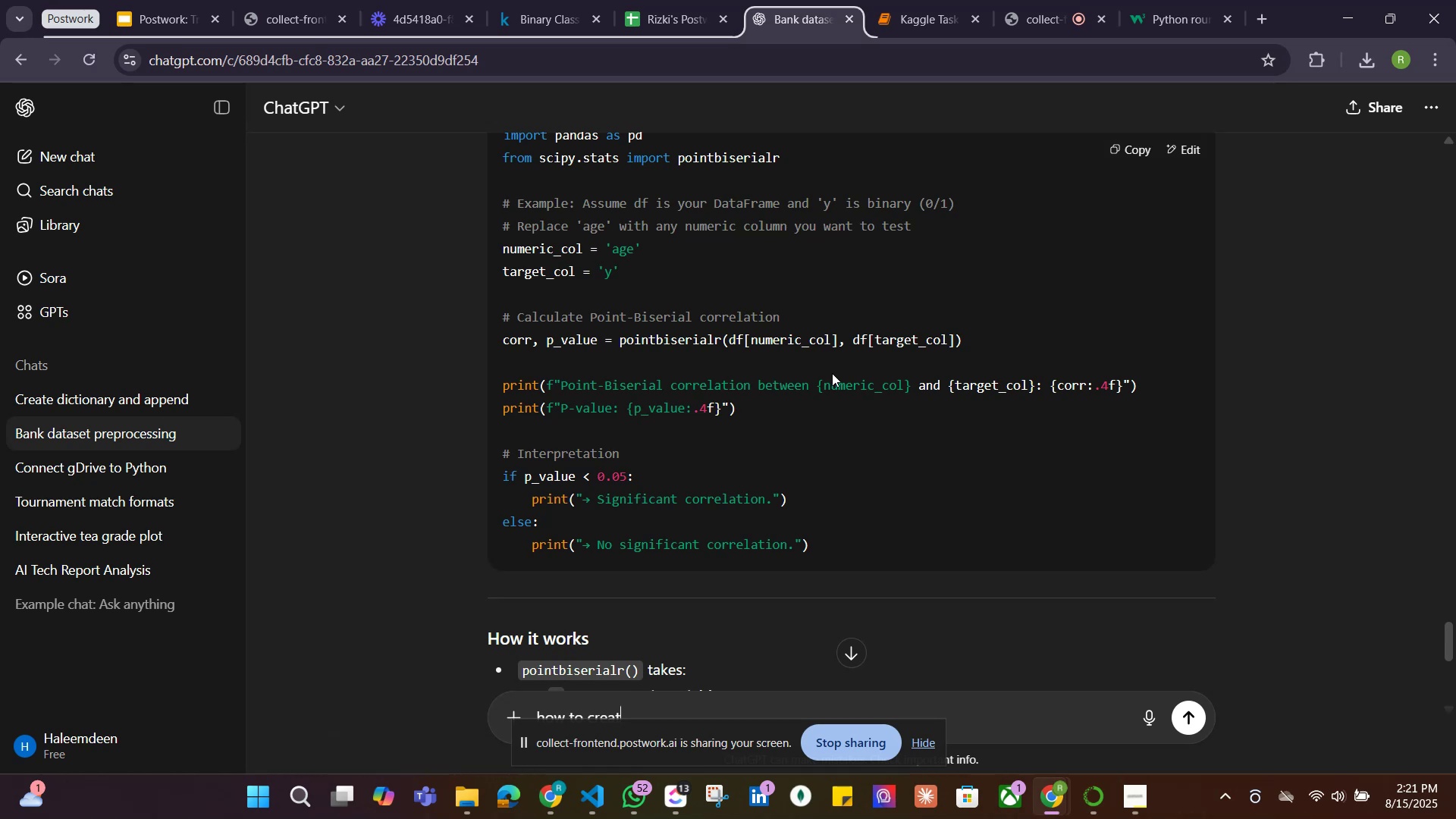 
wait(9.51)
 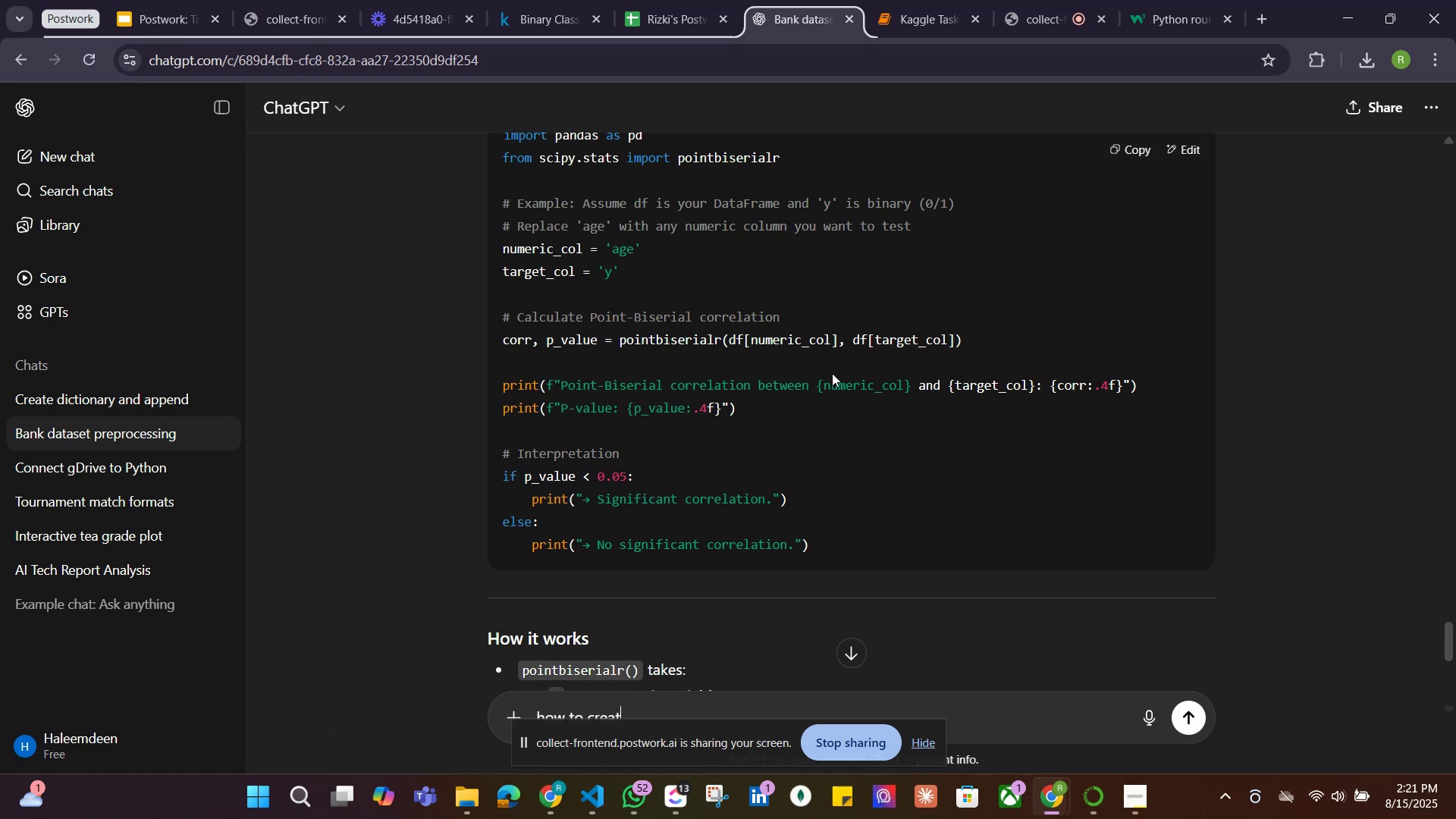 
left_click_drag(start_coordinate=[1115, 387], to_coordinate=[1096, 388])
 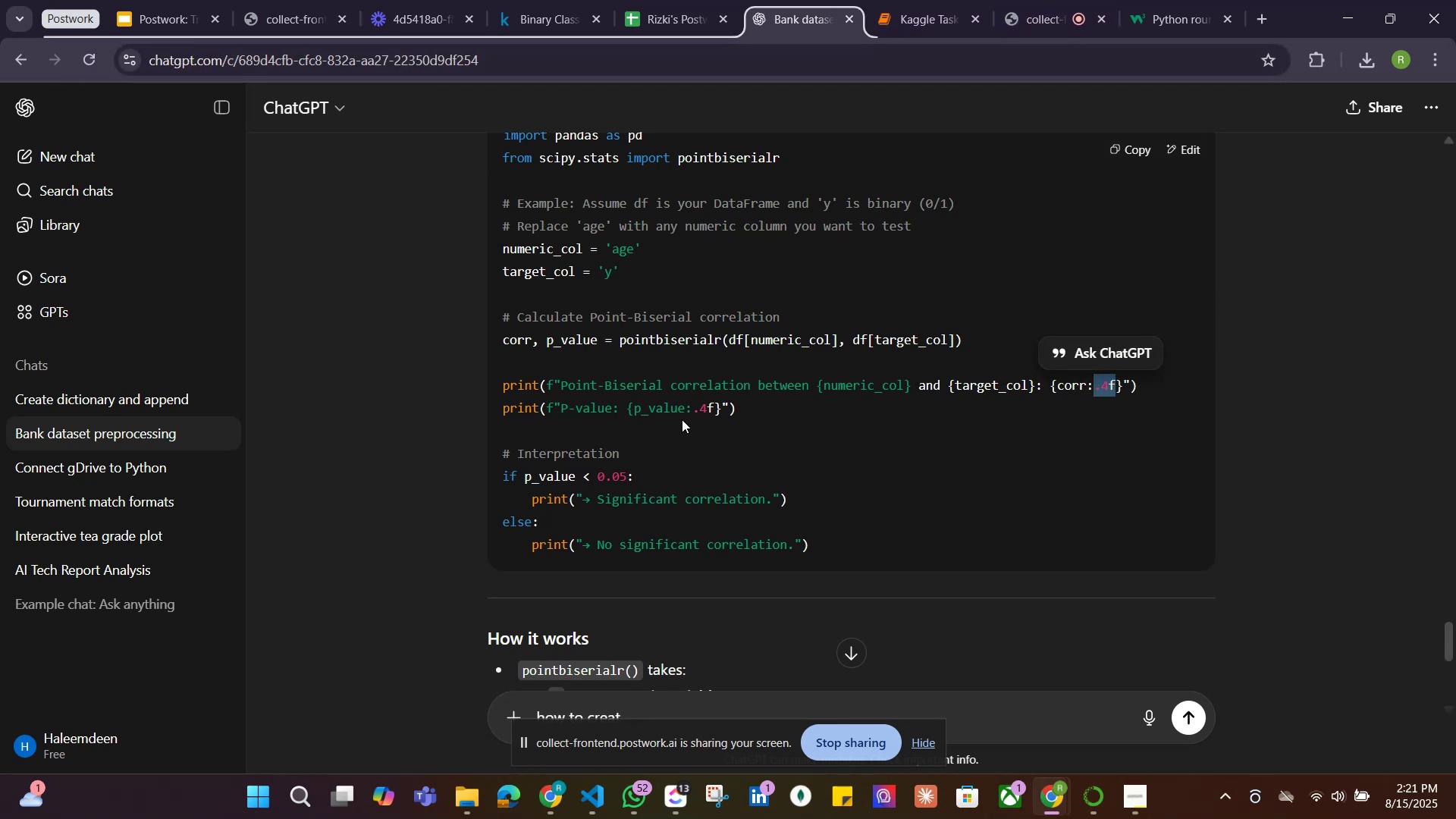 
left_click_drag(start_coordinate=[712, 407], to_coordinate=[694, 407])
 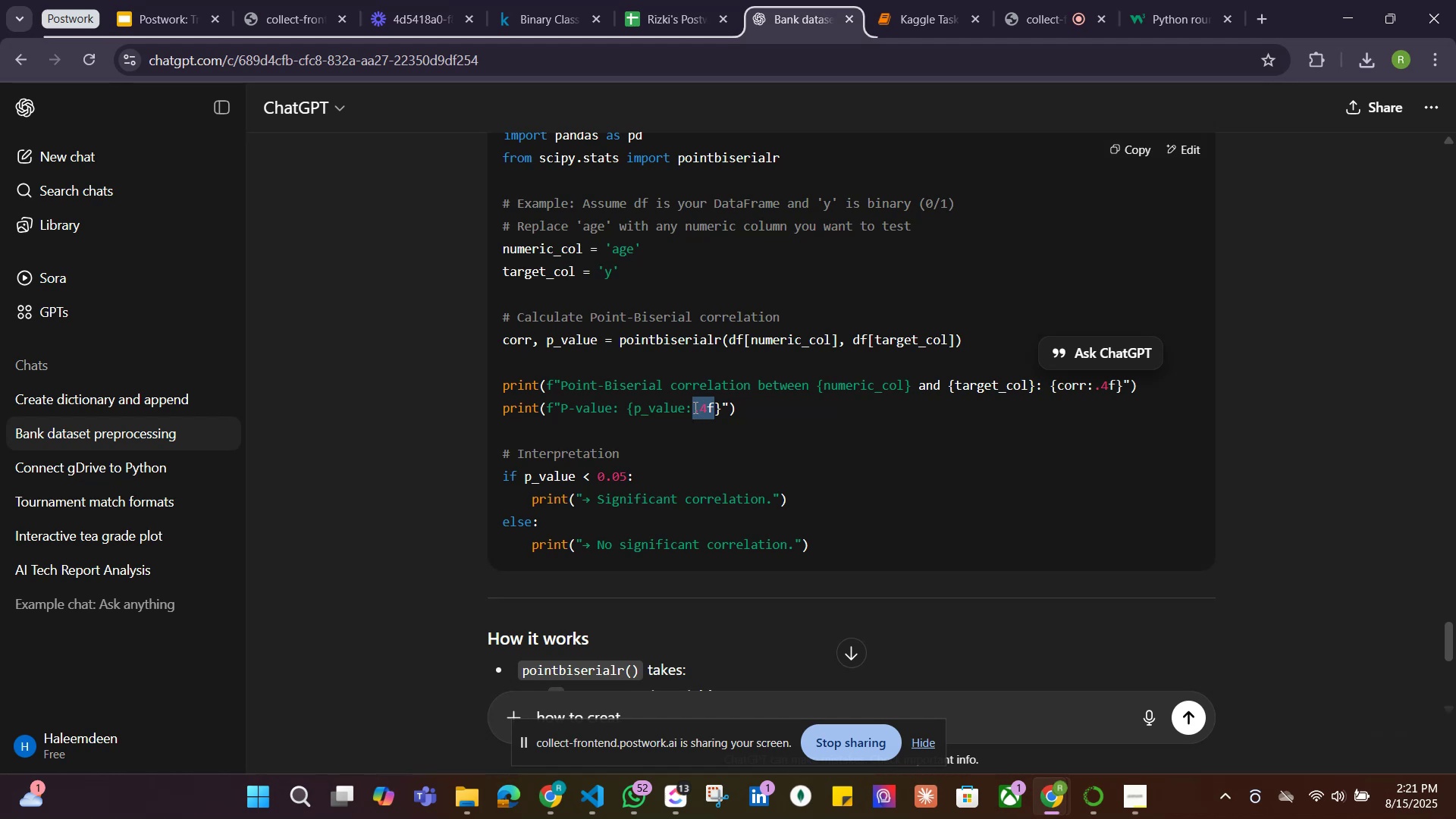 
key(Control+C)
 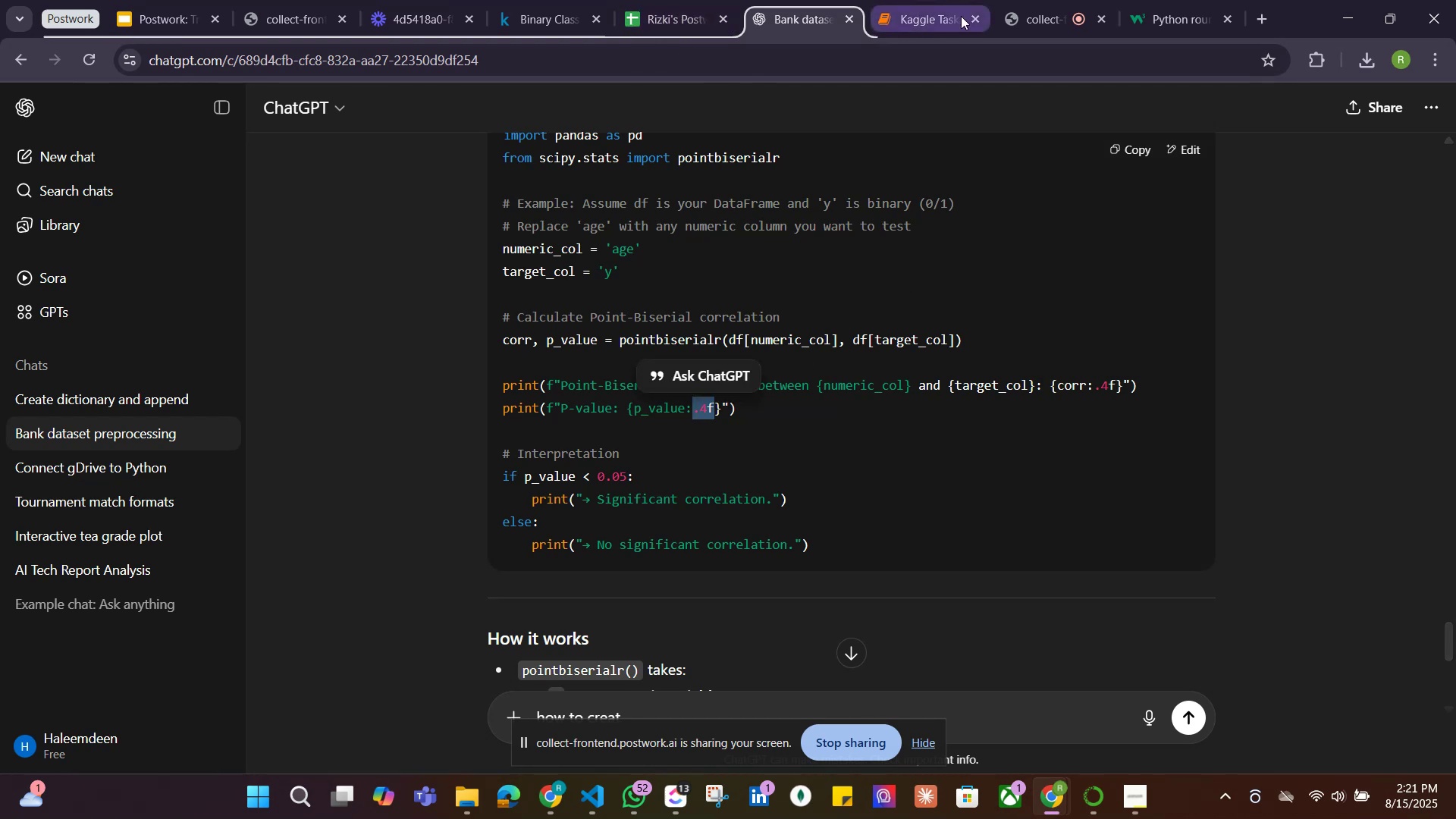 
left_click([934, 15])
 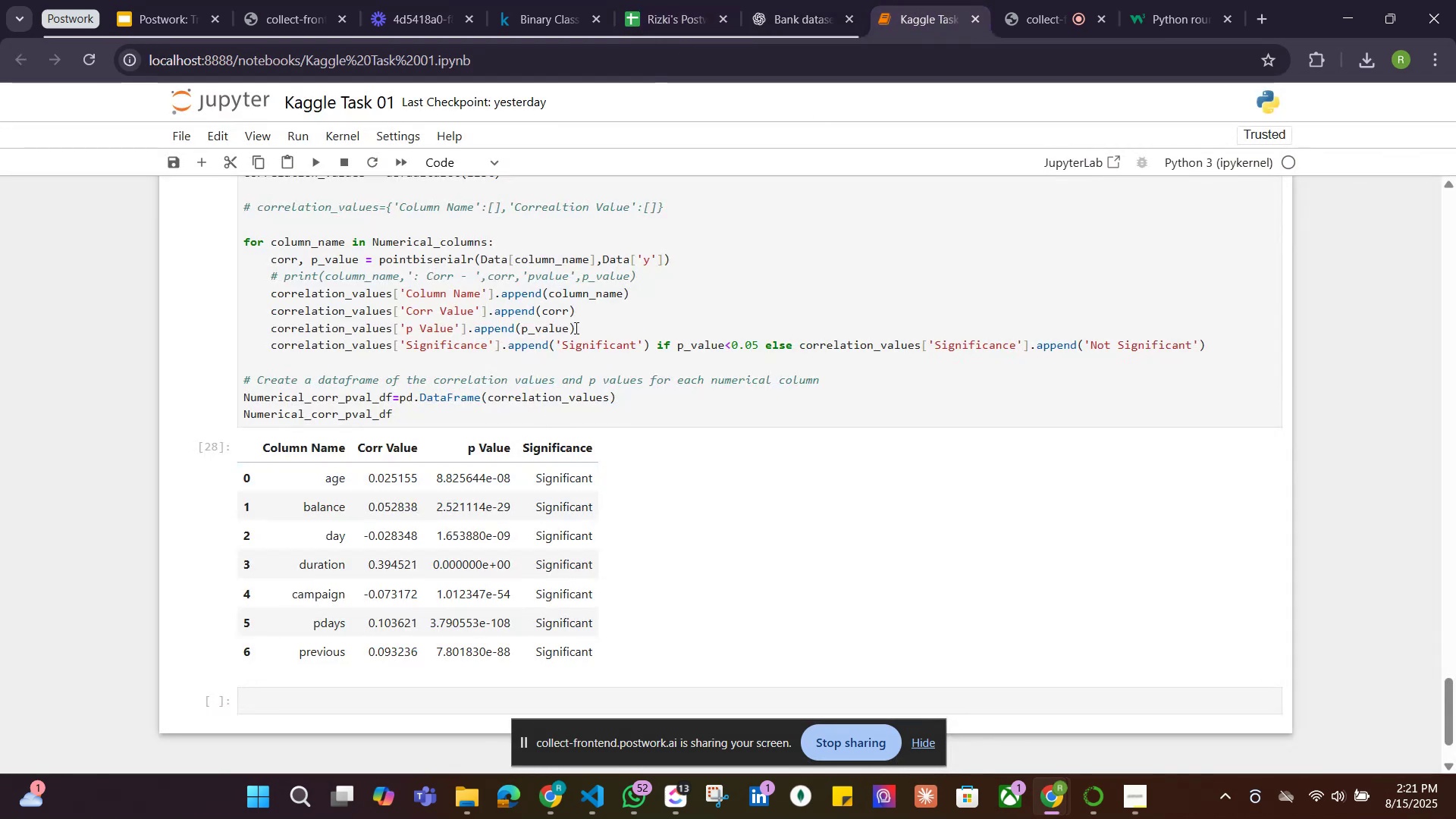 
left_click([568, 324])
 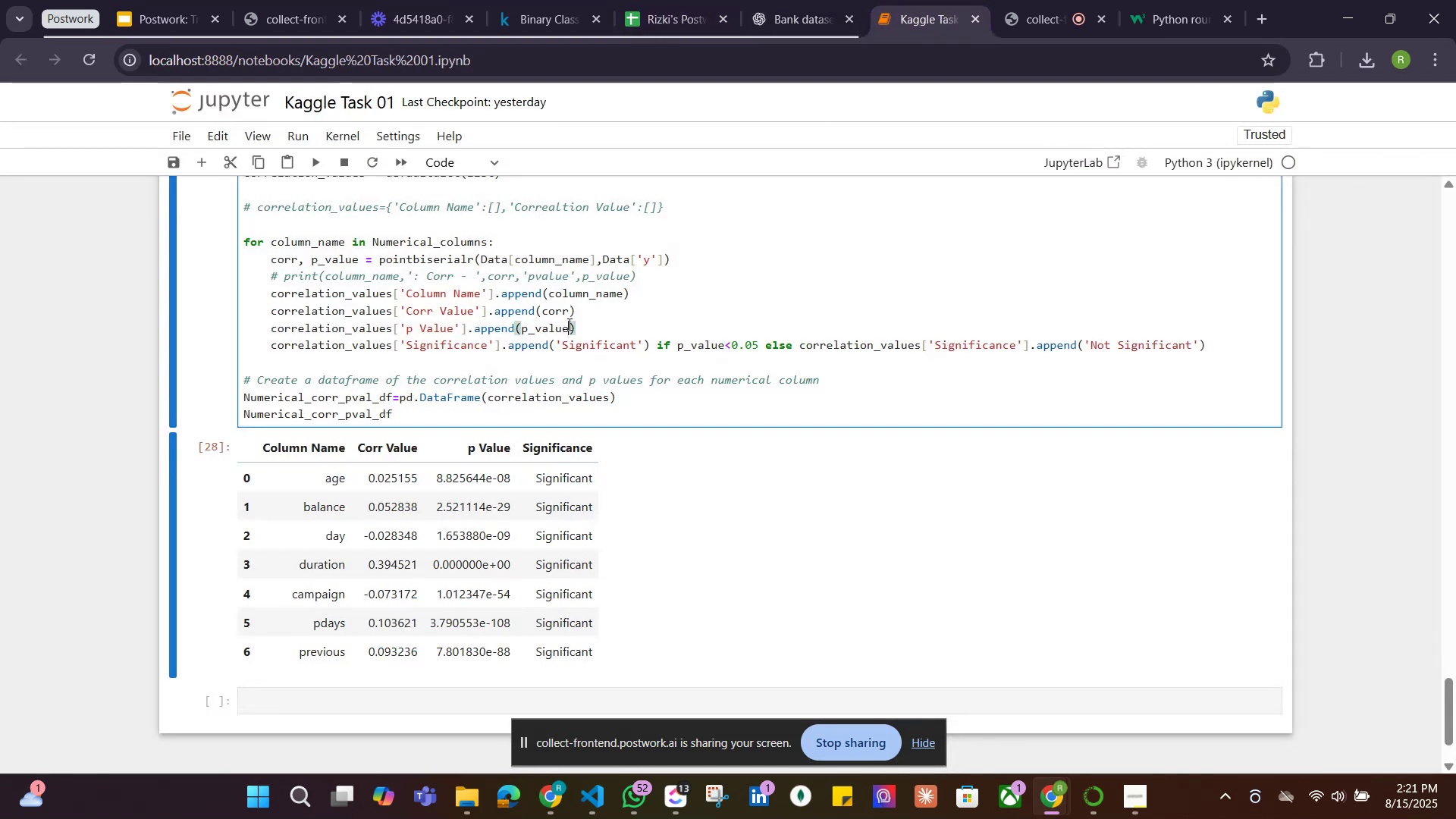 
key(Control+V)
 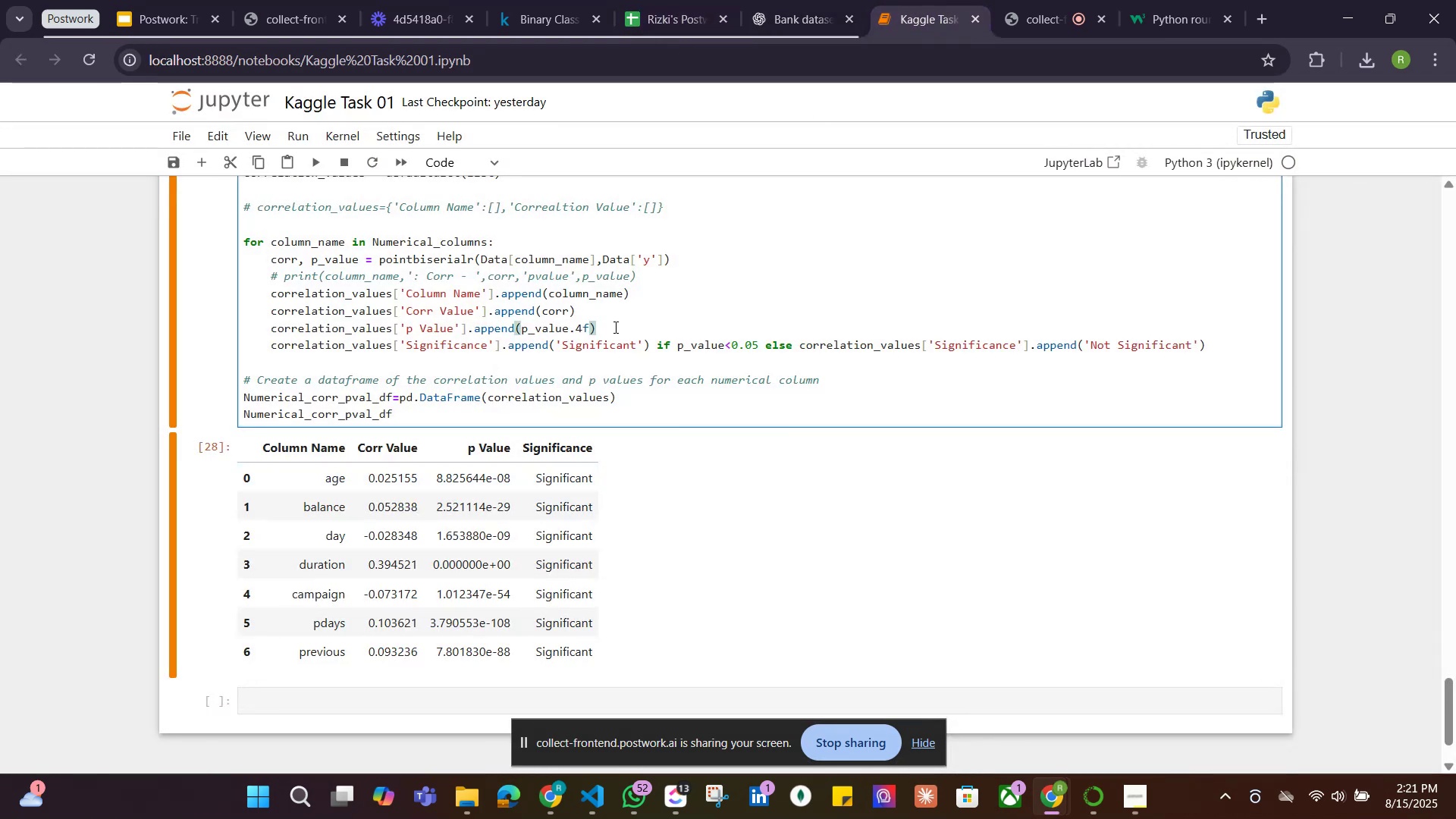 
key(Shift+BracketRight)
 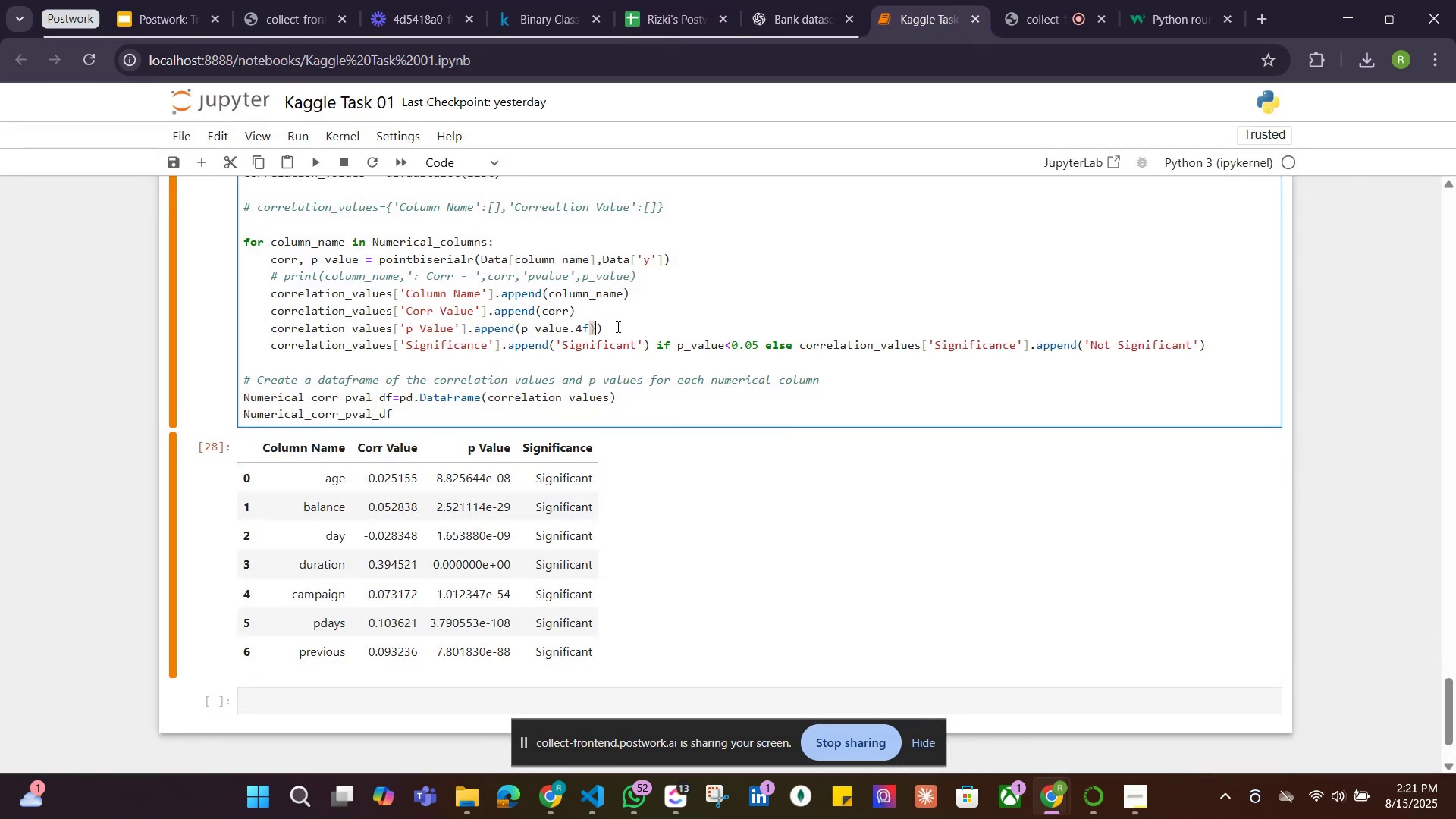 
hold_key(key=ArrowLeft, duration=0.87)
 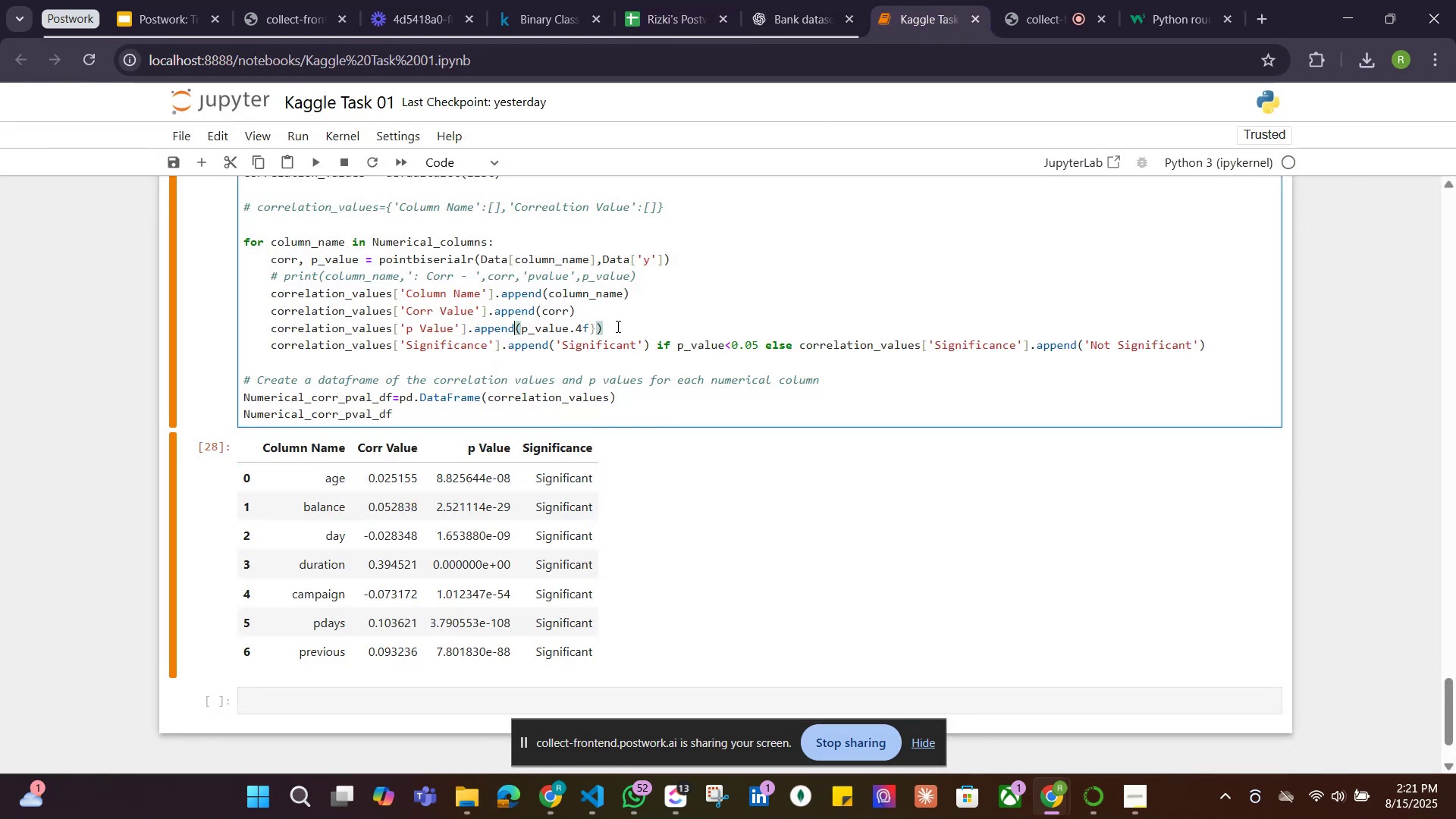 
key(ArrowRight)
 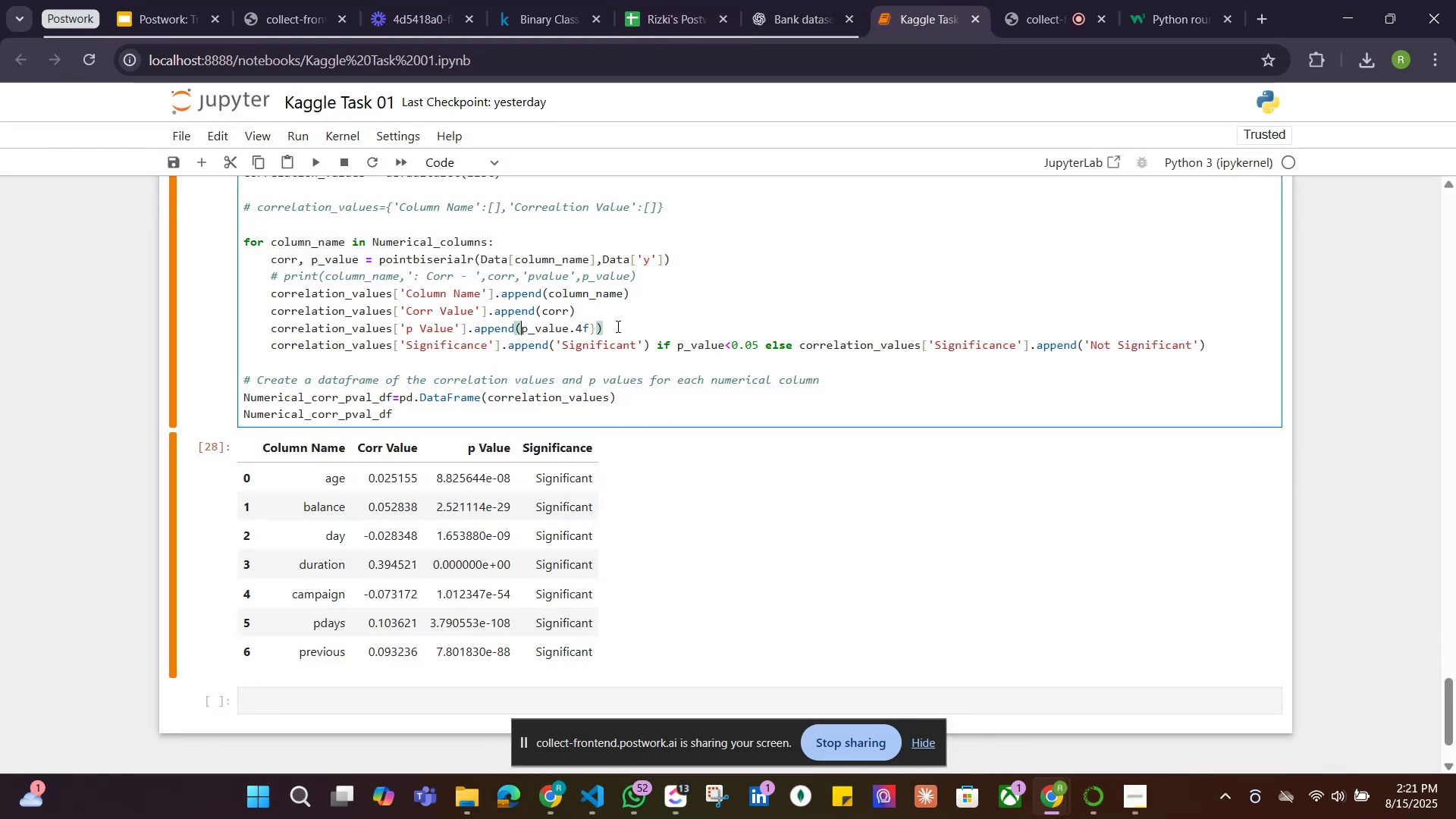 
key(Shift+BracketLeft)
 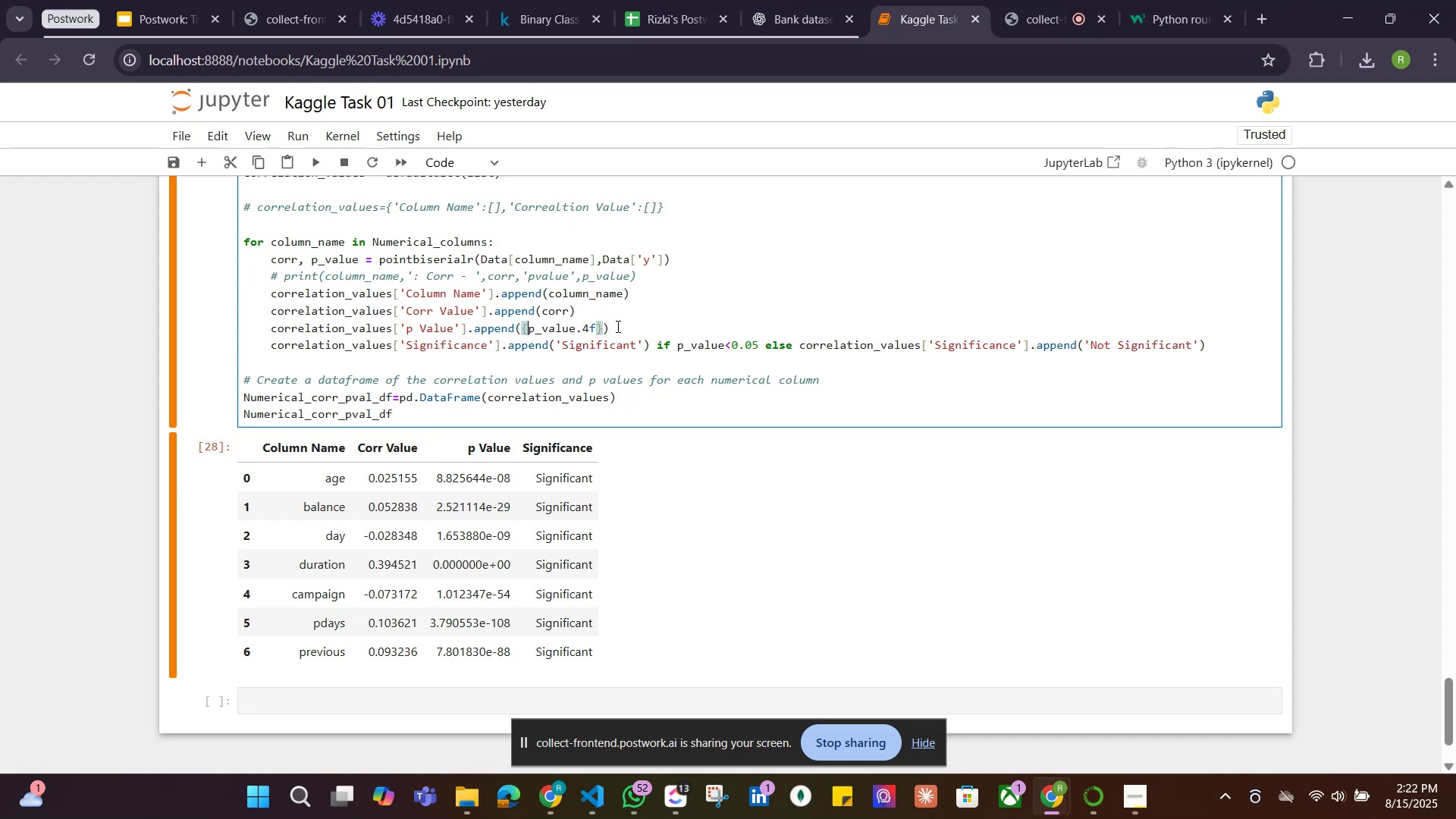 
key(ArrowLeft)
 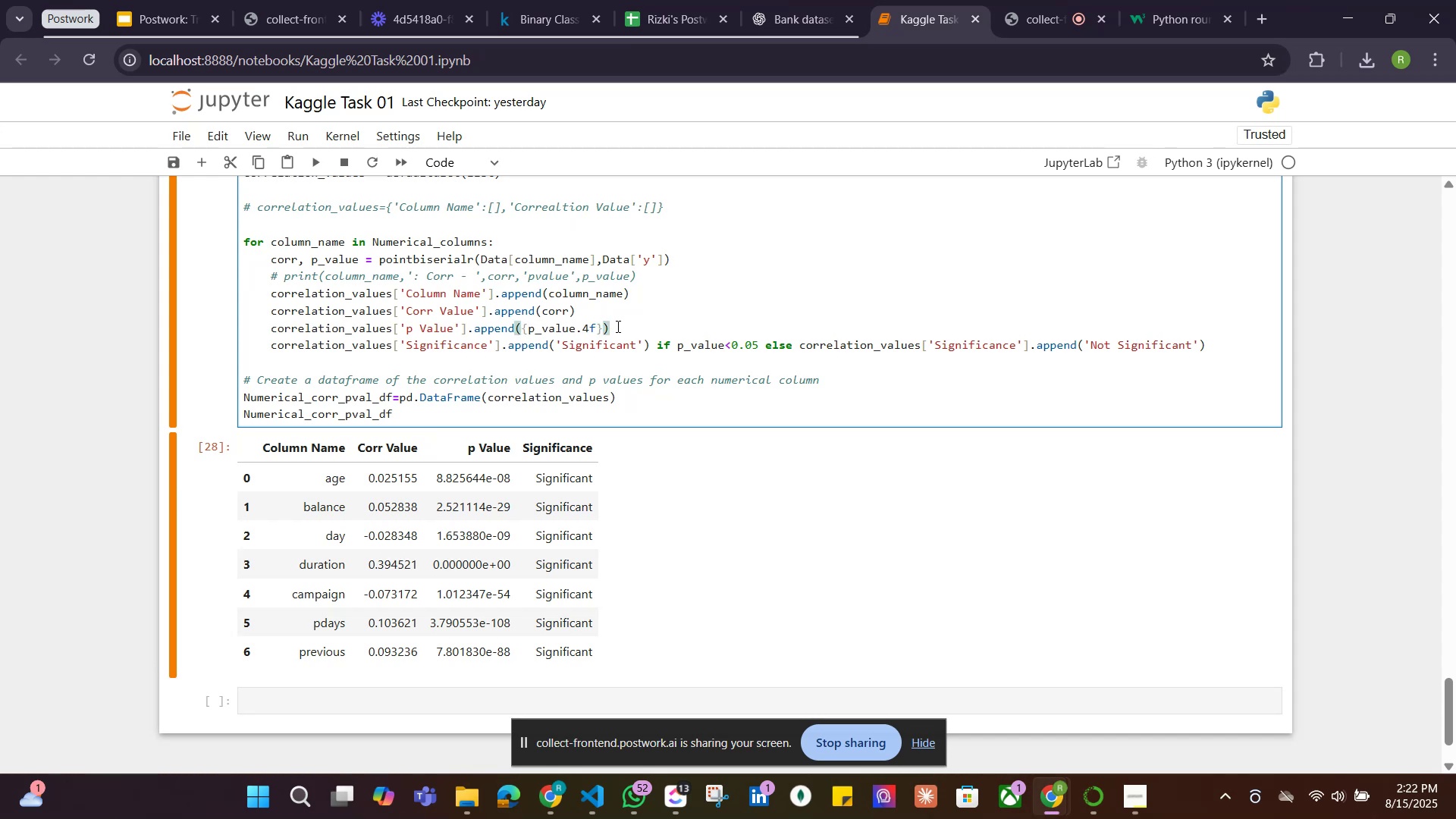 
key(F)
 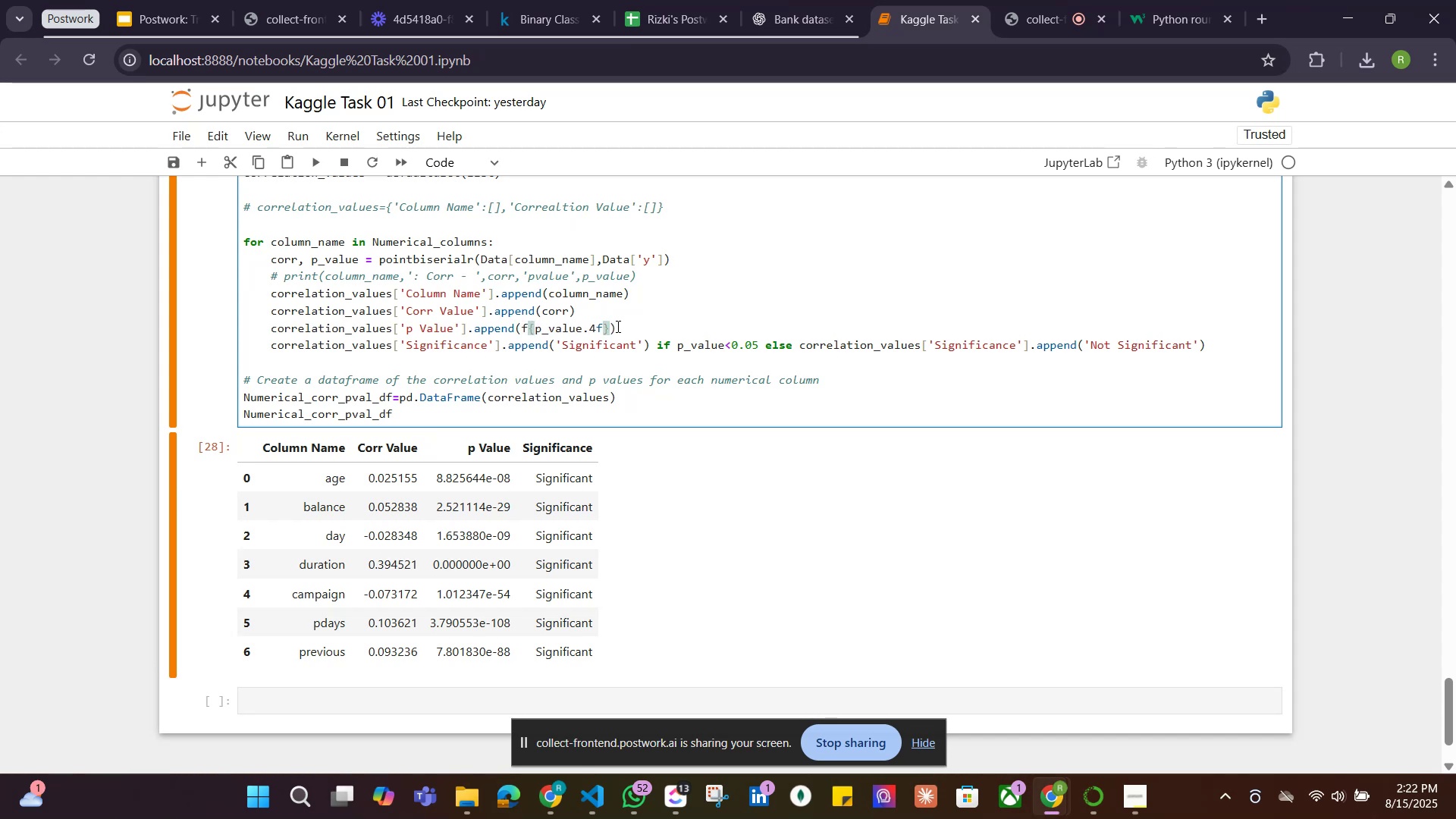 
key(Shift+ShiftRight)
 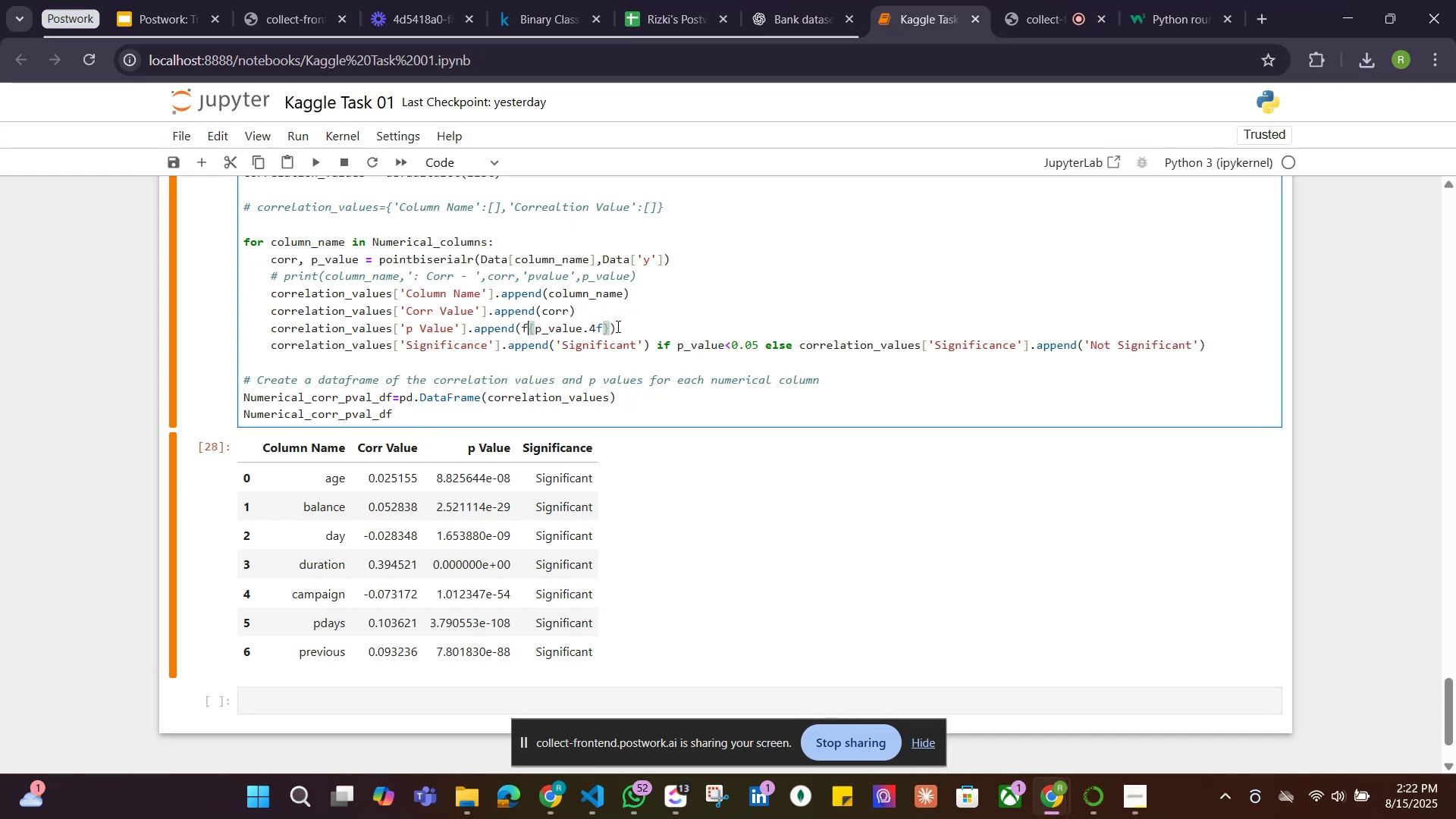 
key(Shift+Enter)
 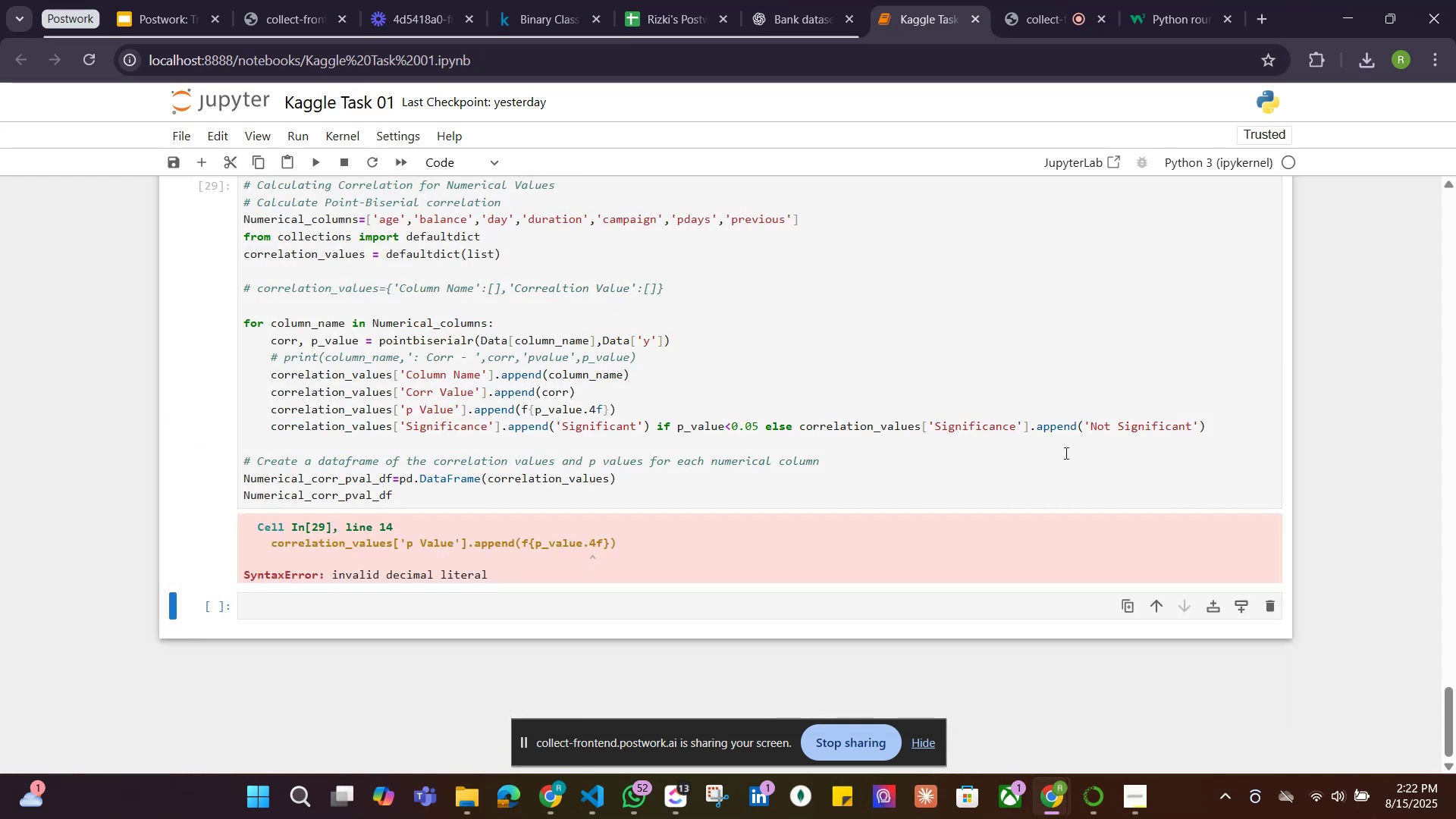 
left_click([785, 363])
 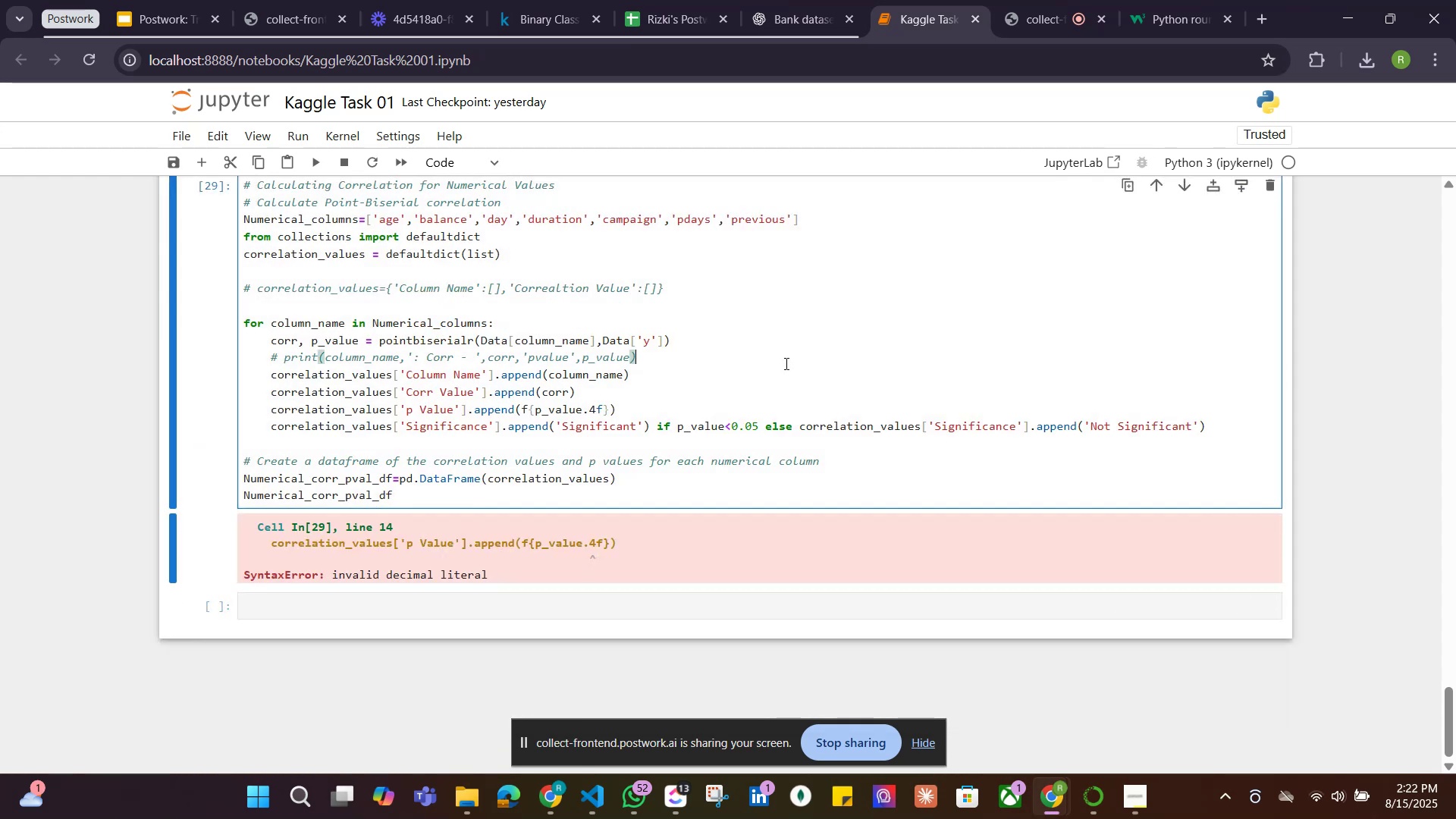 
key(Control+Z)
 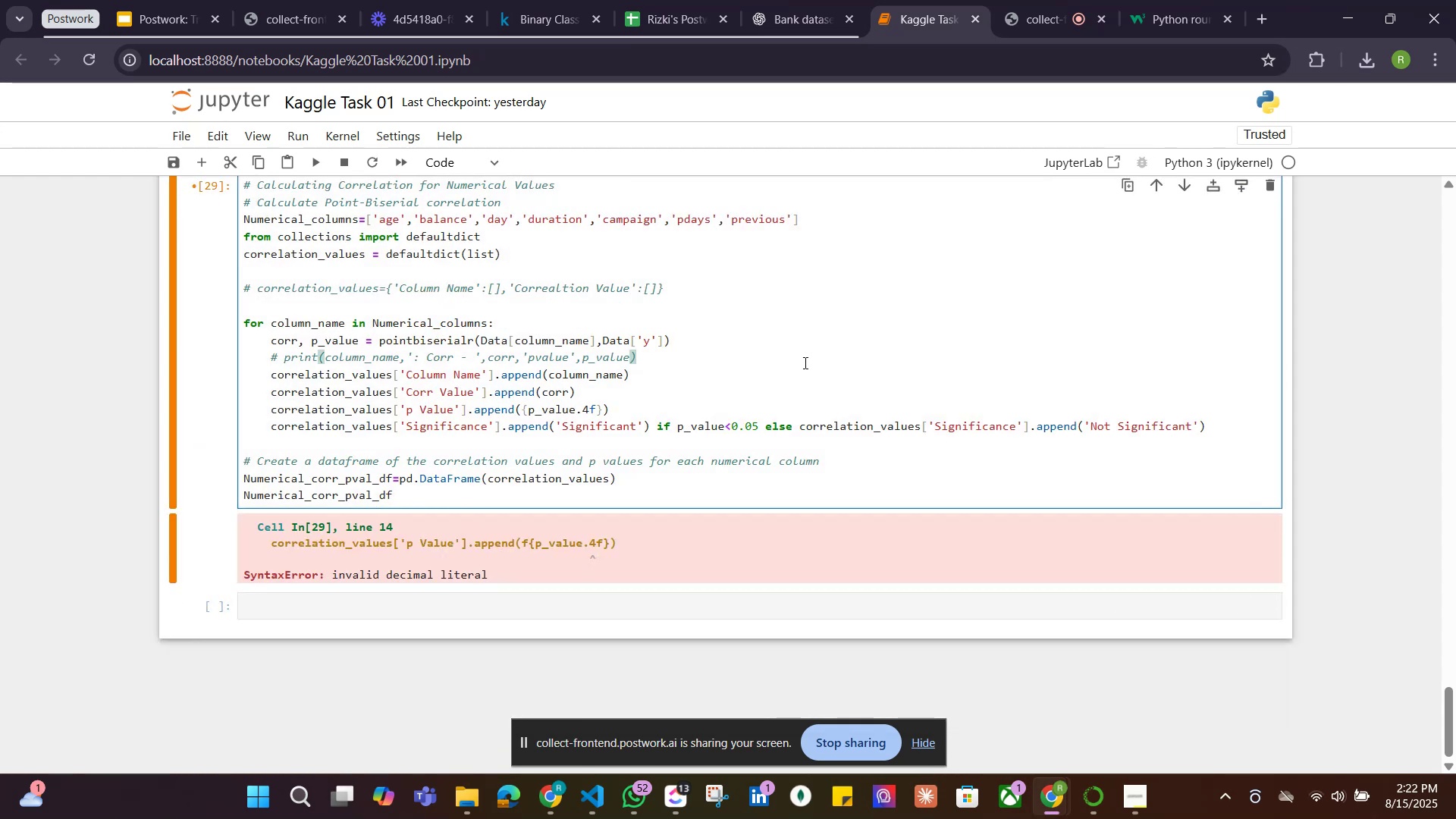 
key(Control+Z)
 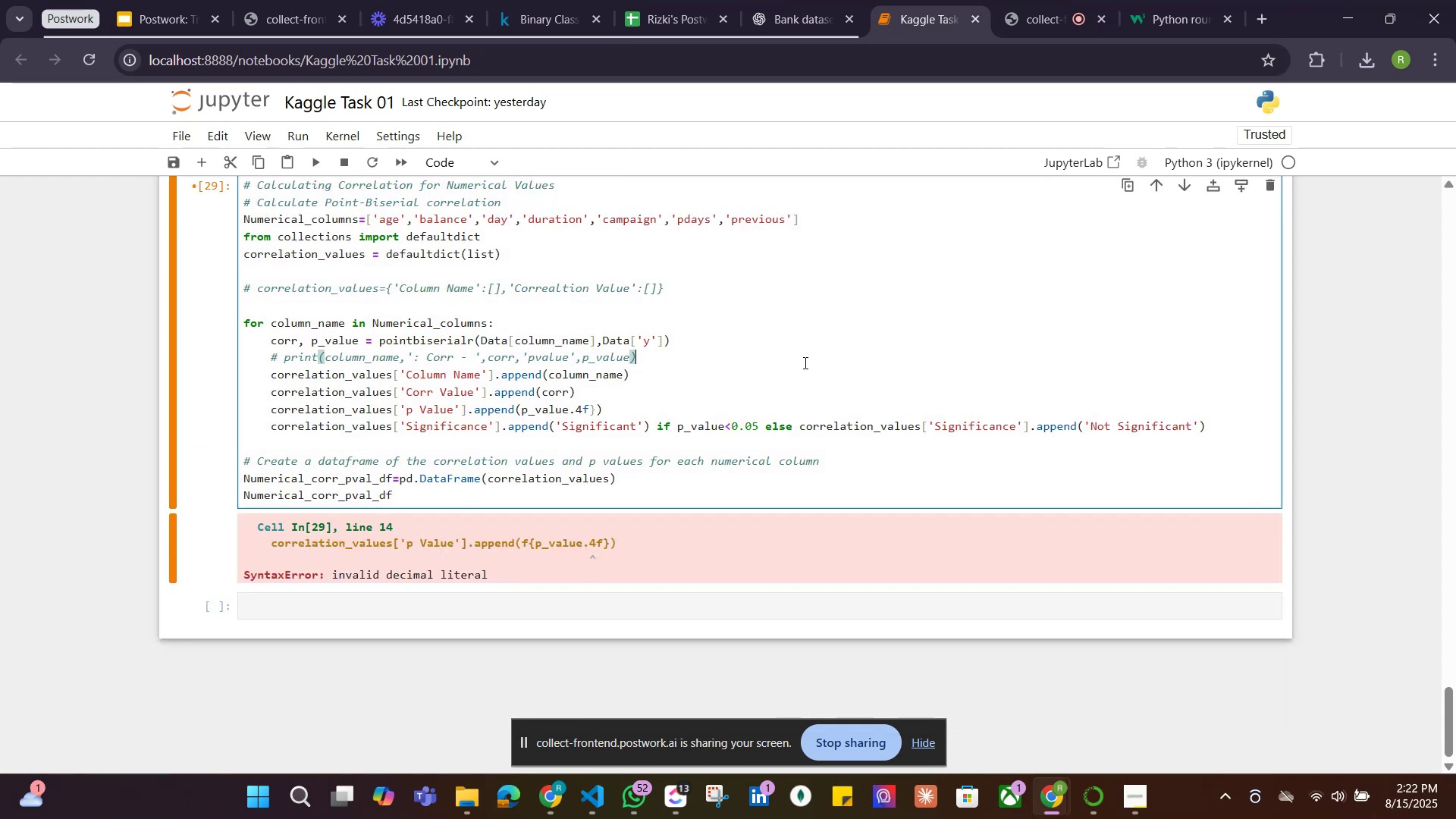 
key(Control+Z)
 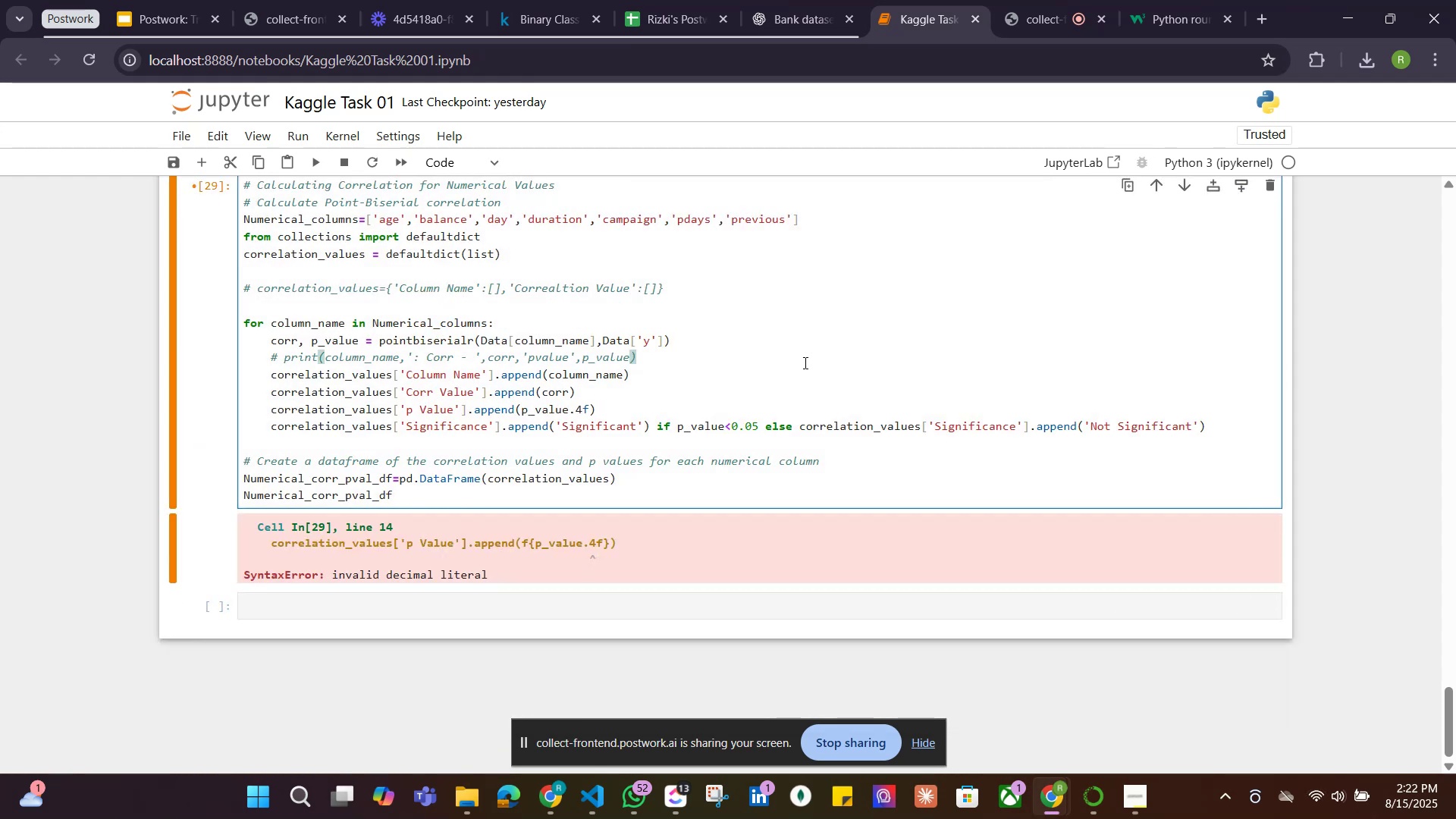 
key(Control+Z)
 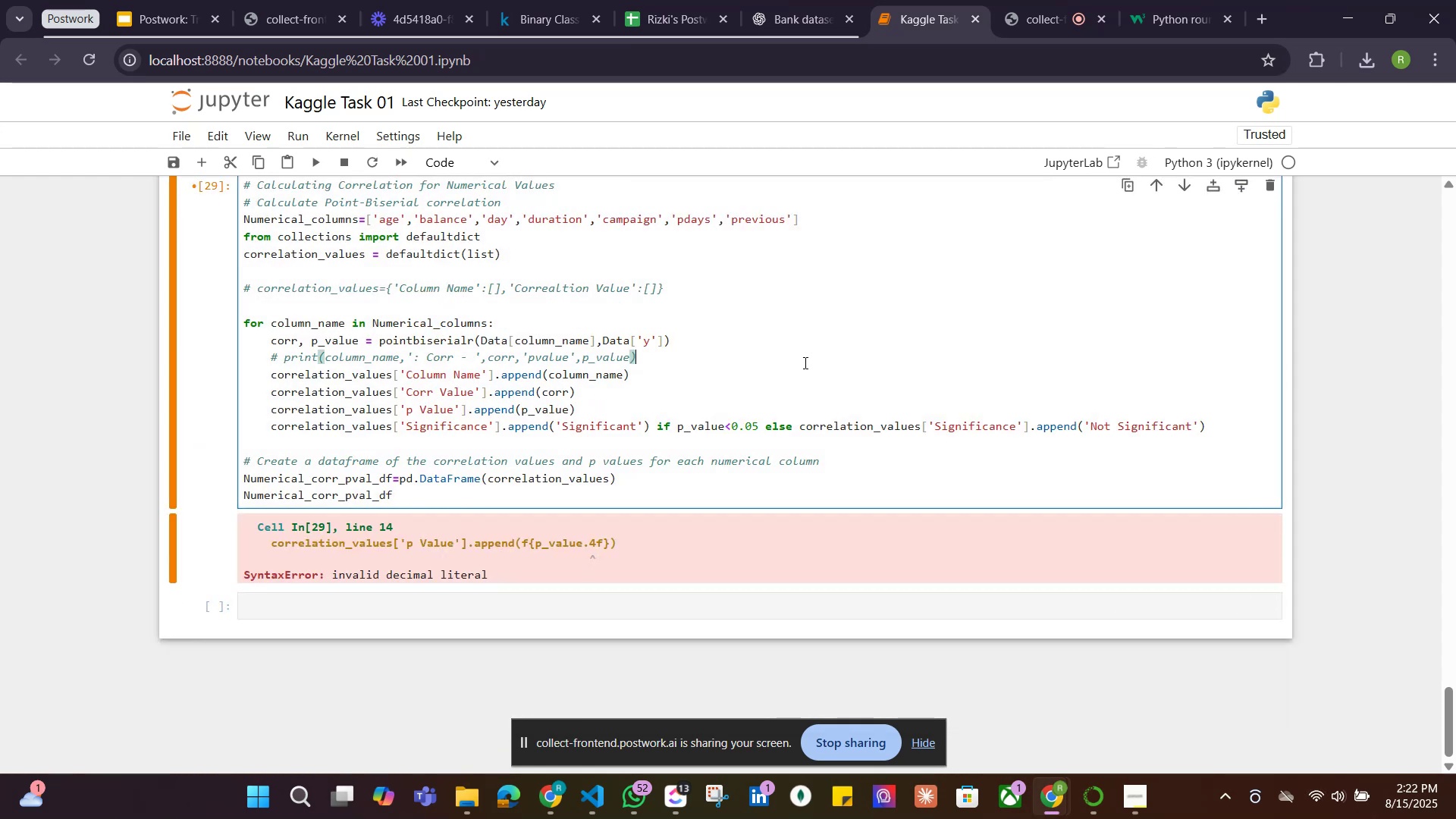 
left_click([804, 362])
 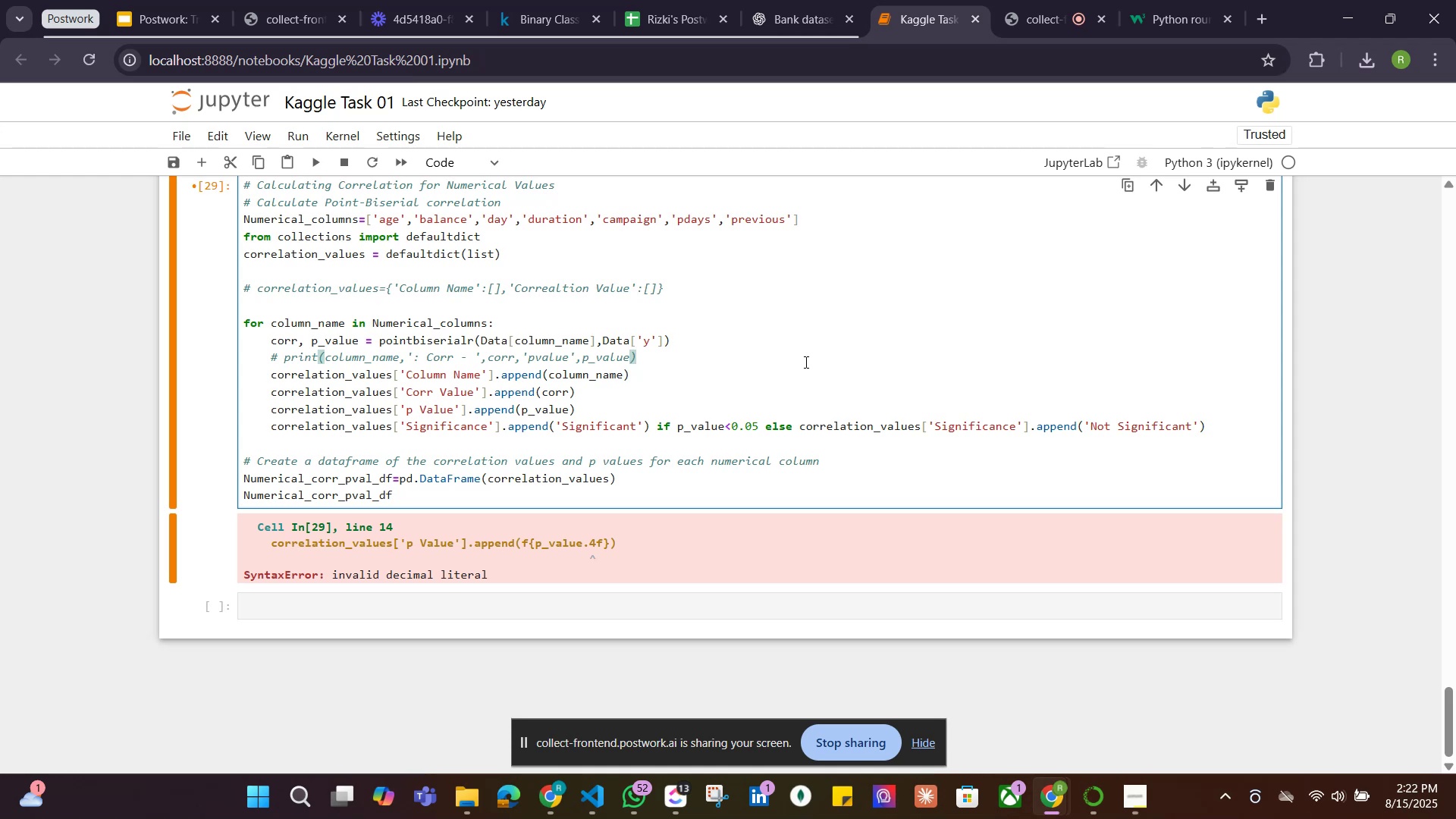 
key(Shift+ShiftRight)
 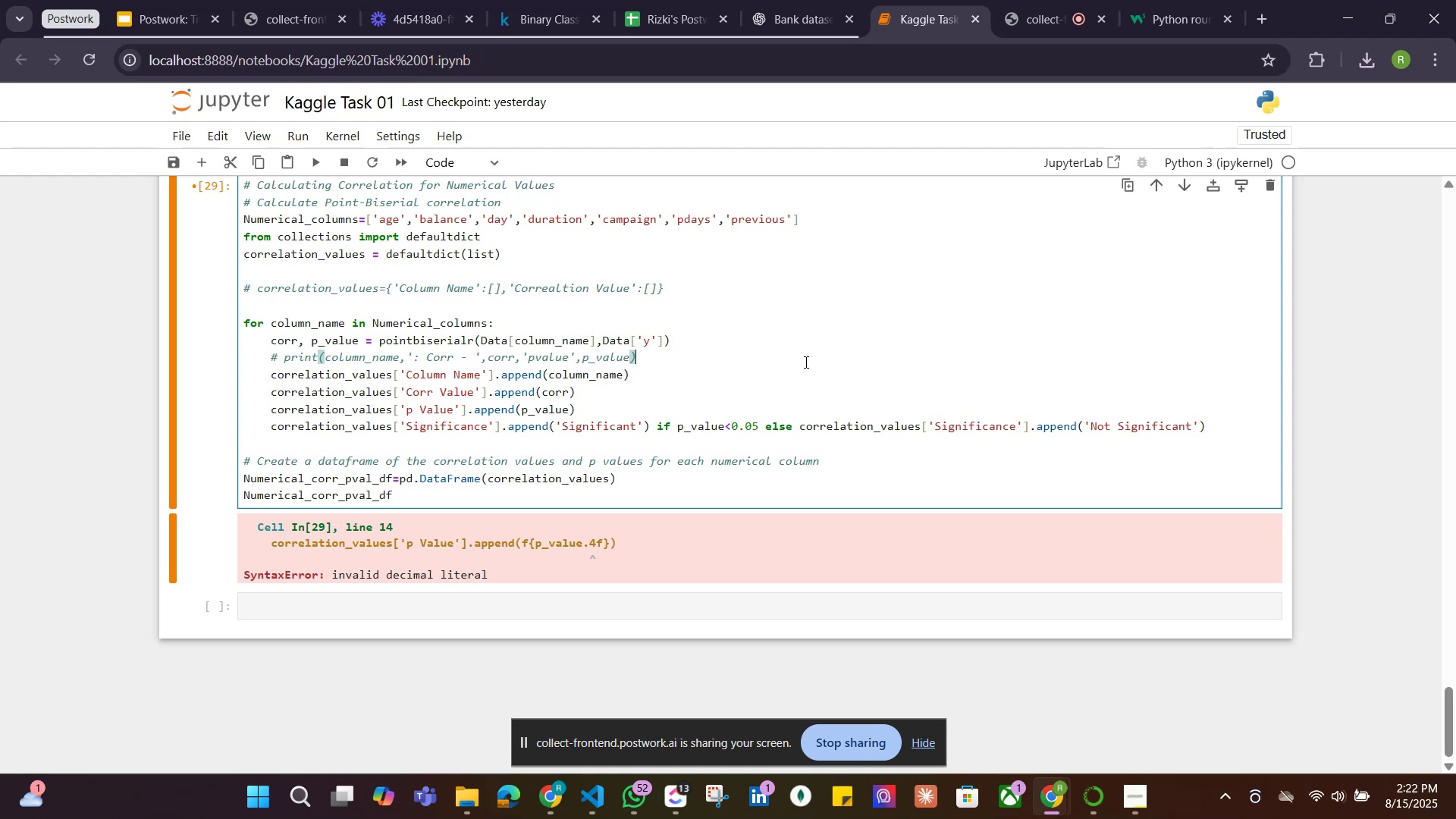 
key(Shift+Enter)
 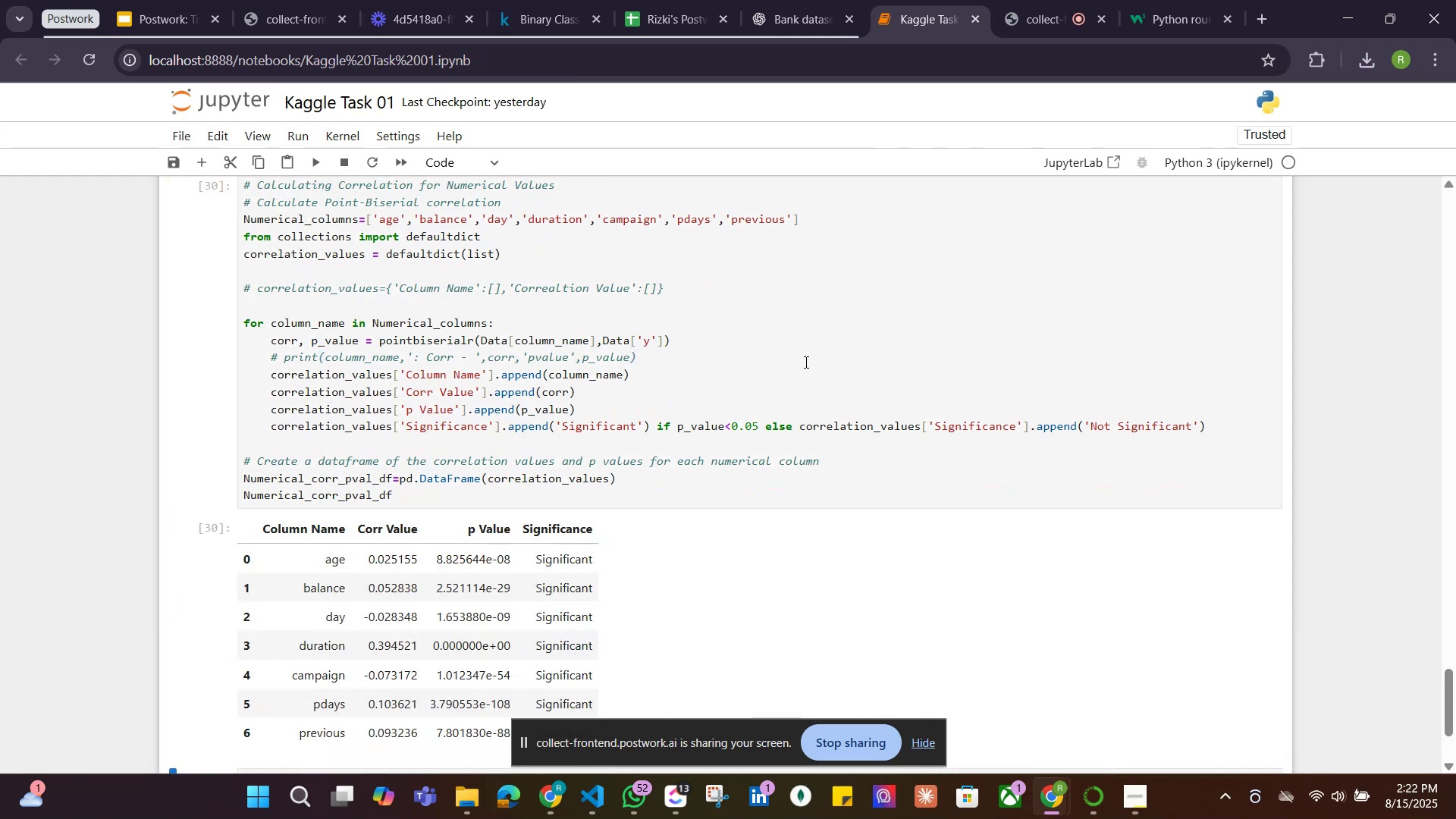 
scroll: coordinate [744, 337], scroll_direction: down, amount: 8.0
 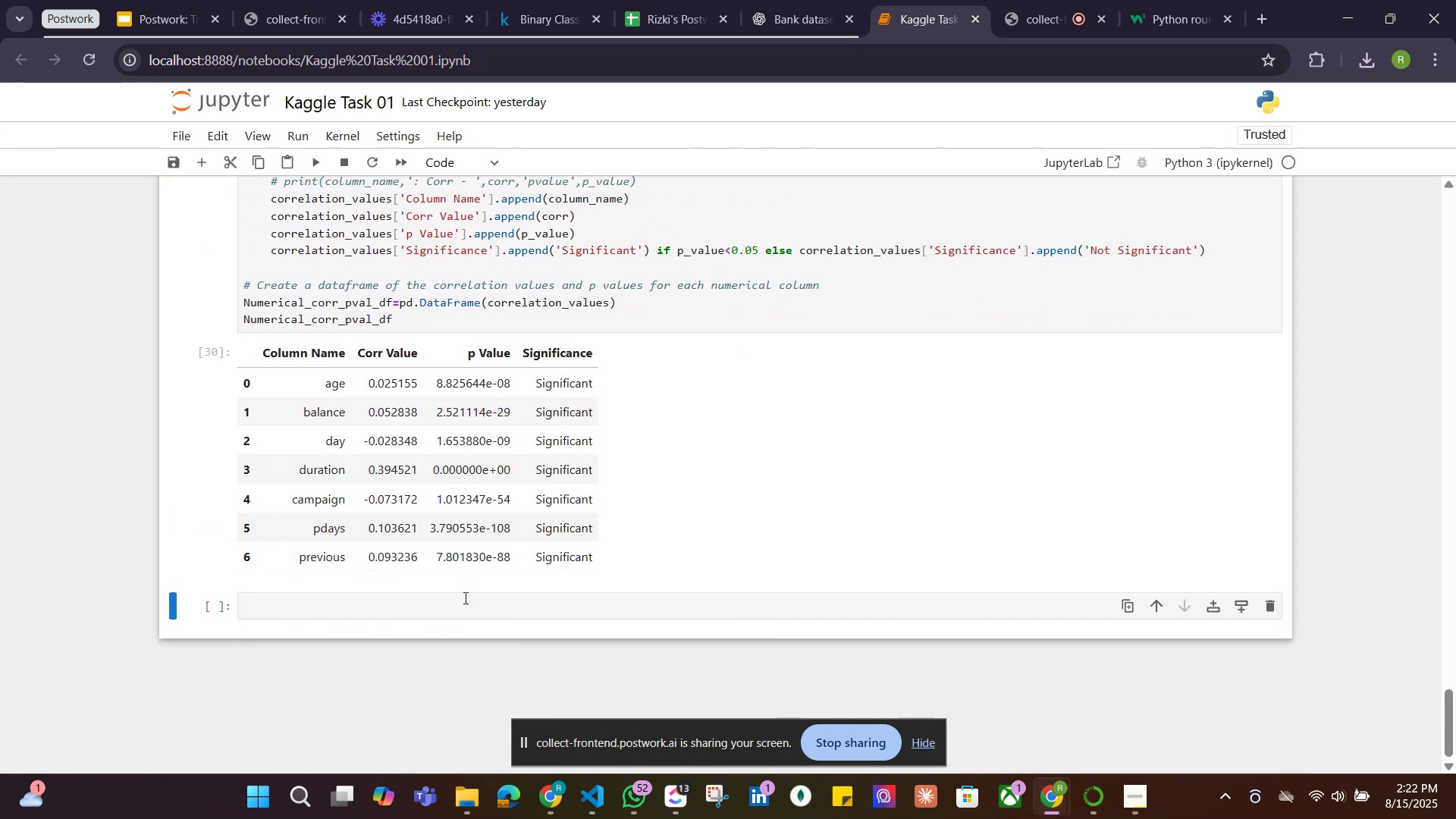 
left_click([463, 611])
 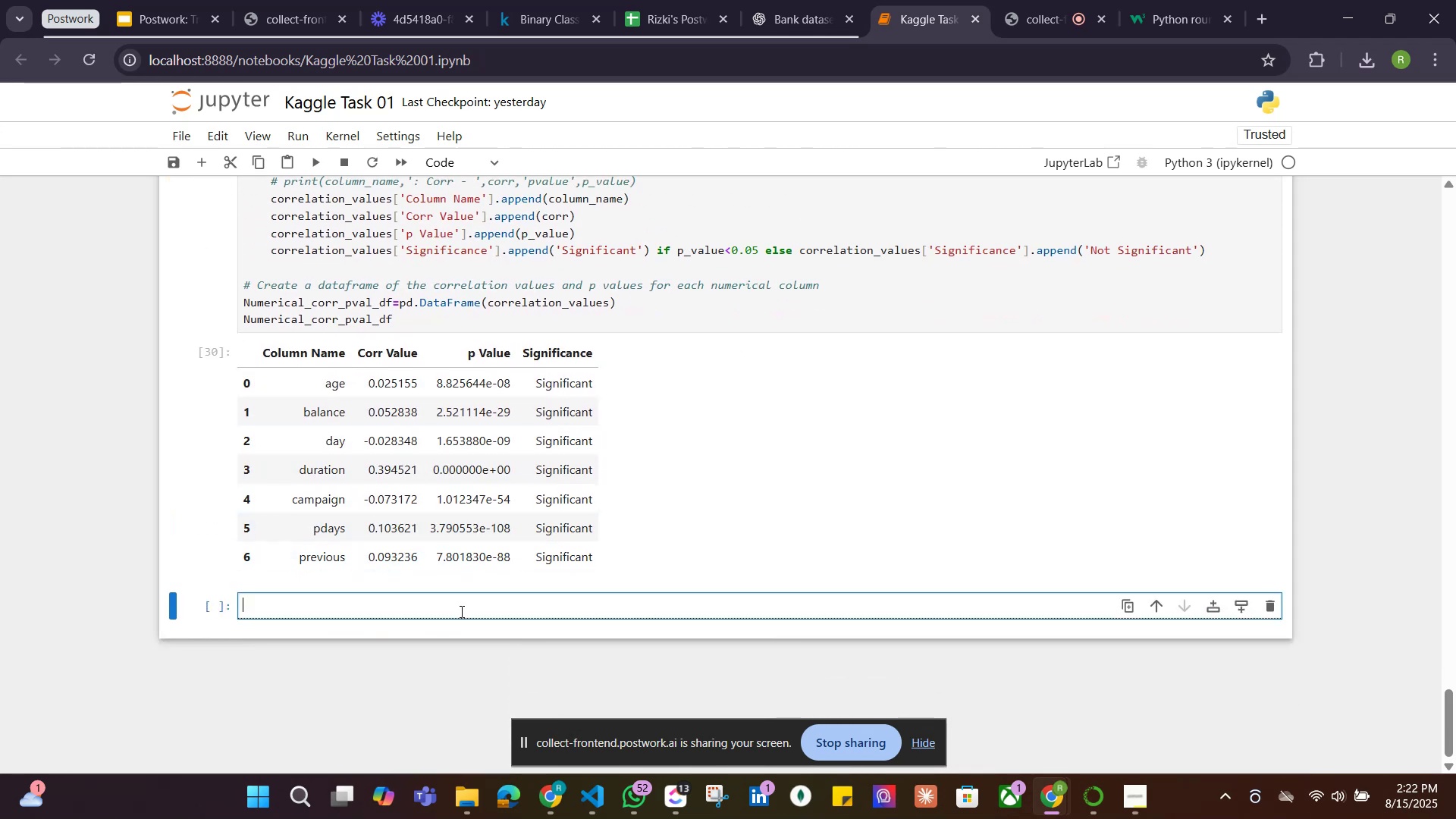 
type(p_value)
 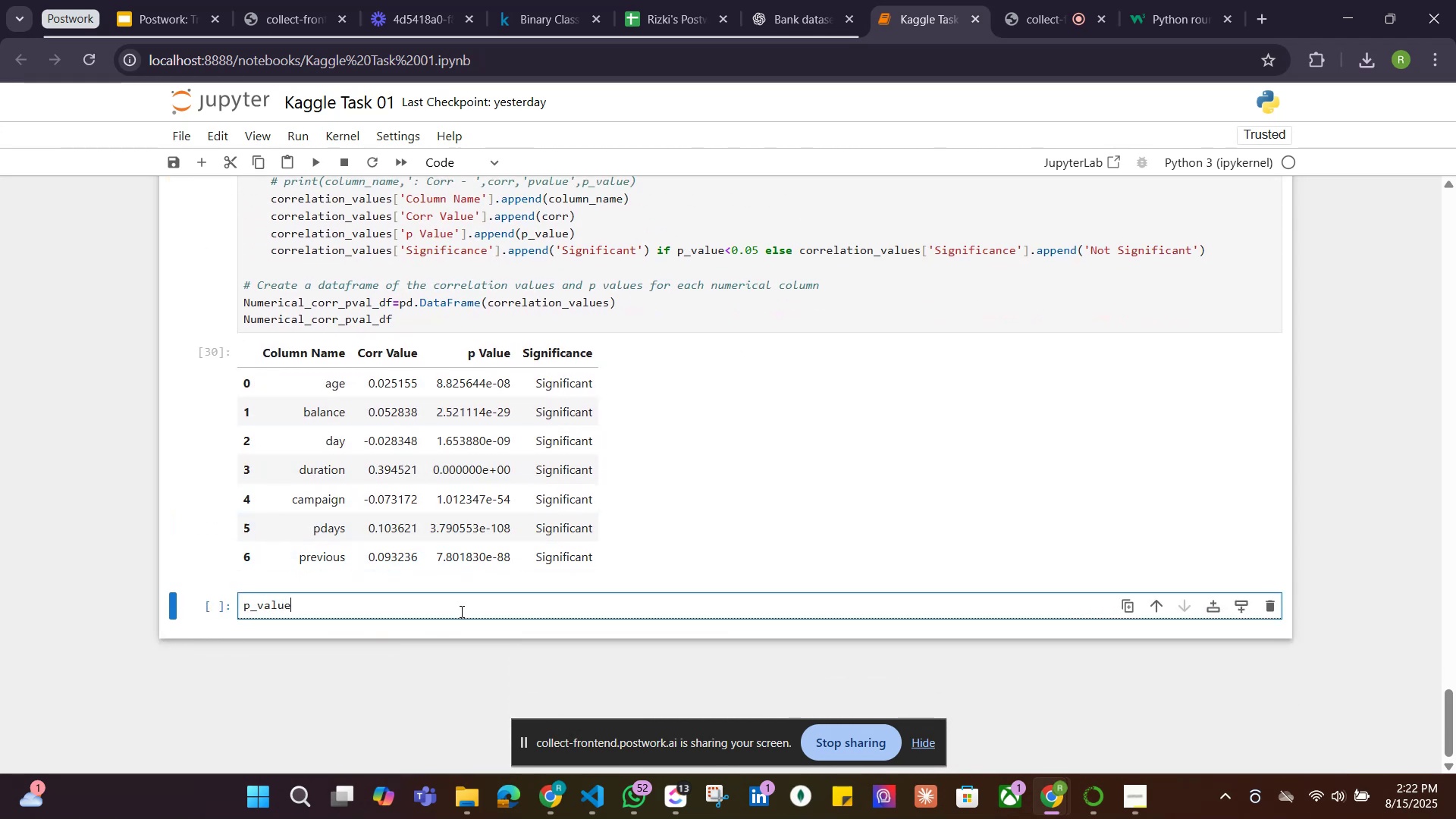 
key(Shift+Enter)
 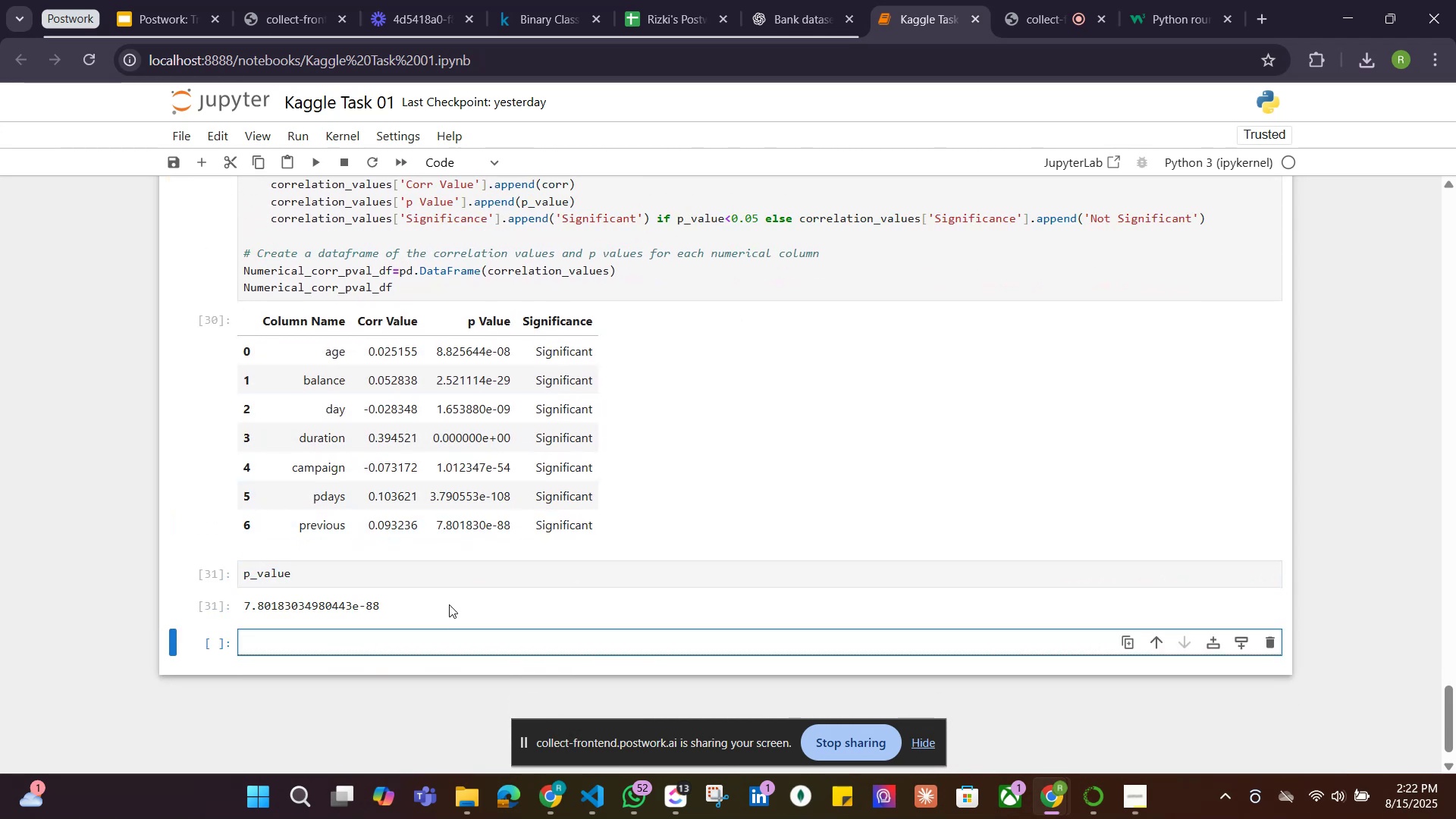 
scroll: coordinate [494, 555], scroll_direction: up, amount: 1.0
 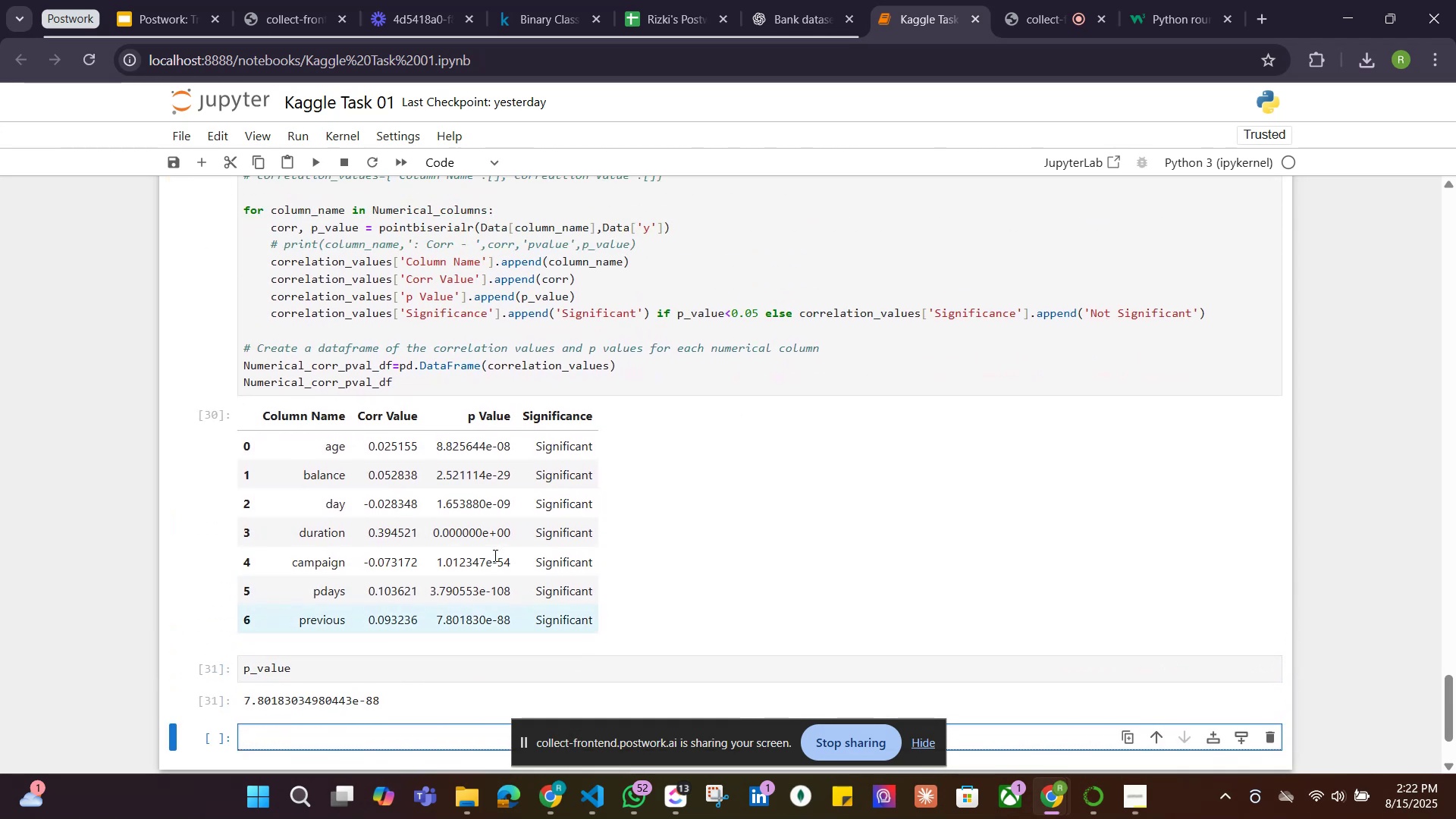 
scroll: coordinate [494, 554], scroll_direction: down, amount: 2.0
 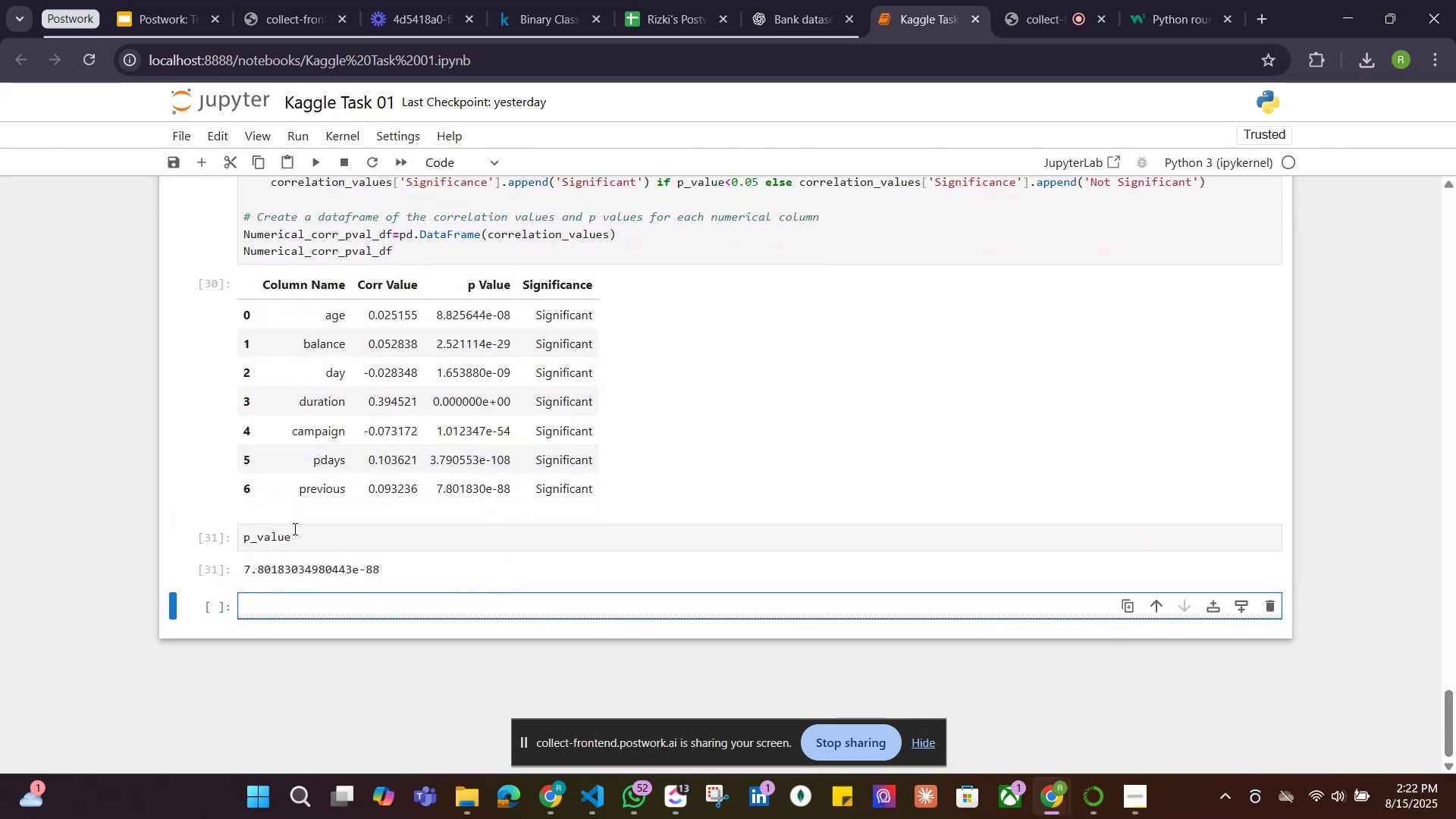 
left_click_drag(start_coordinate=[595, 544], to_coordinate=[599, 544])
 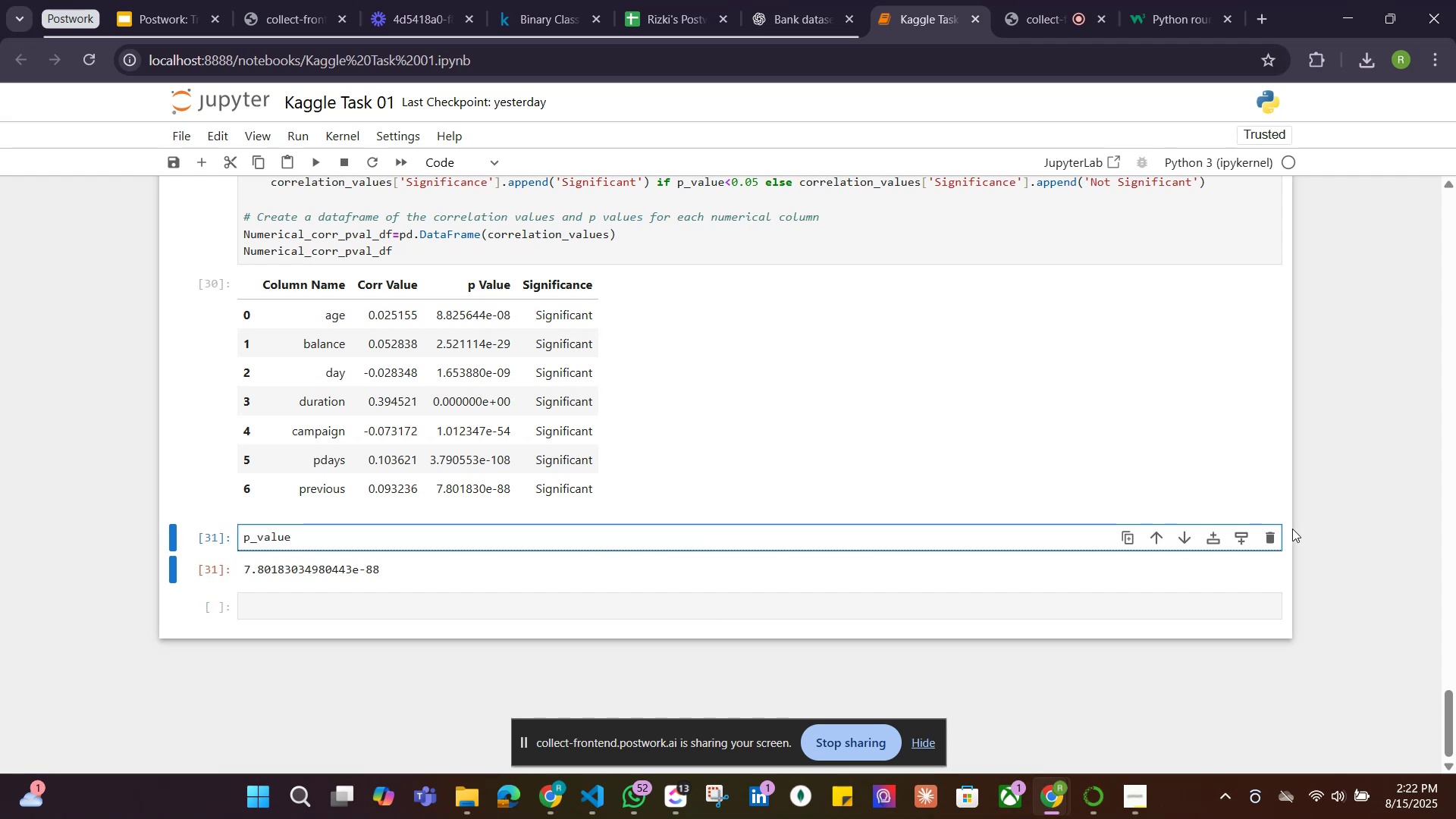 
left_click([1271, 537])
 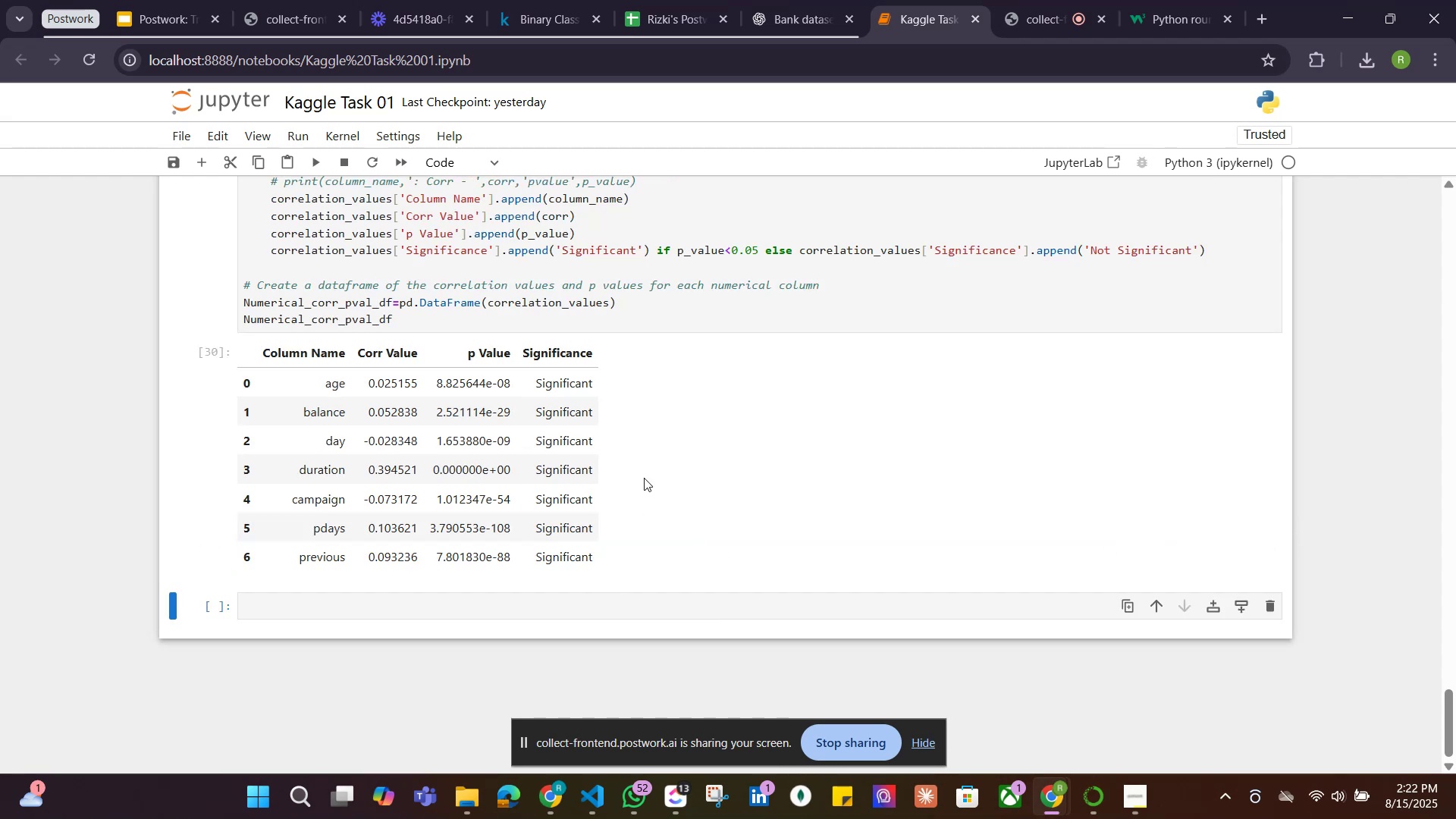 
scroll: coordinate [640, 475], scroll_direction: down, amount: 1.0
 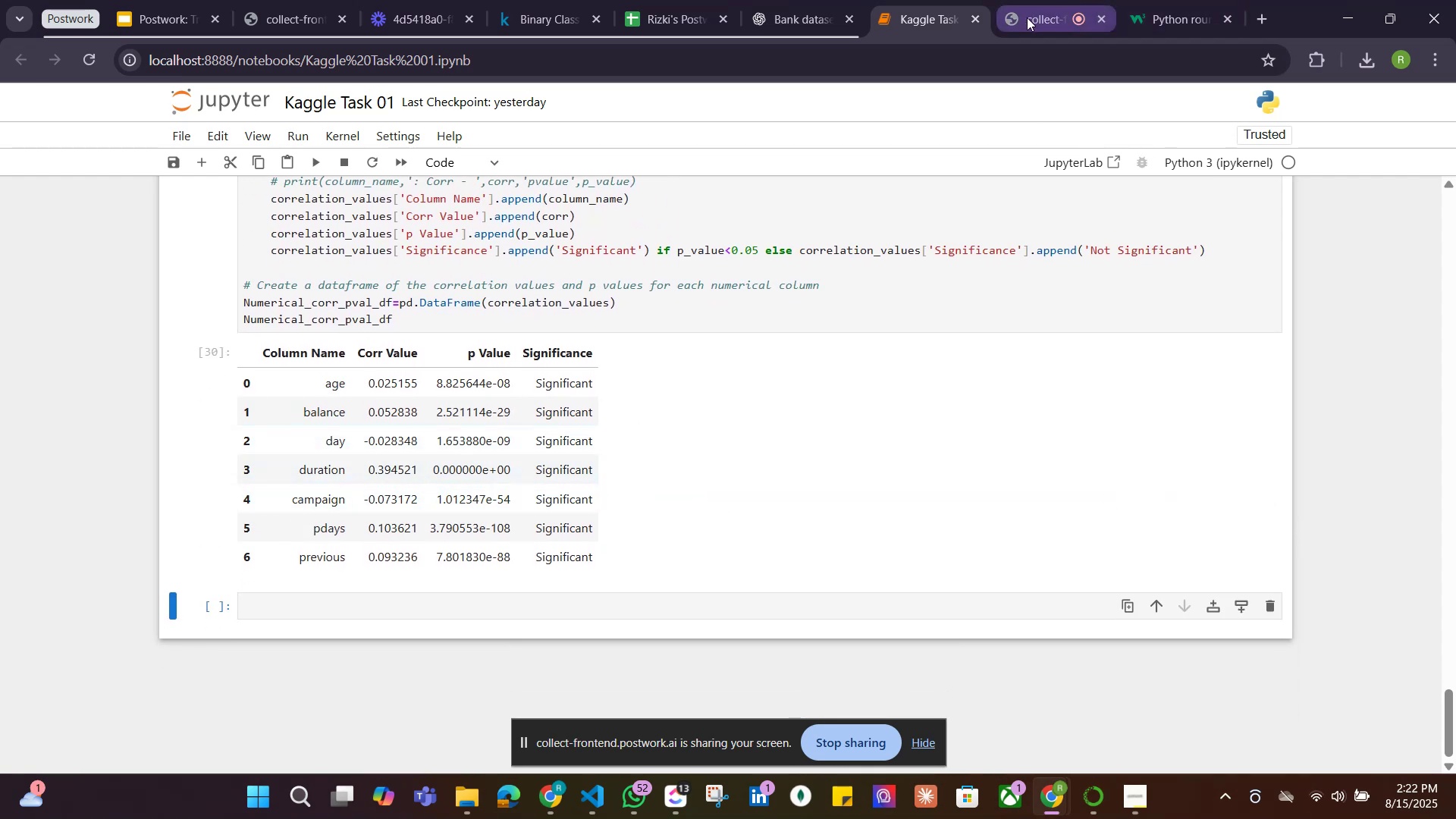 
left_click([1025, 17])
 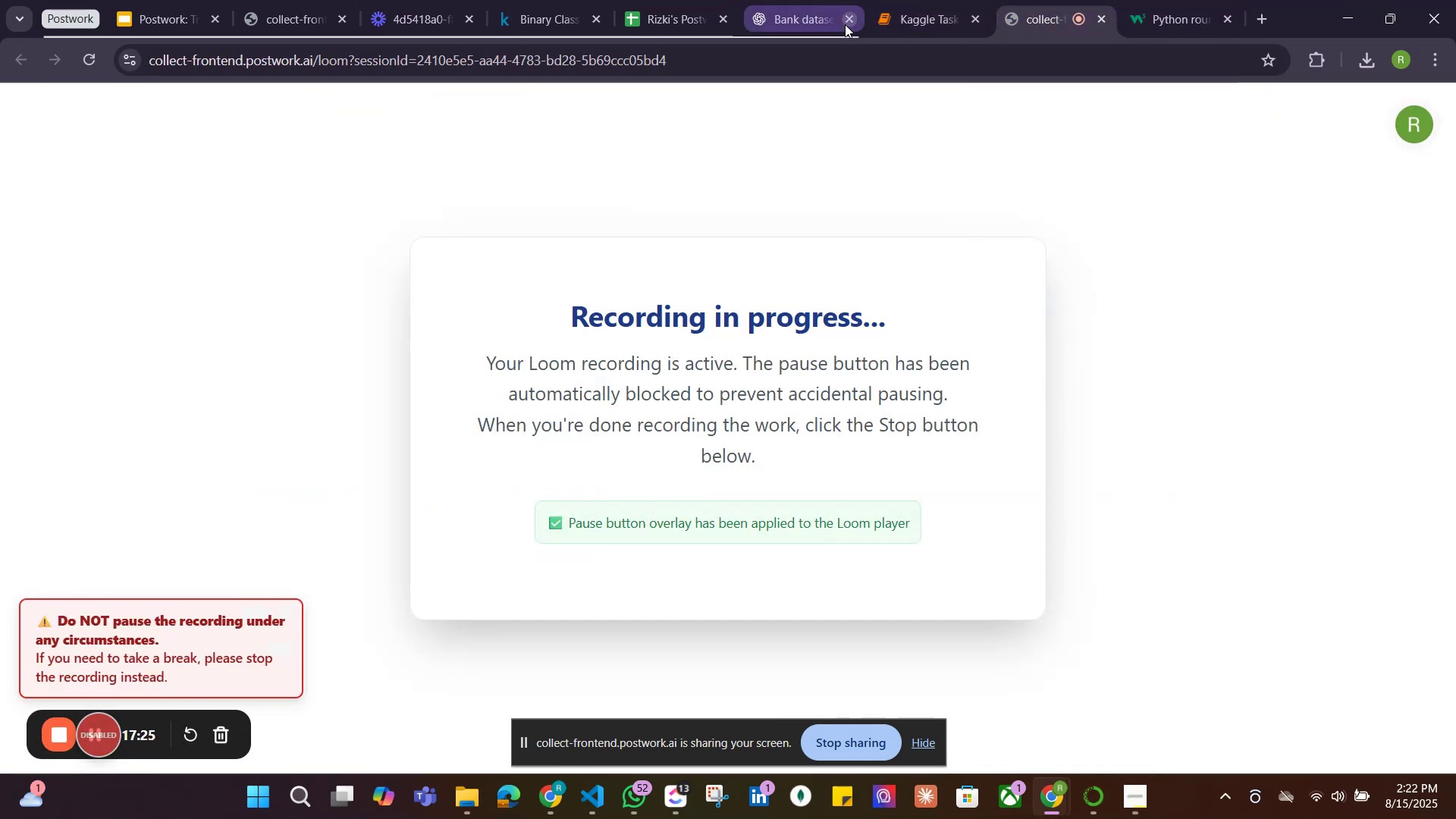 
left_click([789, 23])
 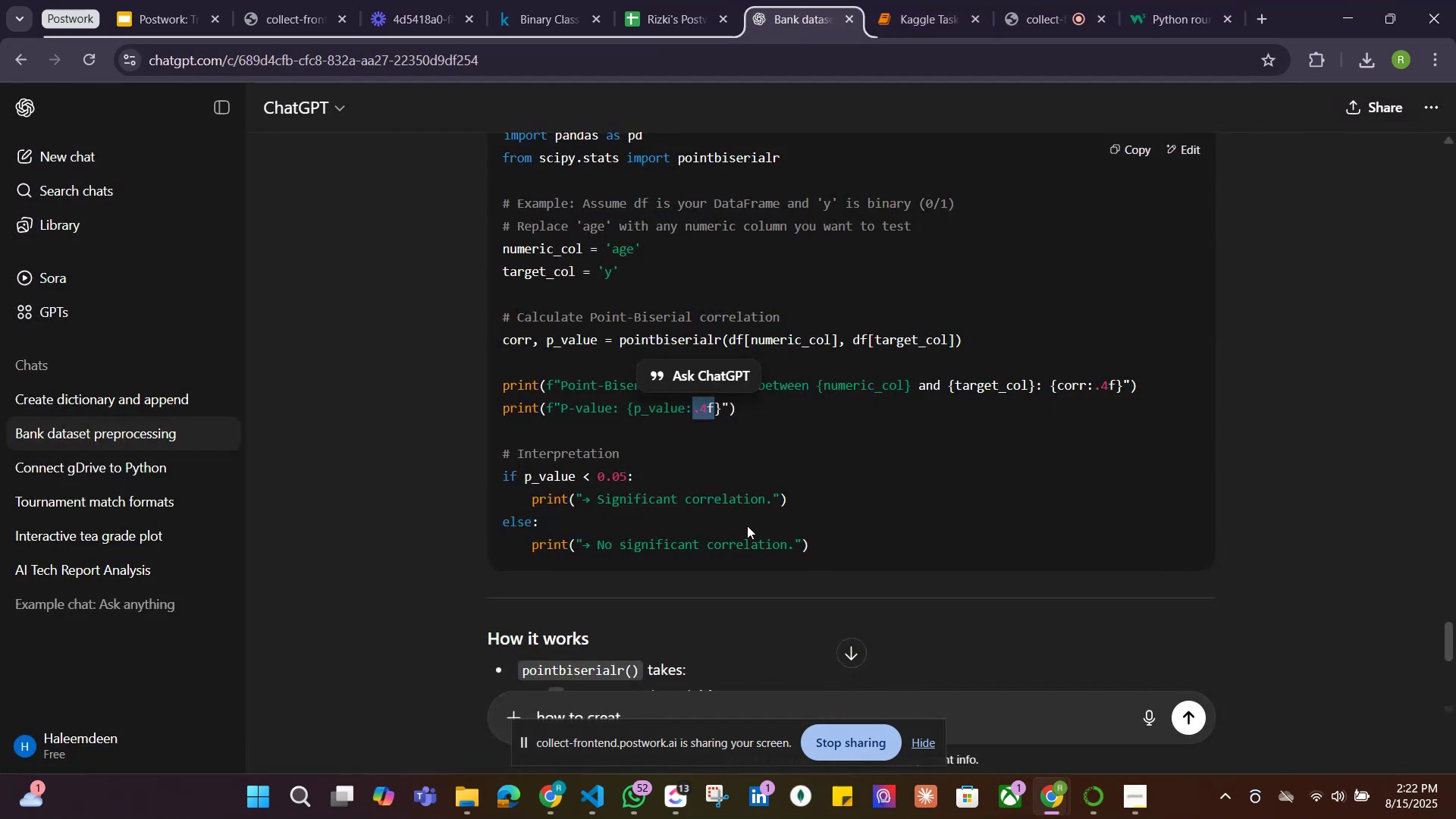 
scroll: coordinate [736, 526], scroll_direction: down, amount: 12.0
 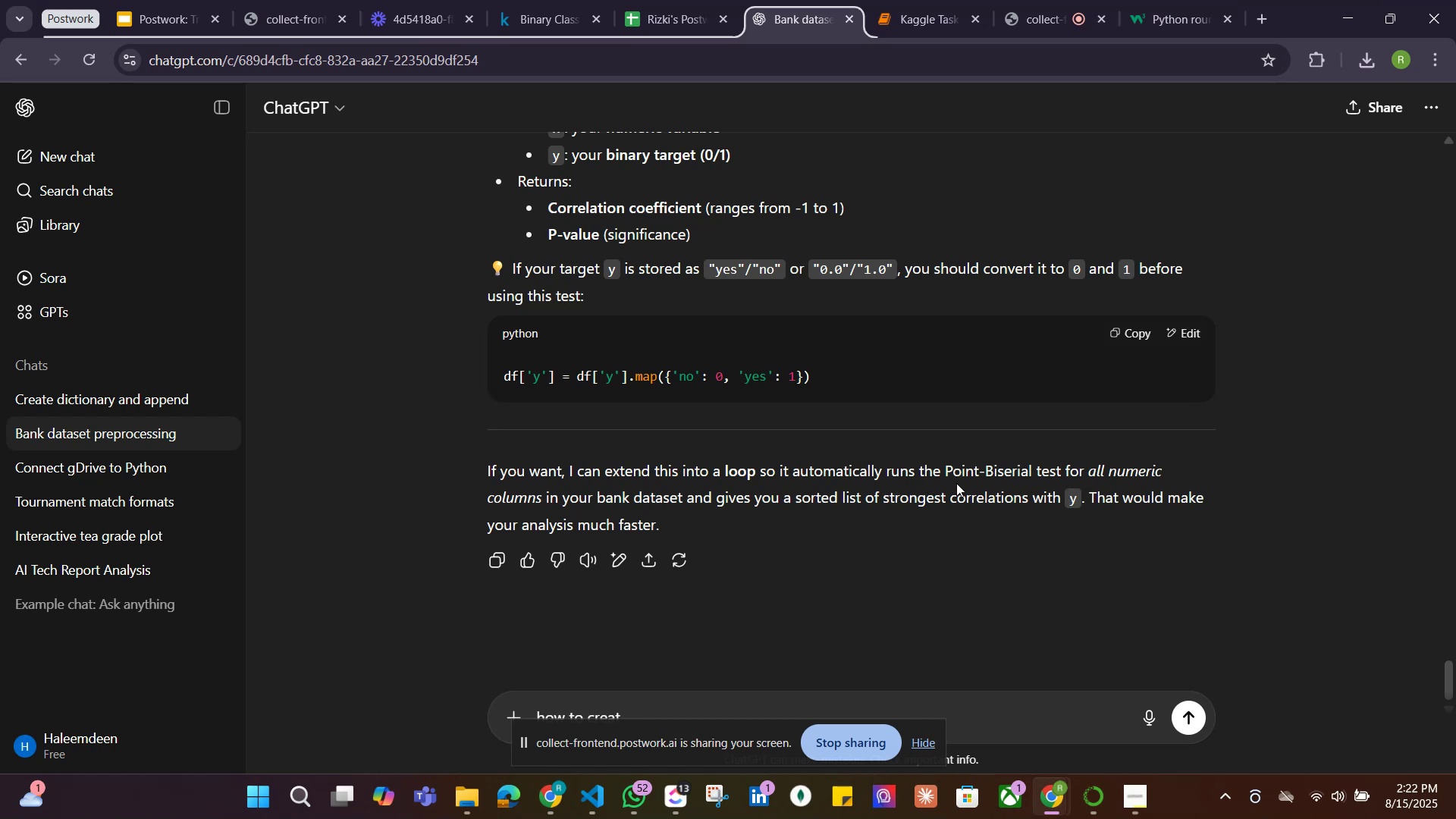 
wait(8.5)
 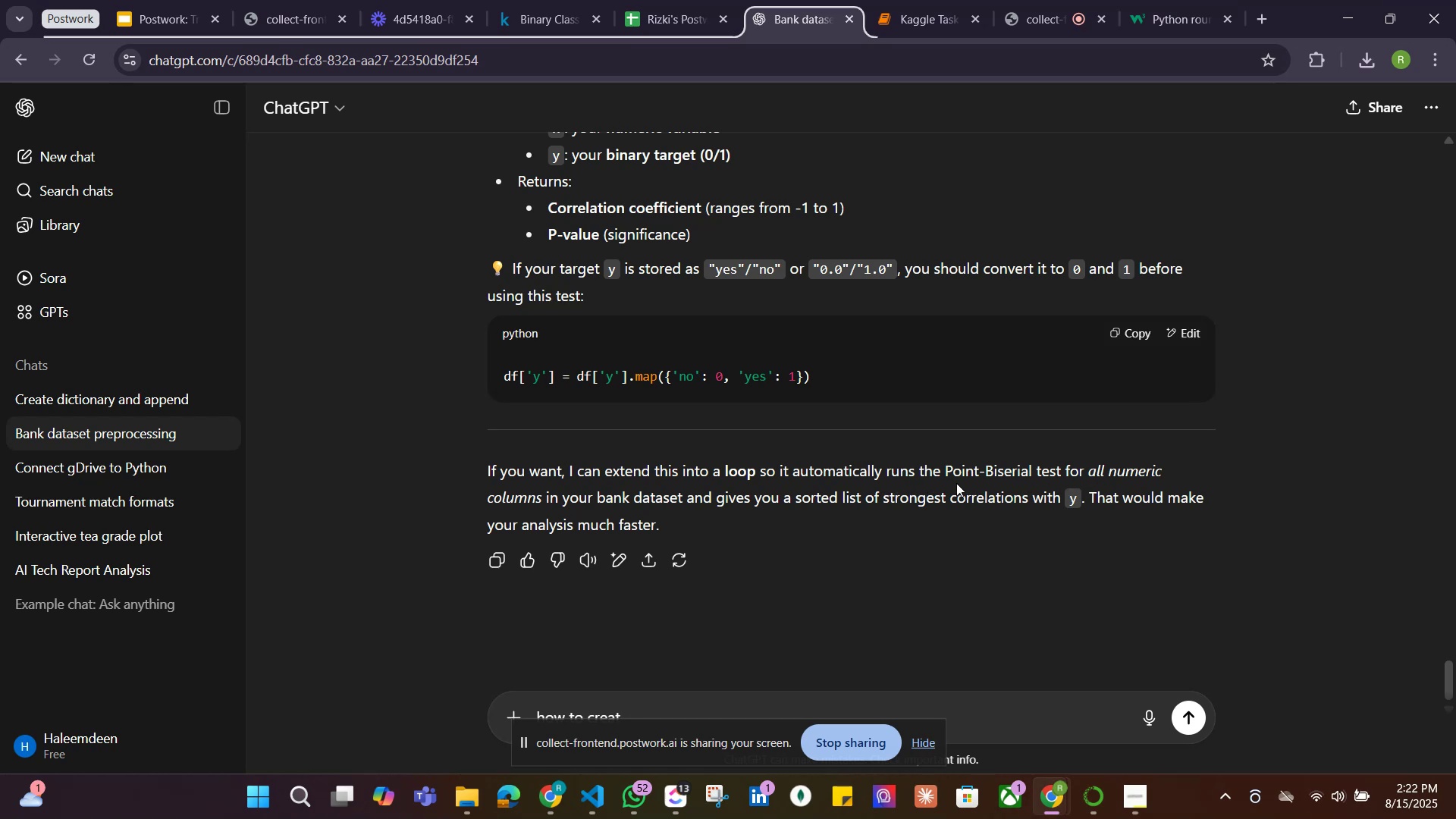 
left_click([624, 708])
 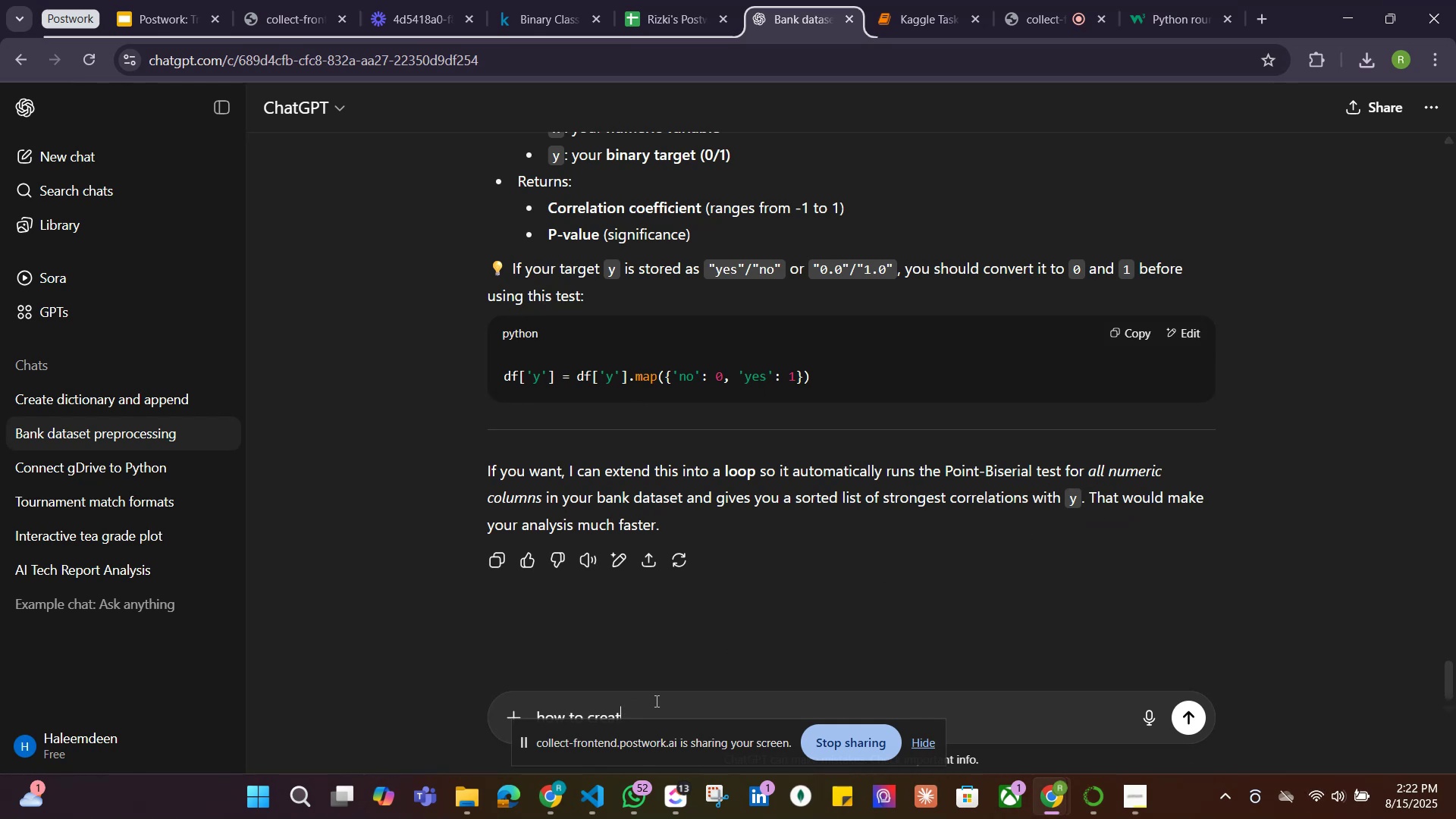 
scroll: coordinate [724, 632], scroll_direction: down, amount: 4.0
 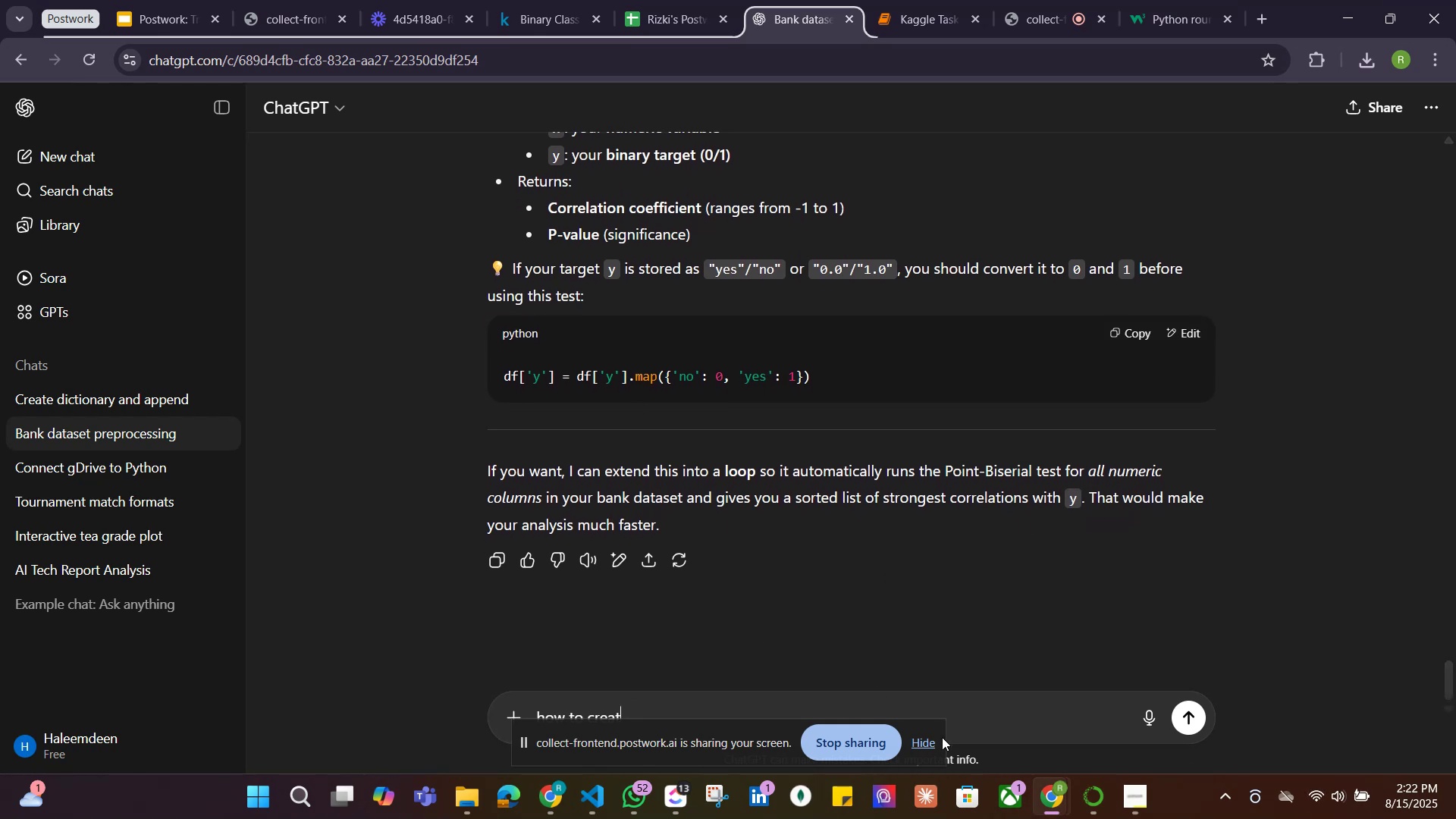 
left_click([932, 739])
 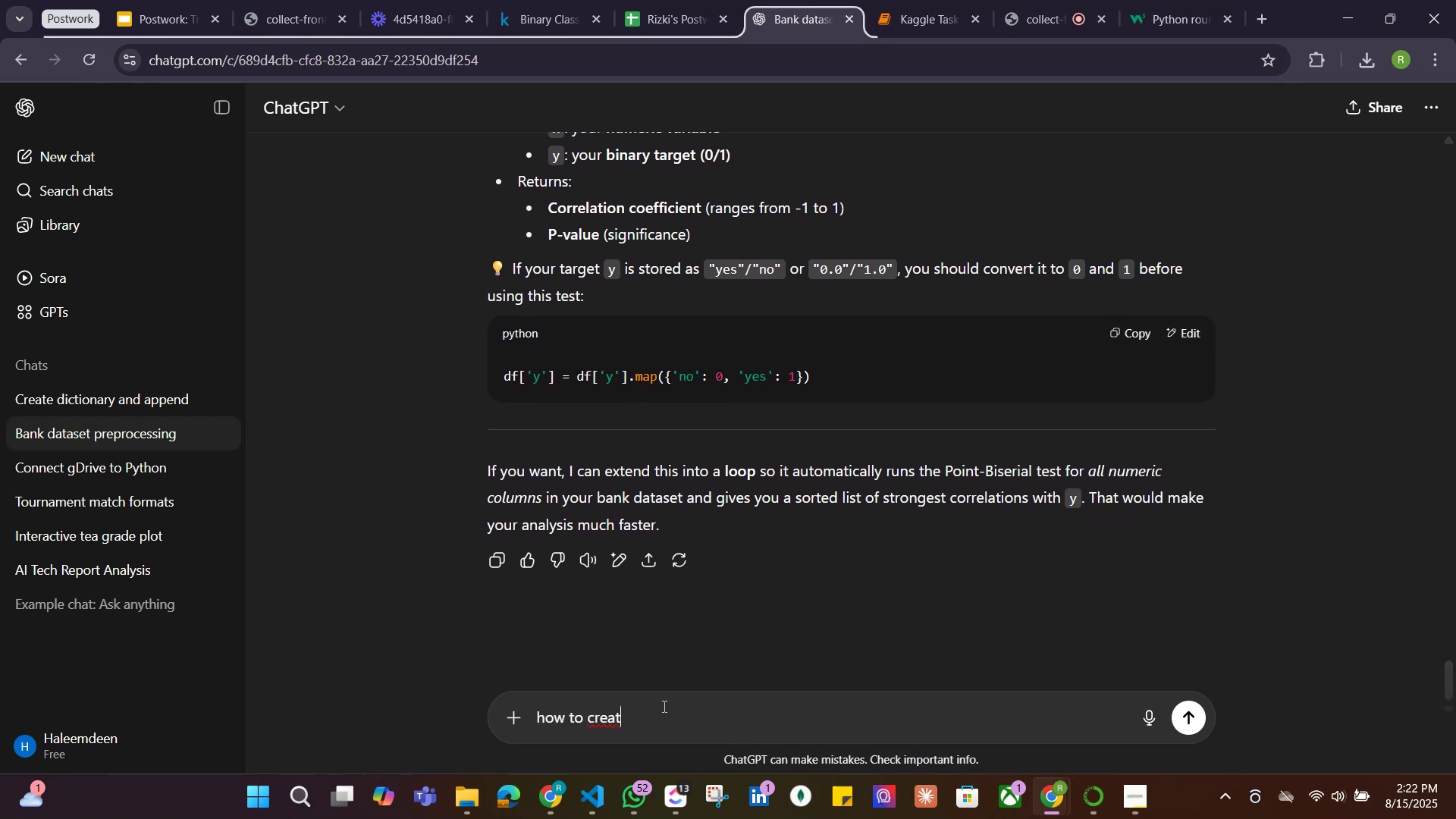 
left_click_drag(start_coordinate=[649, 714], to_coordinate=[508, 711])
 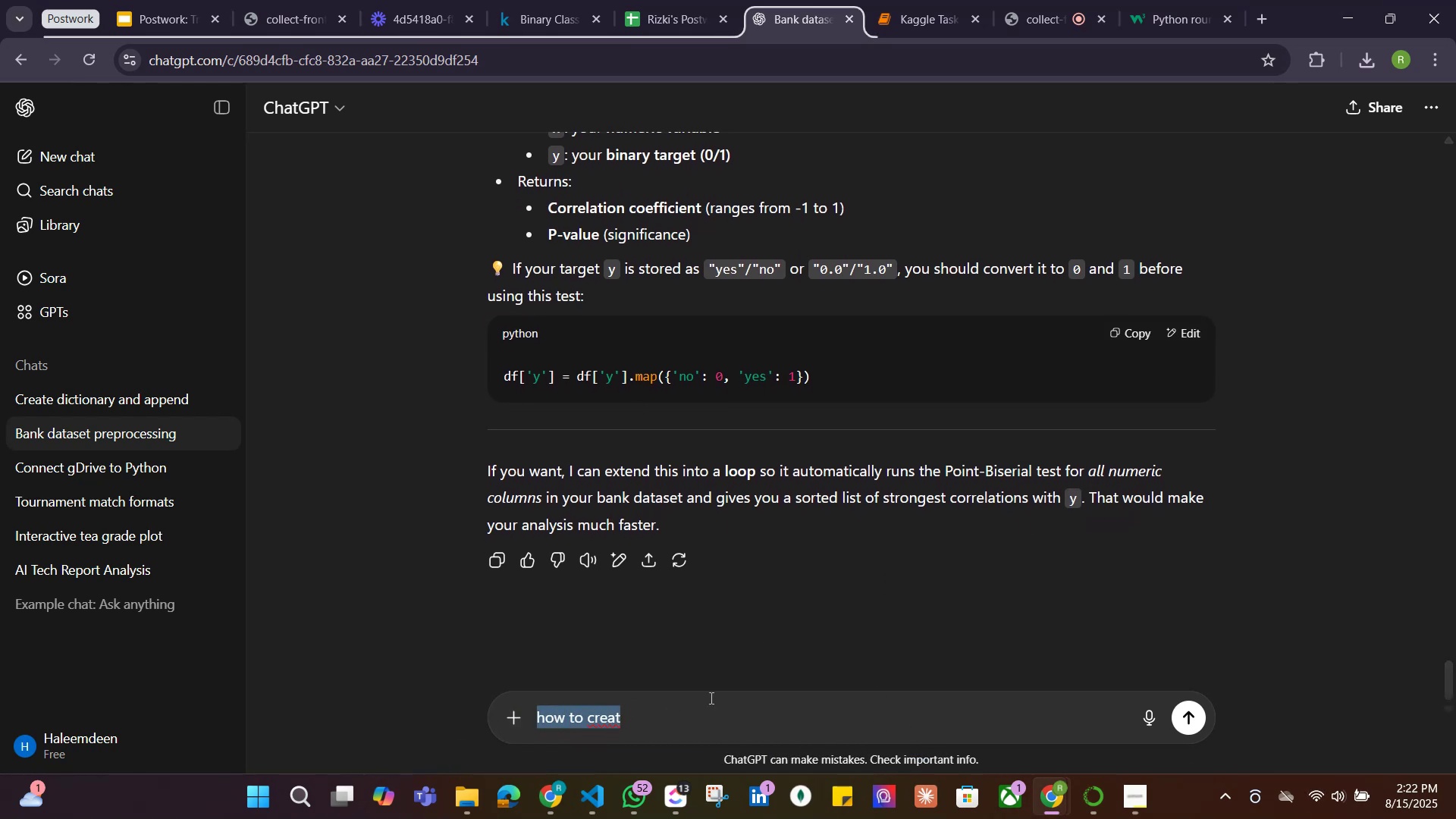 
type(yes)
 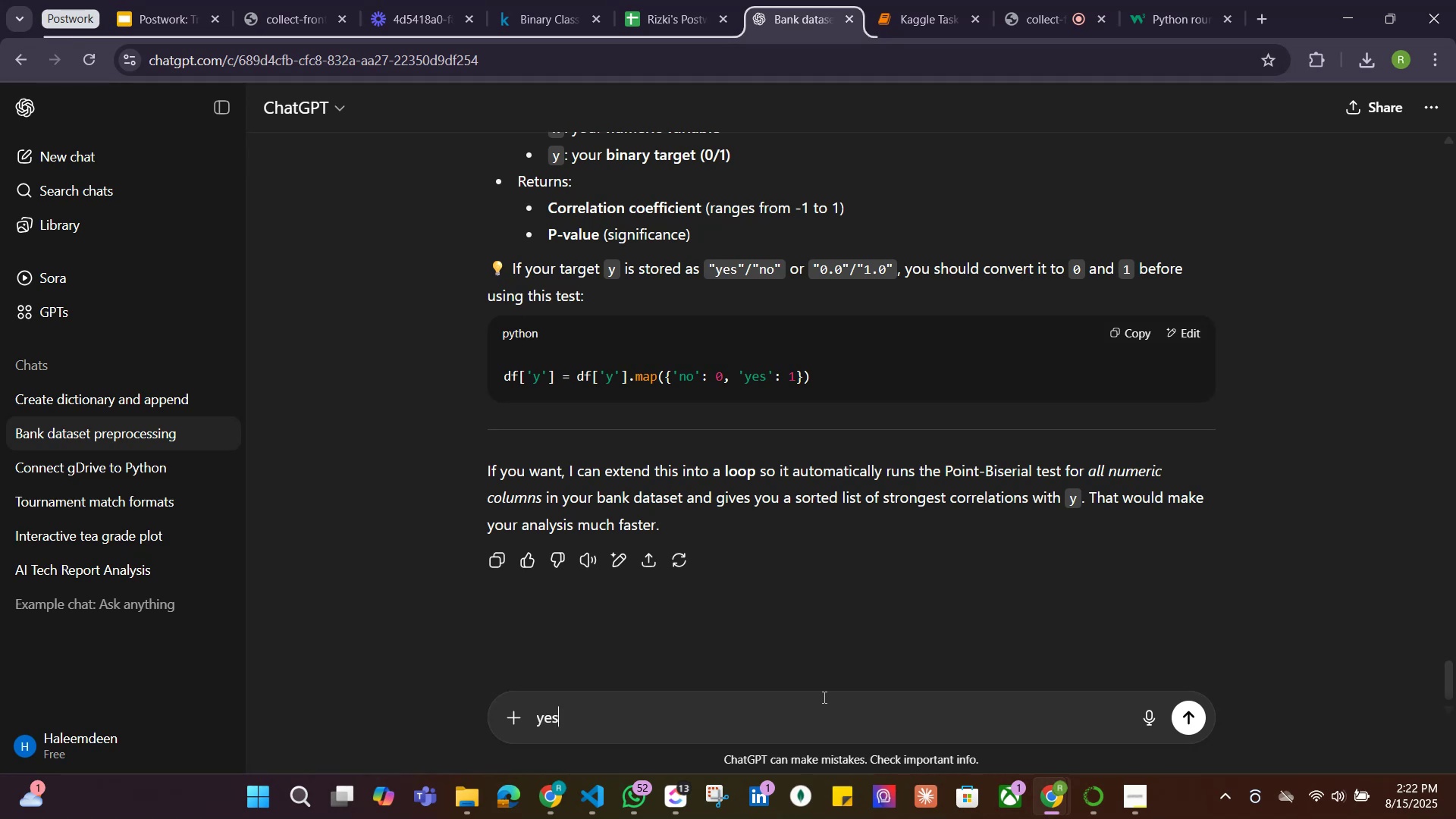 
key(Enter)
 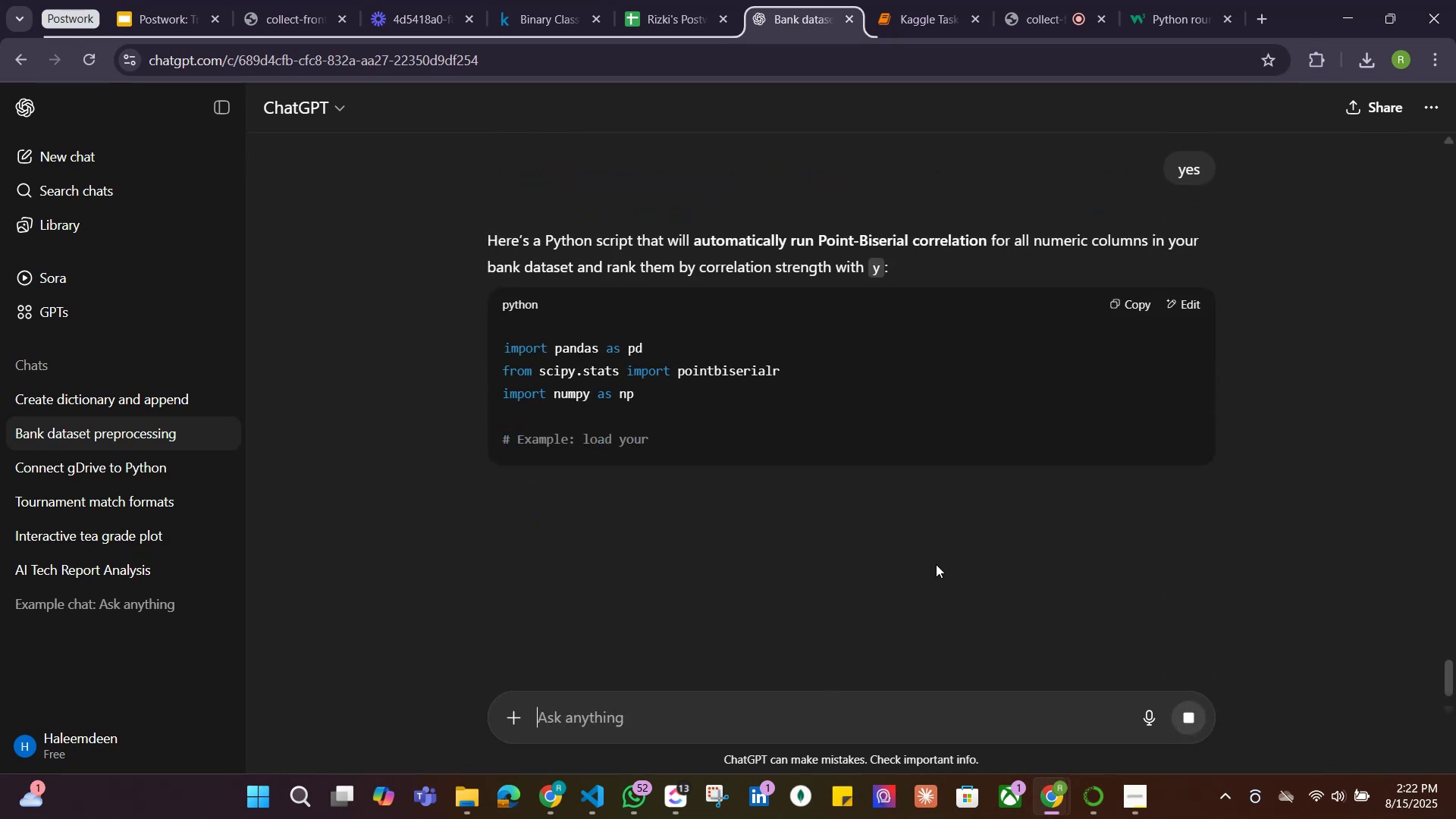 
scroll: coordinate [943, 573], scroll_direction: down, amount: 7.0
 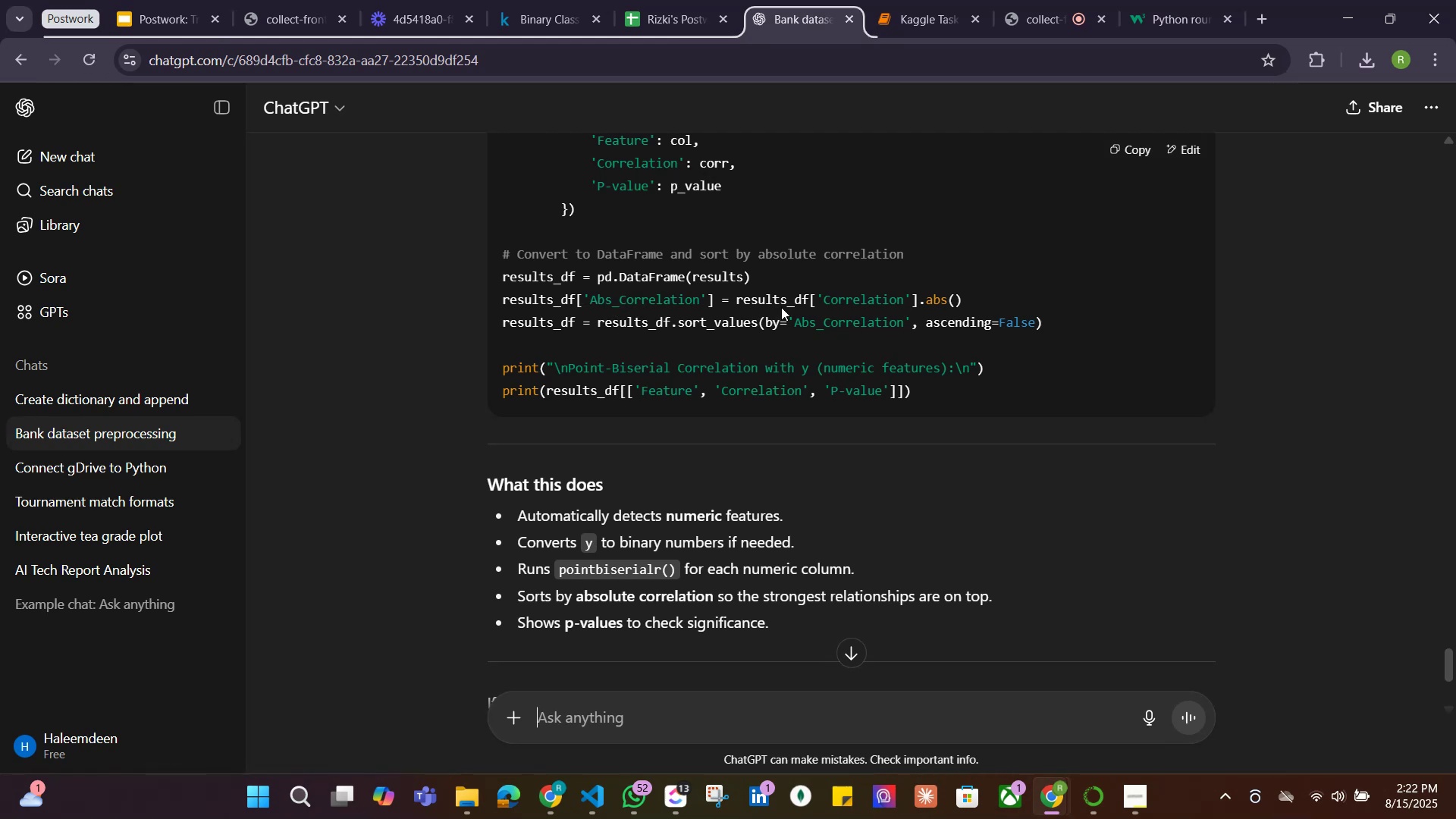 
wait(6.07)
 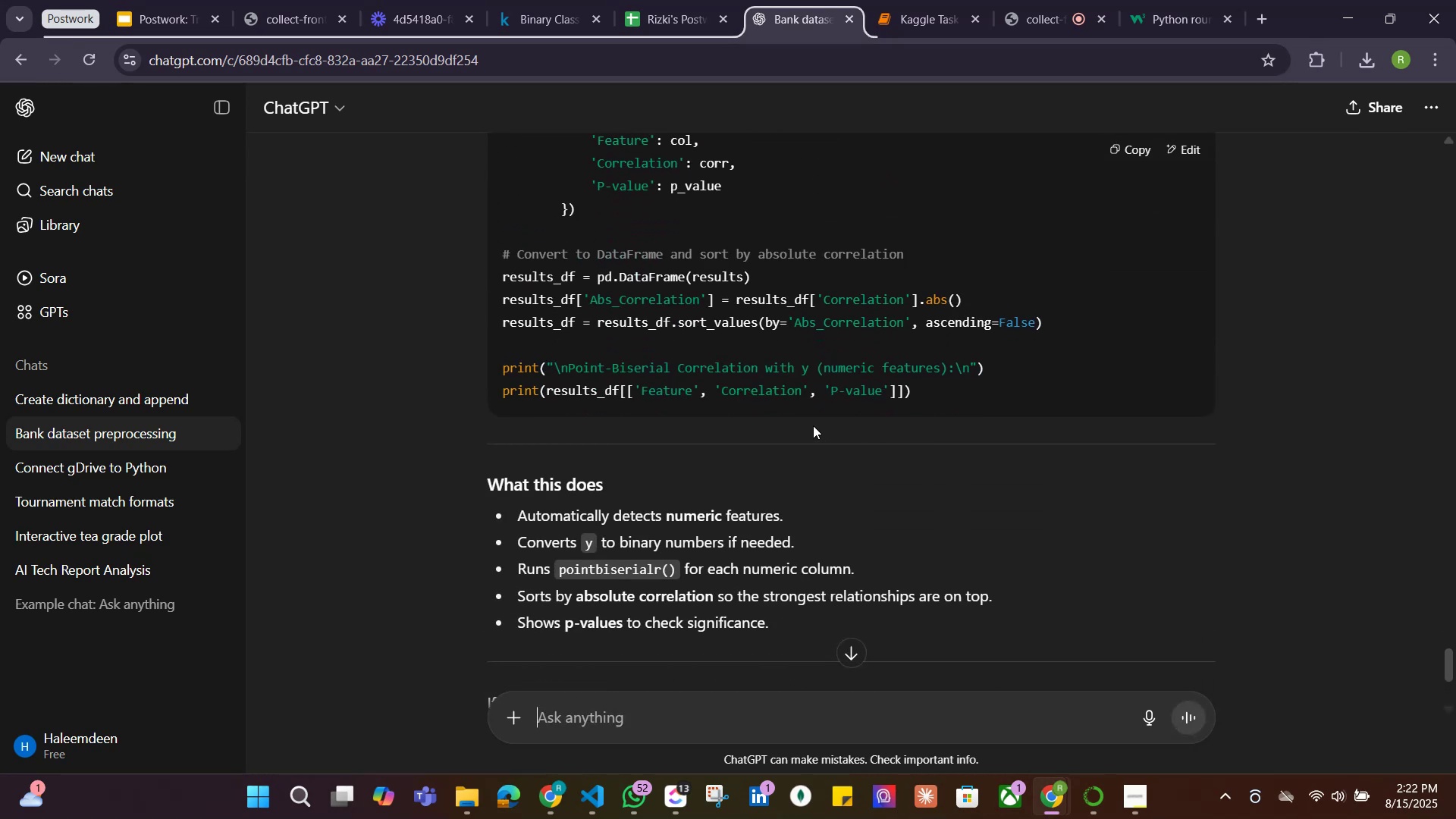 
scroll: coordinate [780, 334], scroll_direction: up, amount: 1.0
 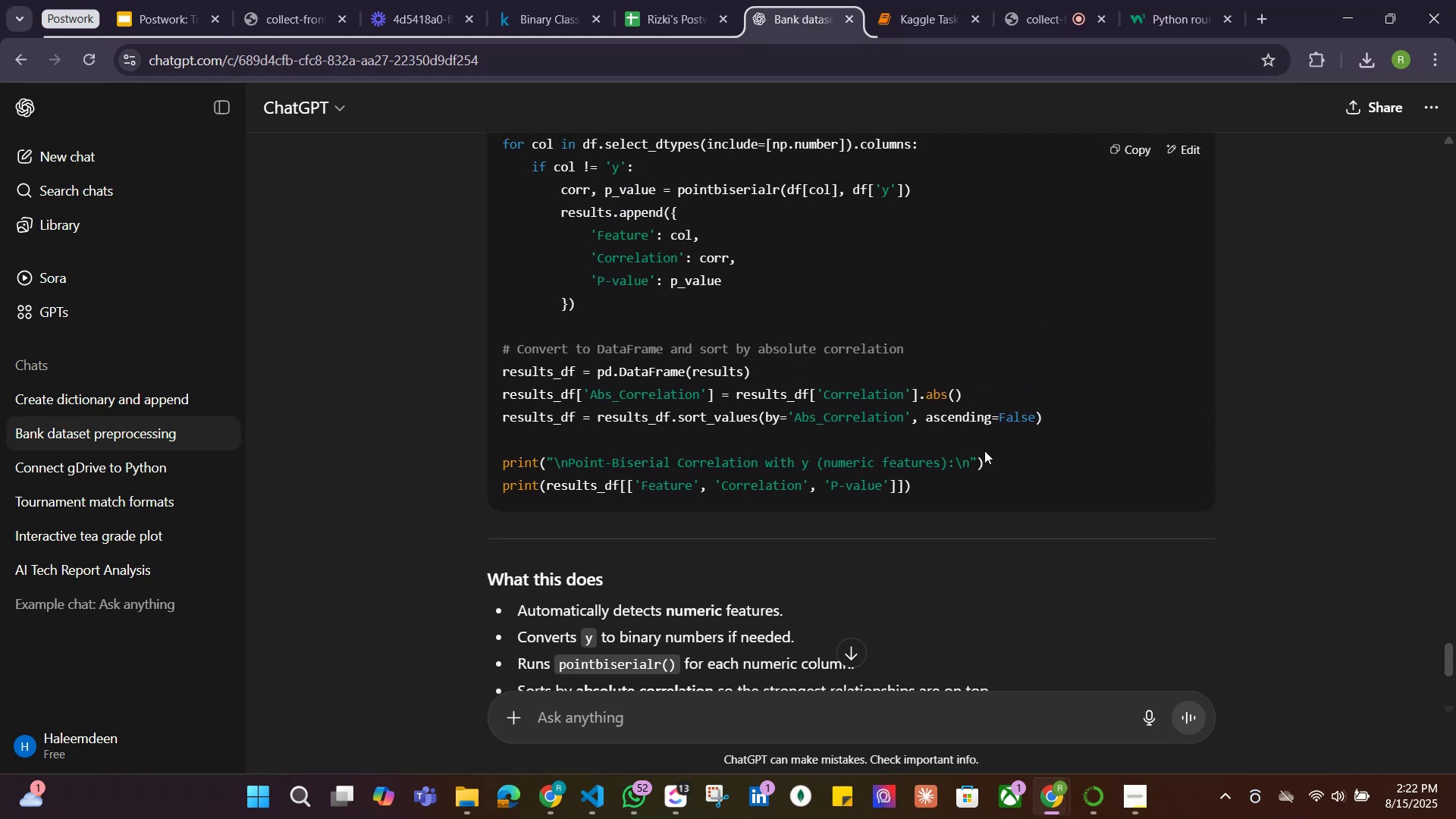 
wait(5.82)
 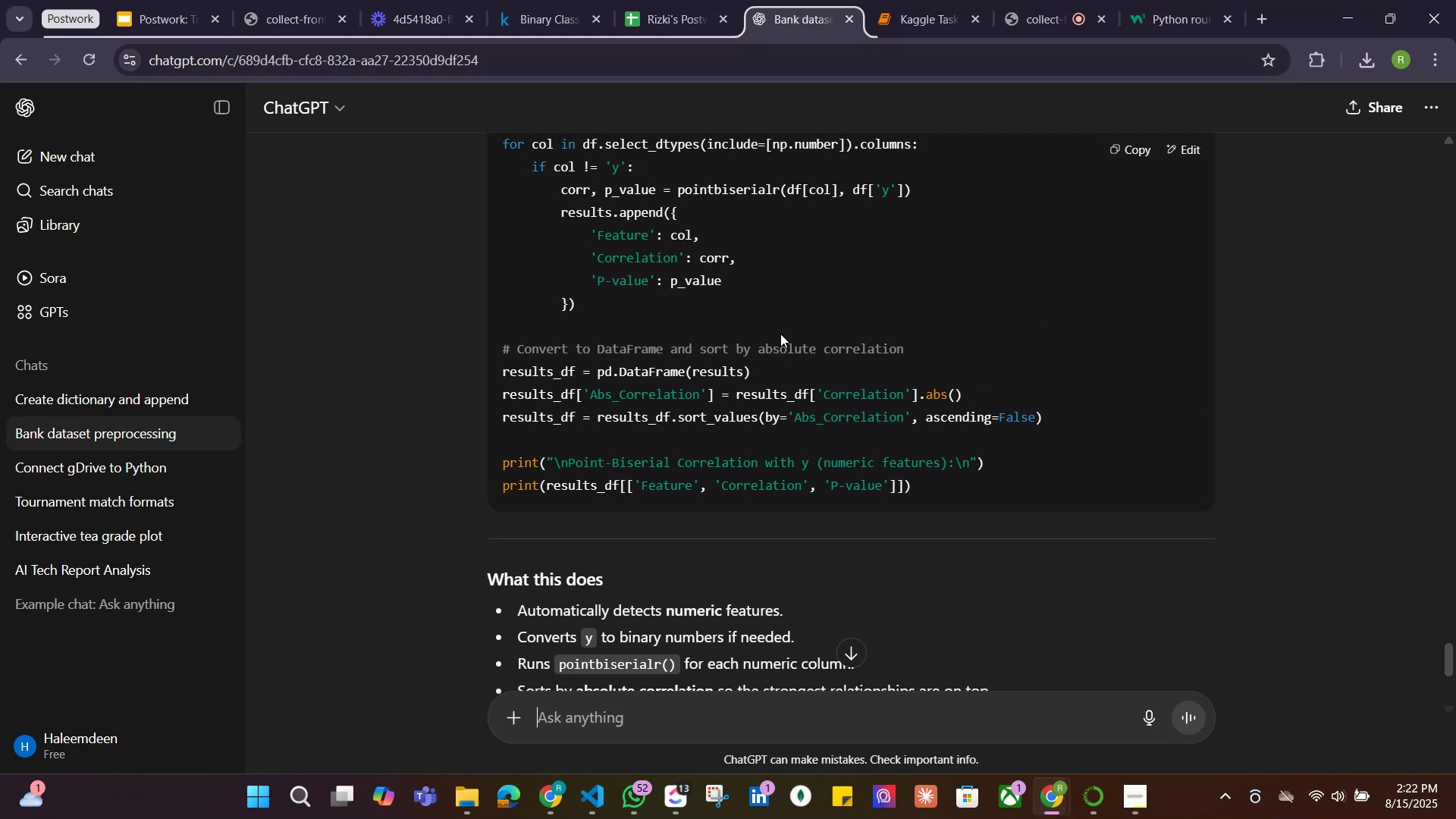 
left_click_drag(start_coordinate=[935, 487], to_coordinate=[492, 391])
 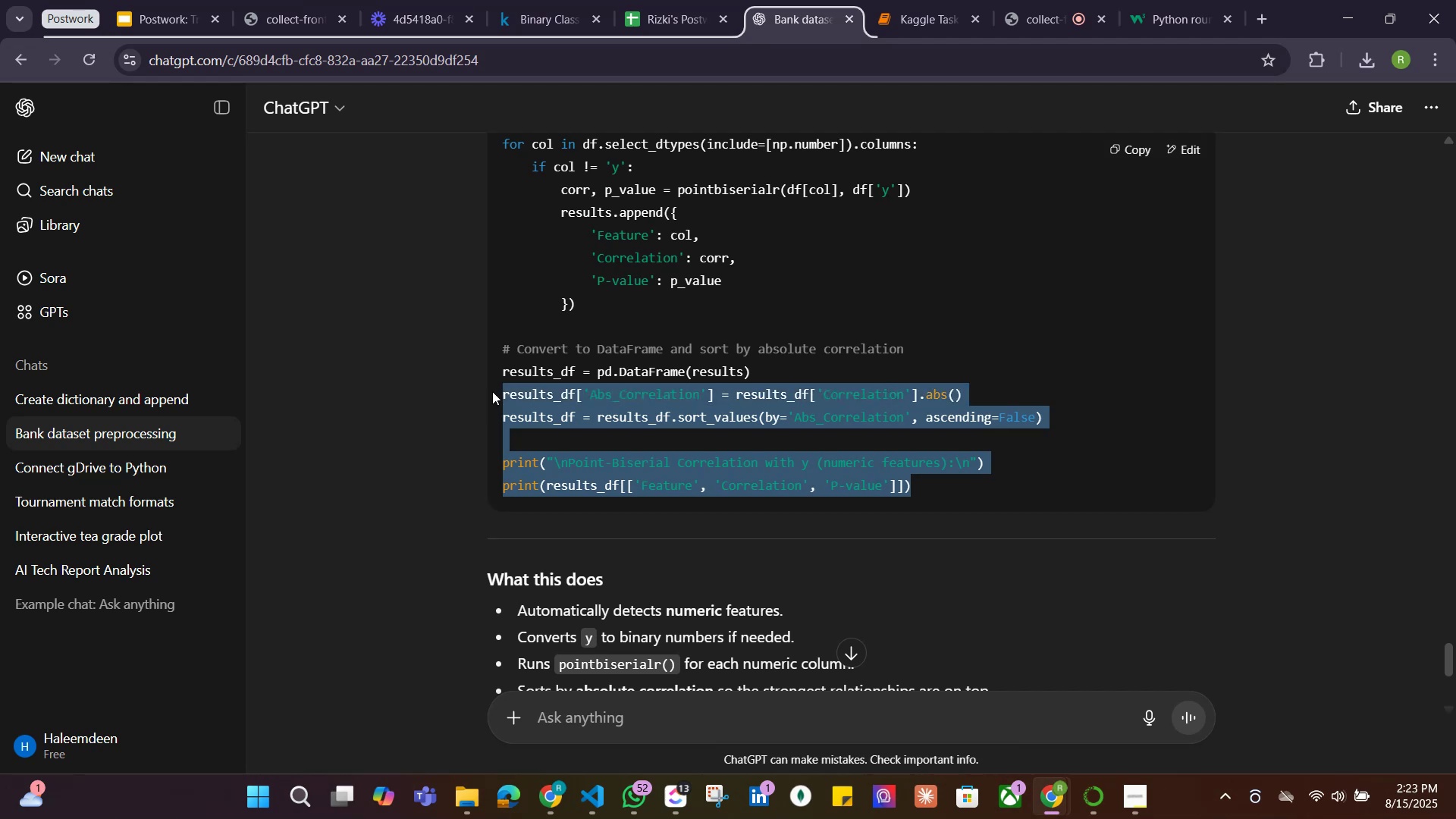 
key(Control+C)
 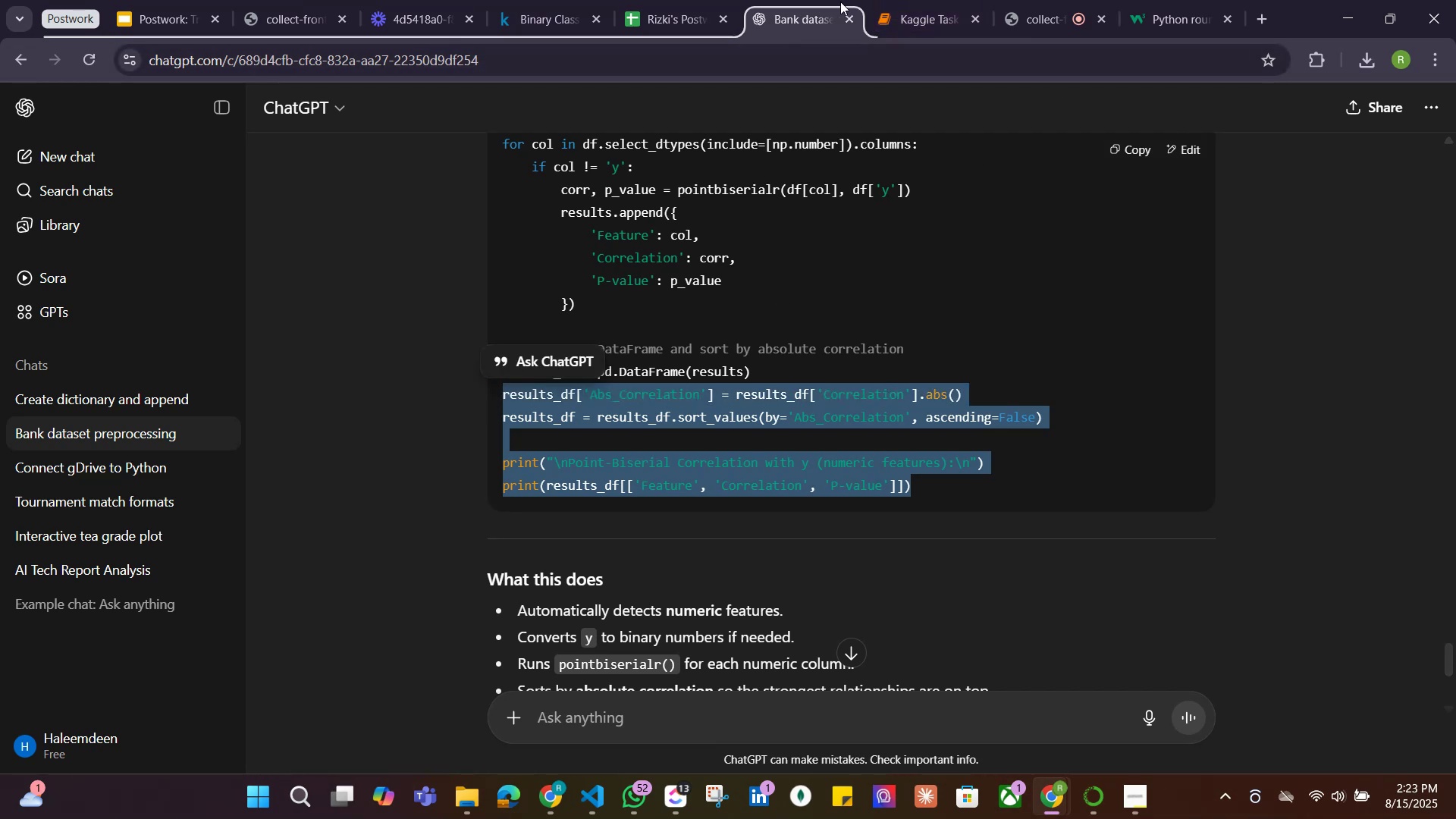 
left_click([927, 14])
 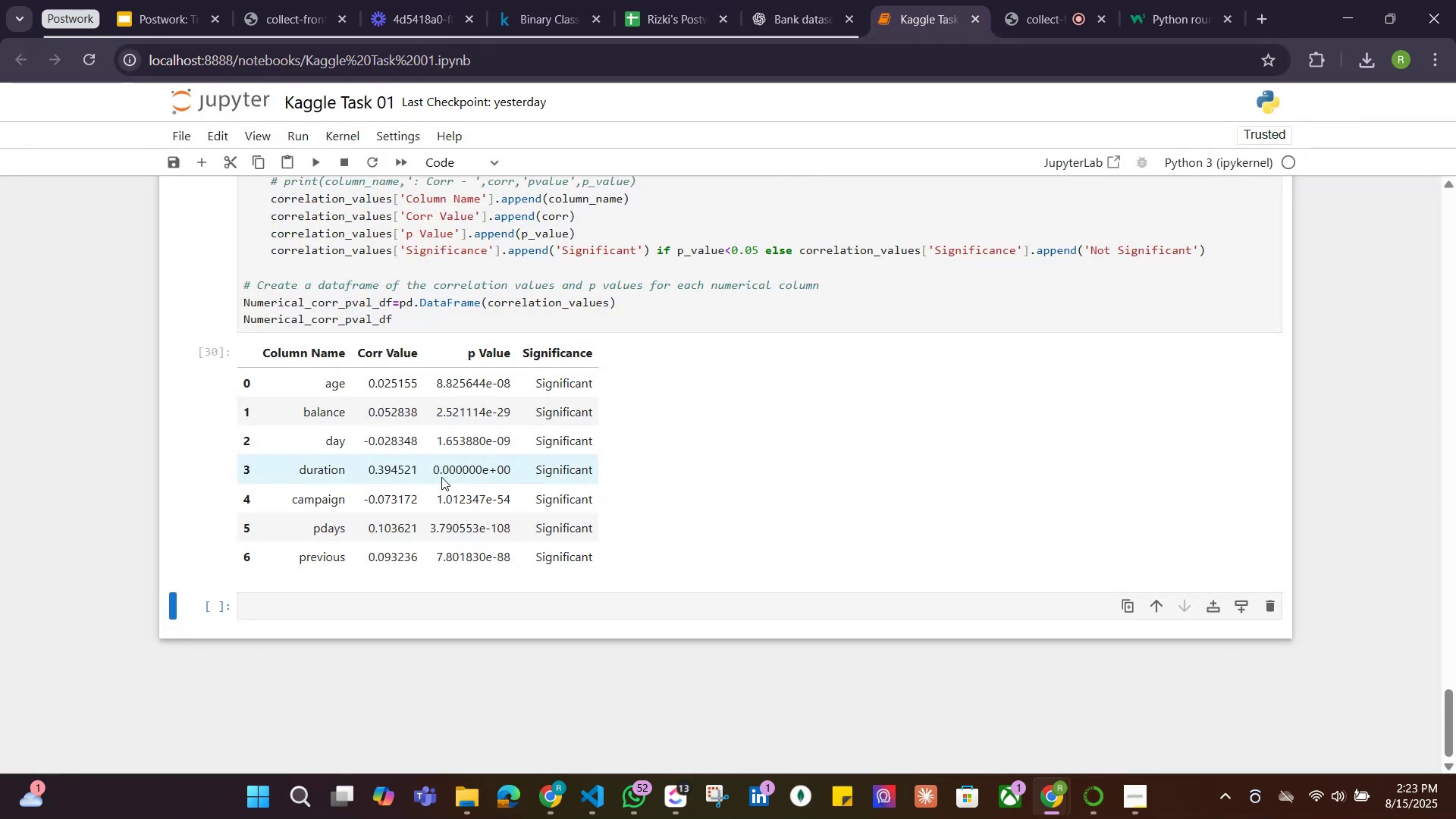 
scroll: coordinate [460, 432], scroll_direction: up, amount: 1.0
 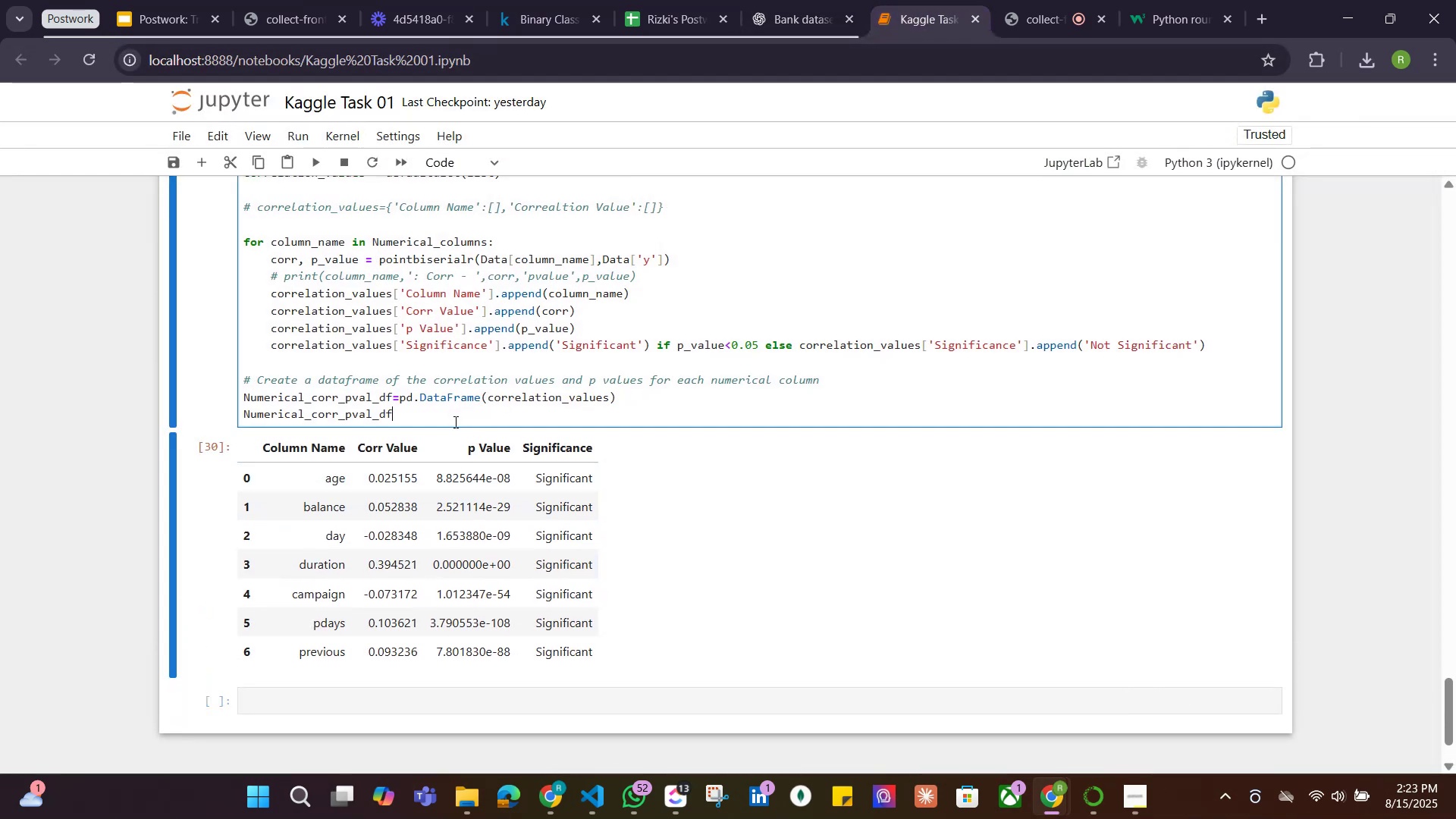 
hold_key(key=Backspace, duration=1.12)
 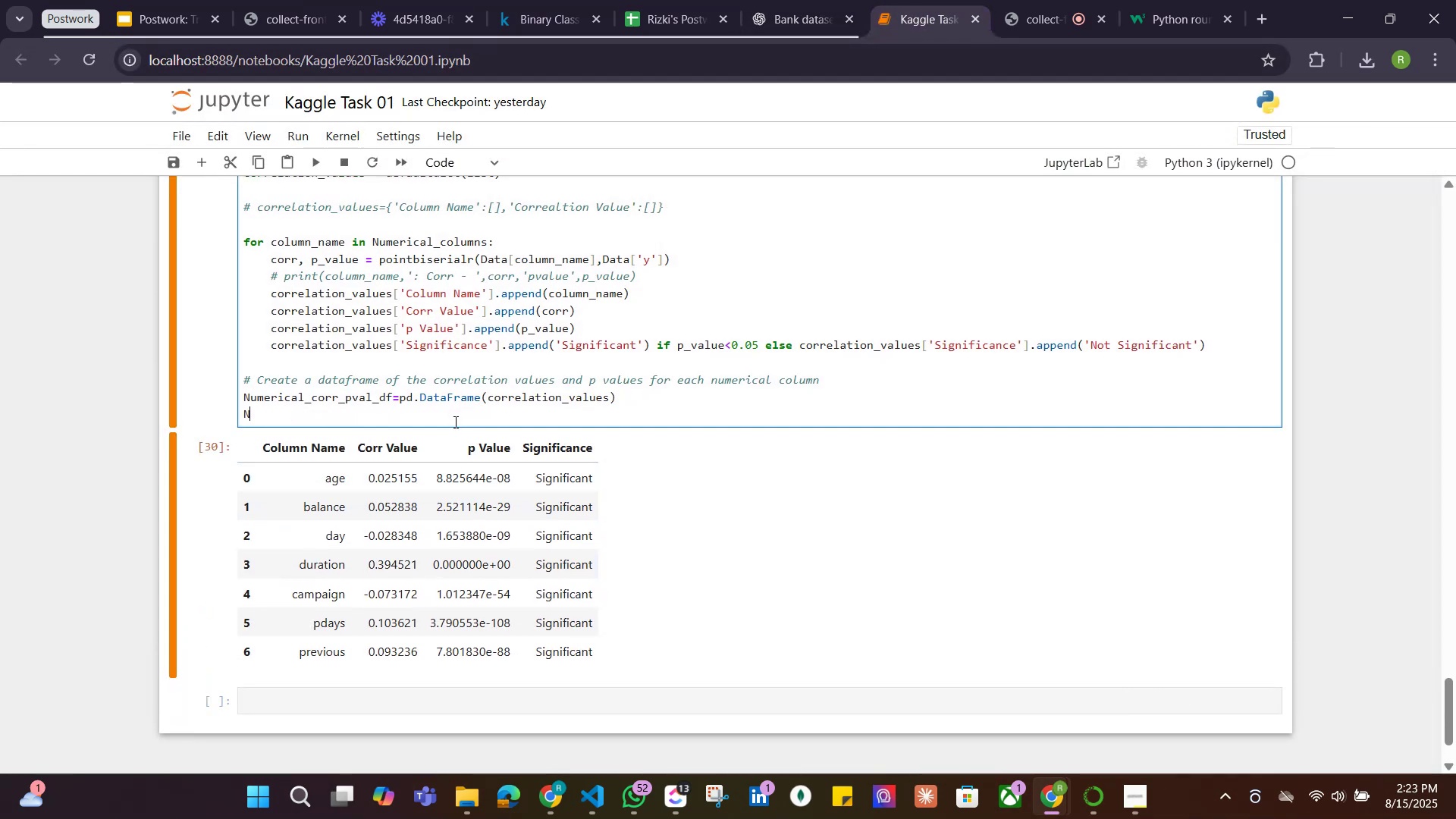 
key(Backspace)
 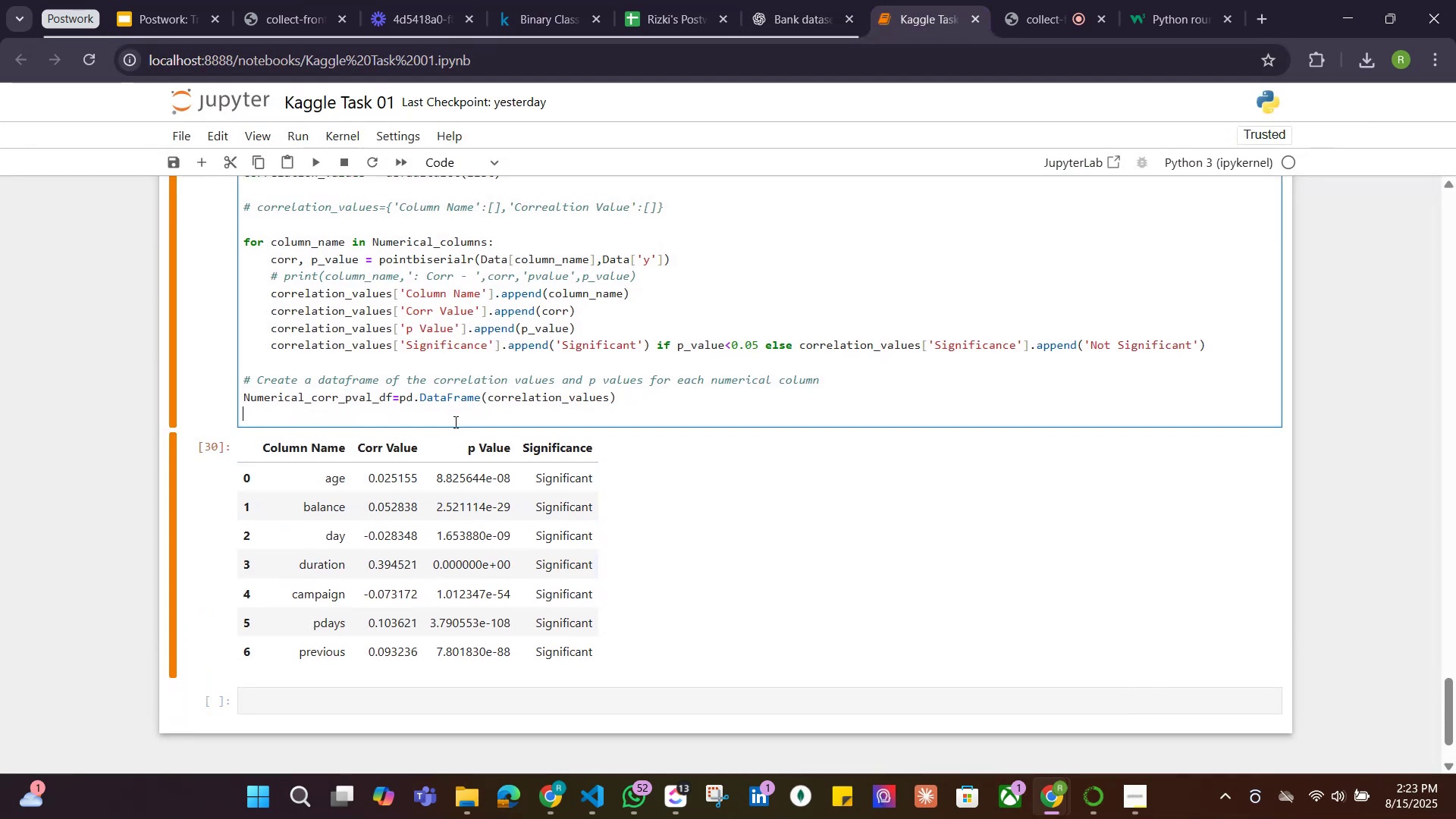 
key(Enter)
 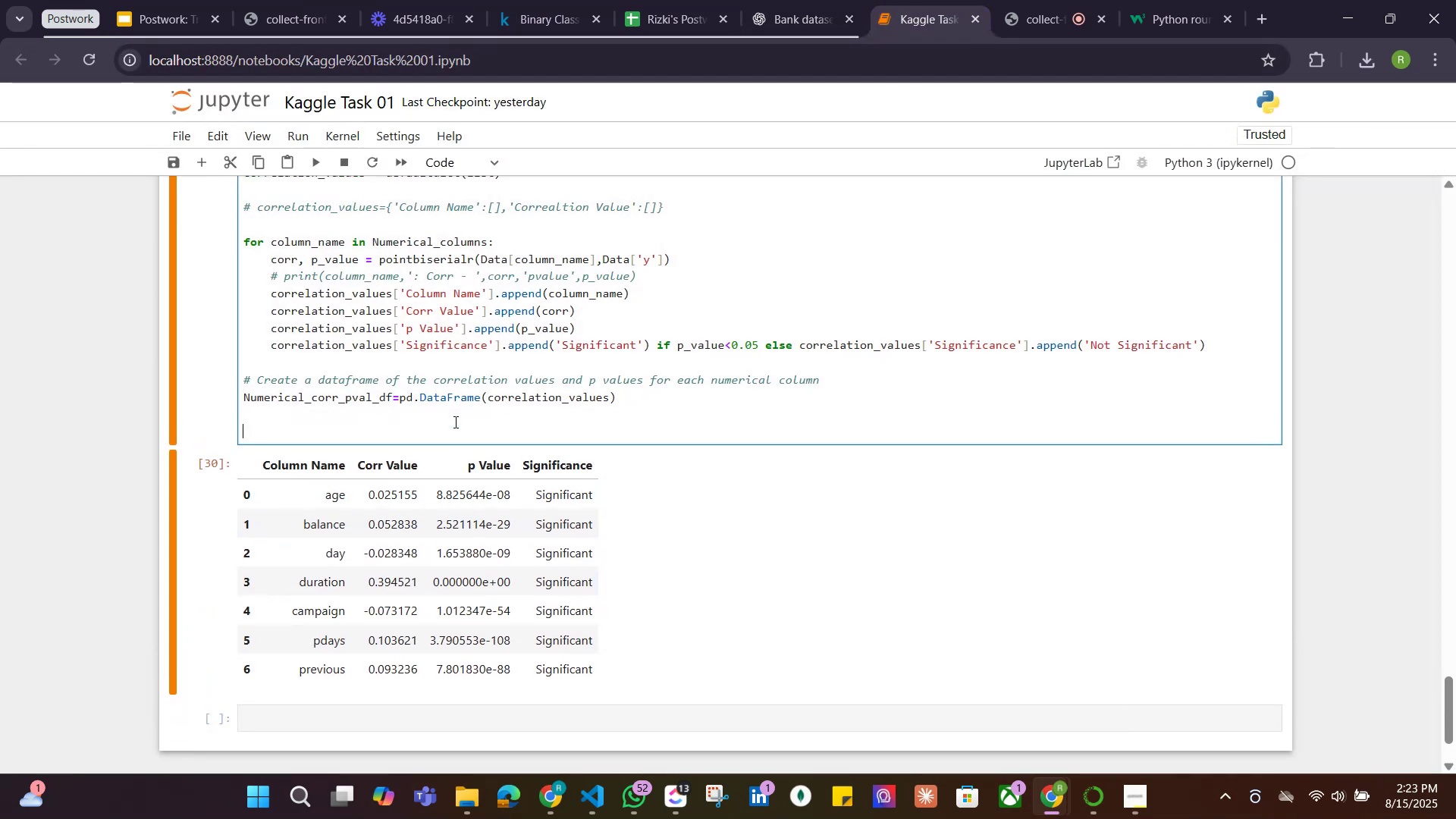 
key(Control+ControlLeft)
 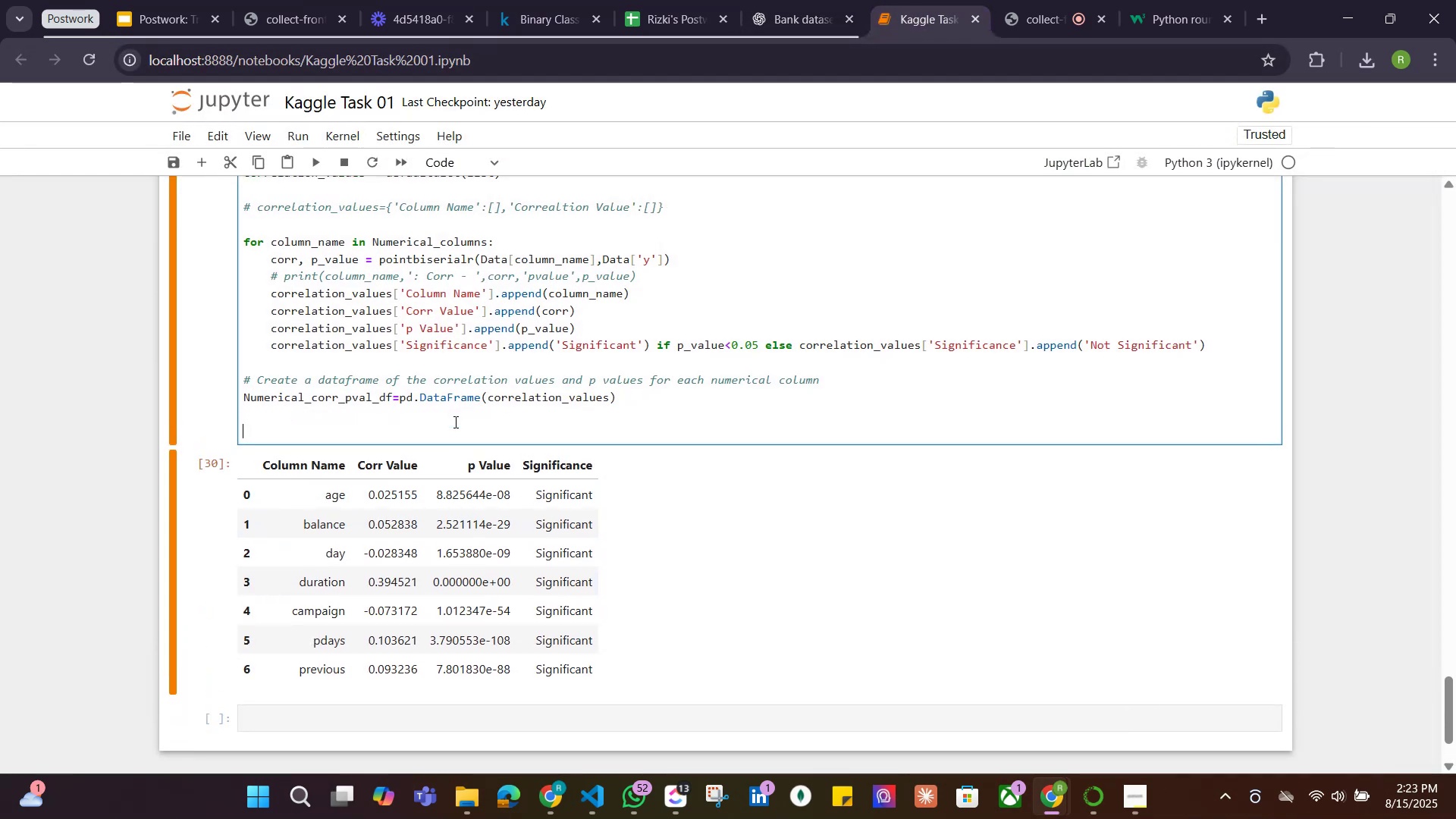 
key(Control+V)
 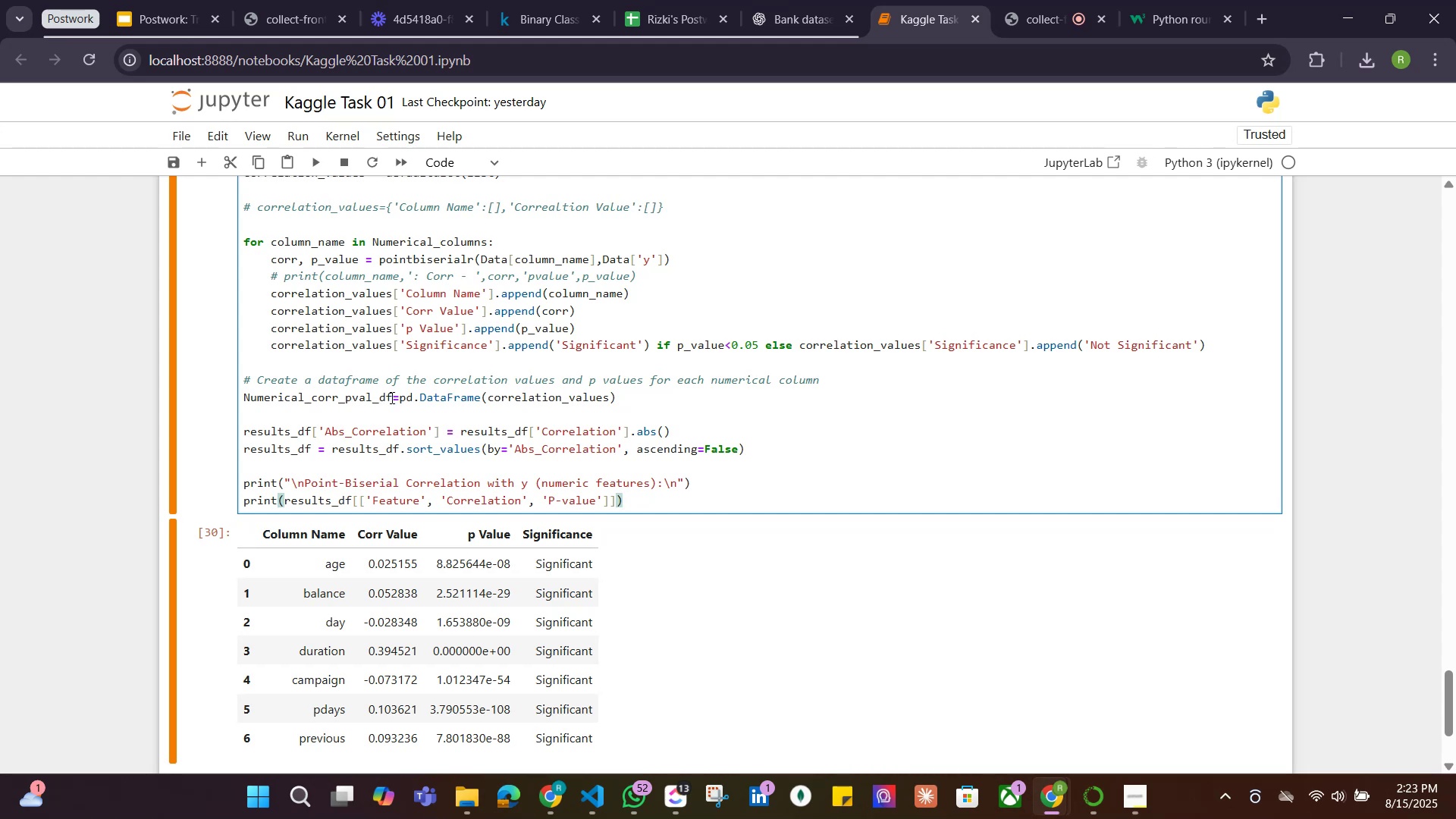 
wait(6.24)
 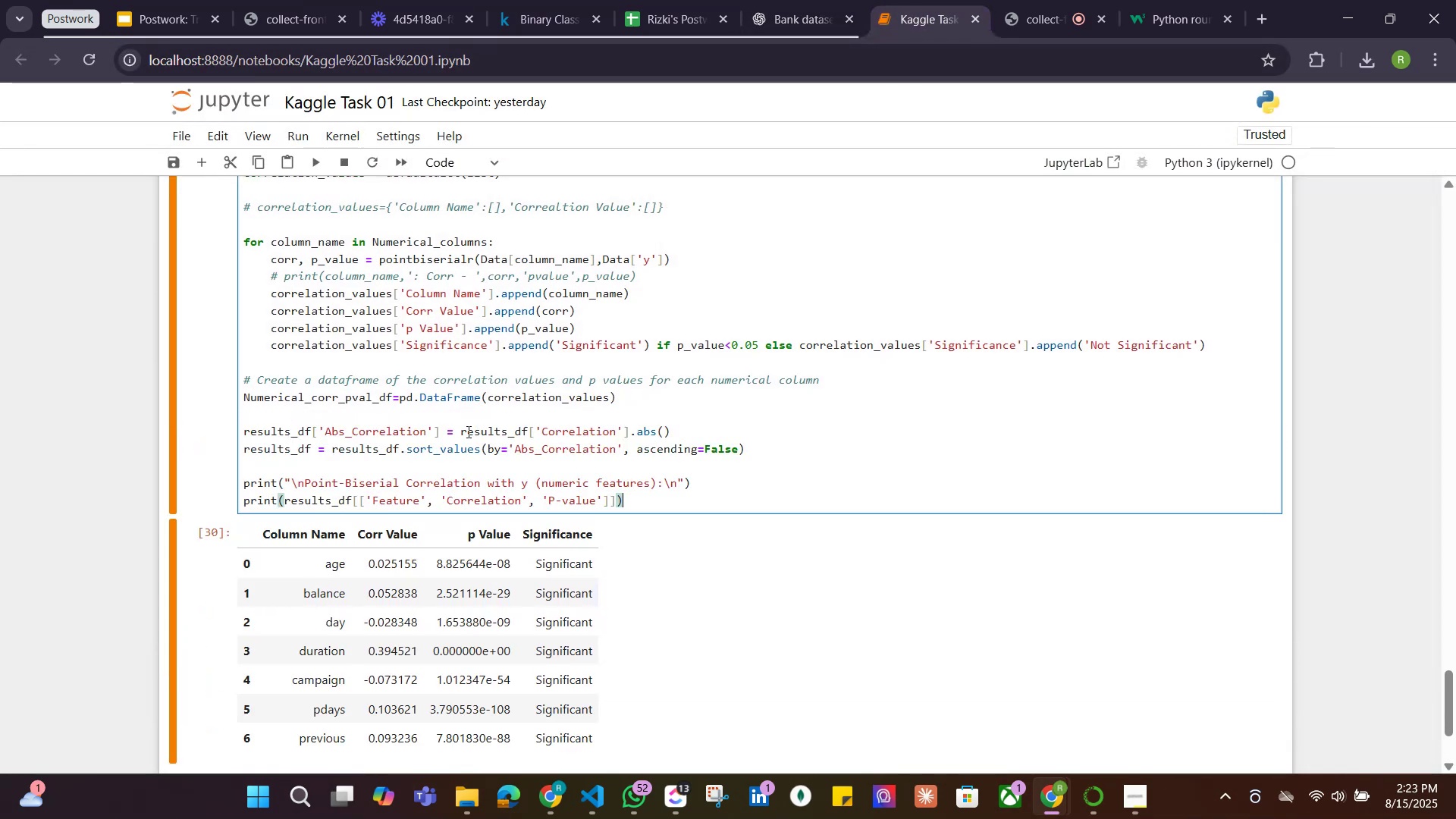 
left_click_drag(start_coordinate=[389, 397], to_coordinate=[207, 397])
 